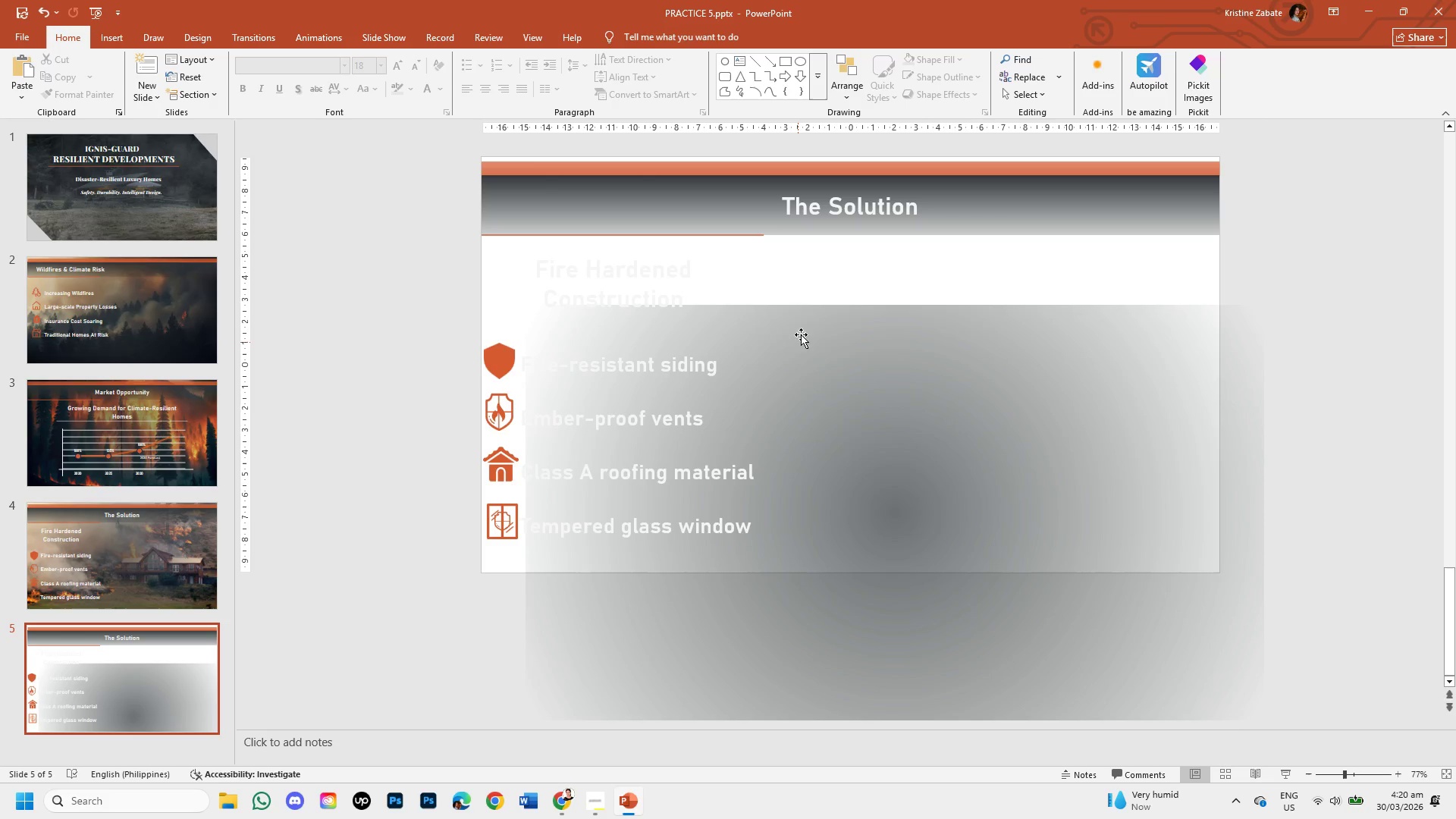 
left_click([807, 262])
 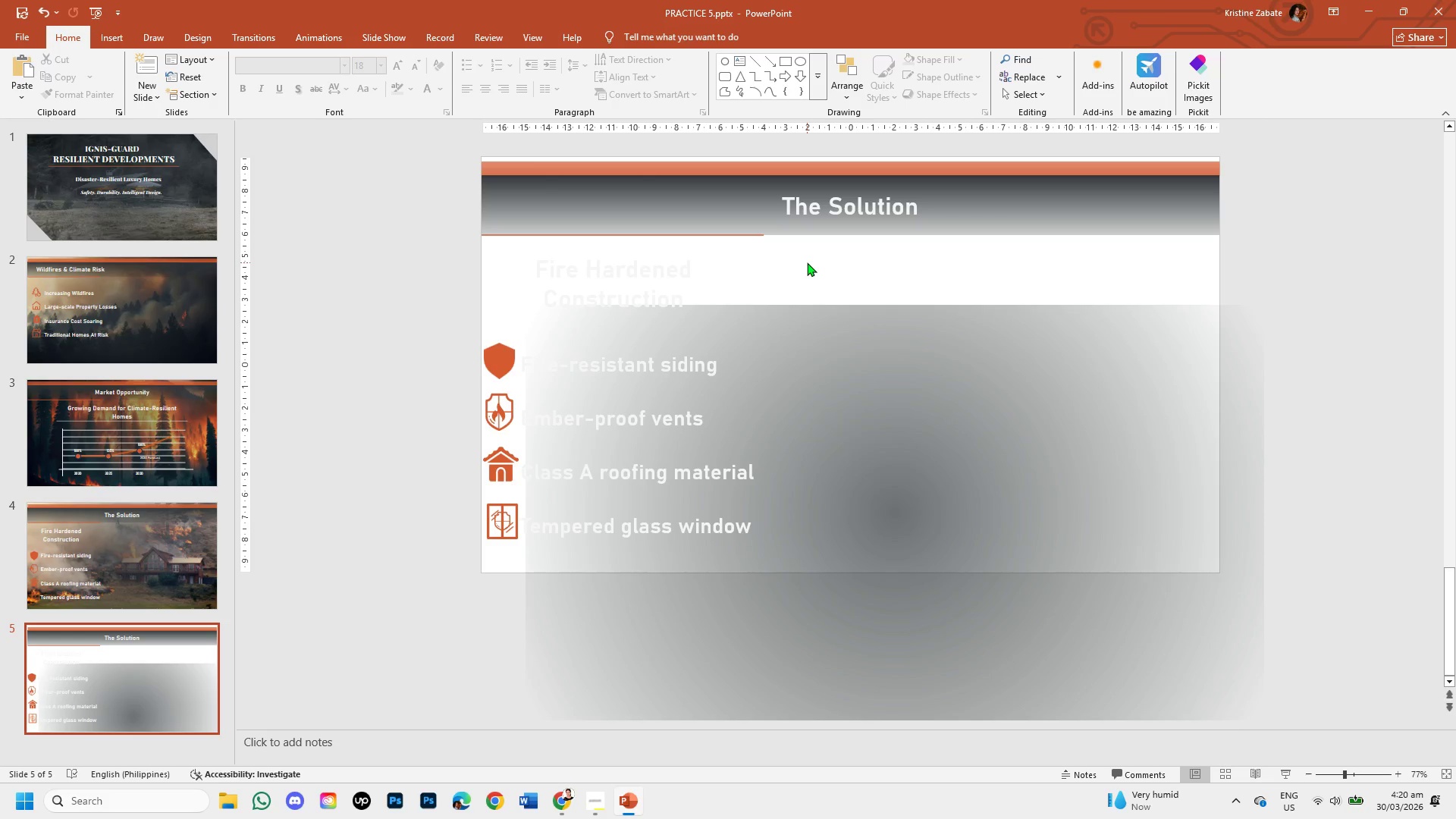 
key(Control+V)
 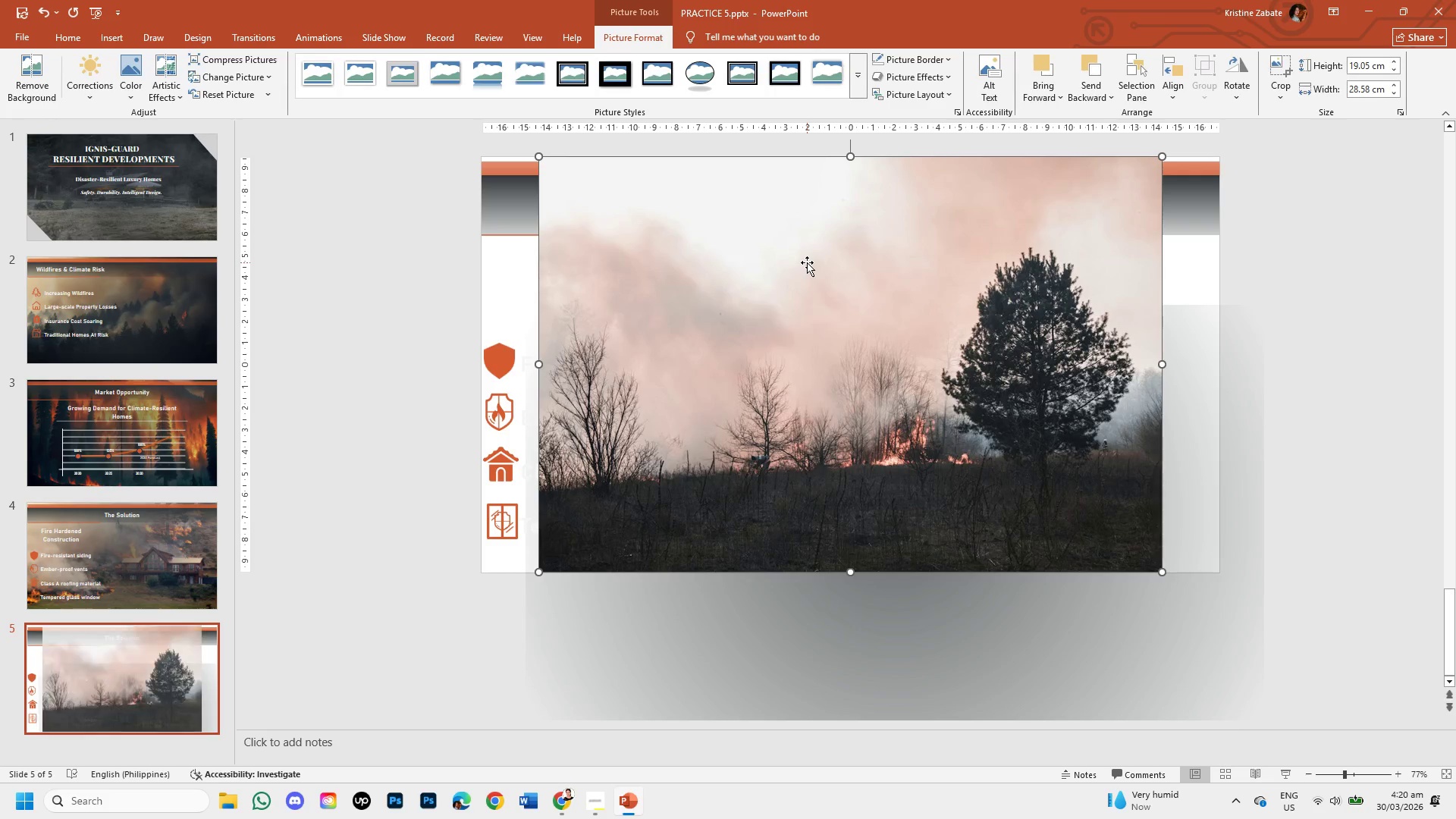 
left_click([807, 262])
 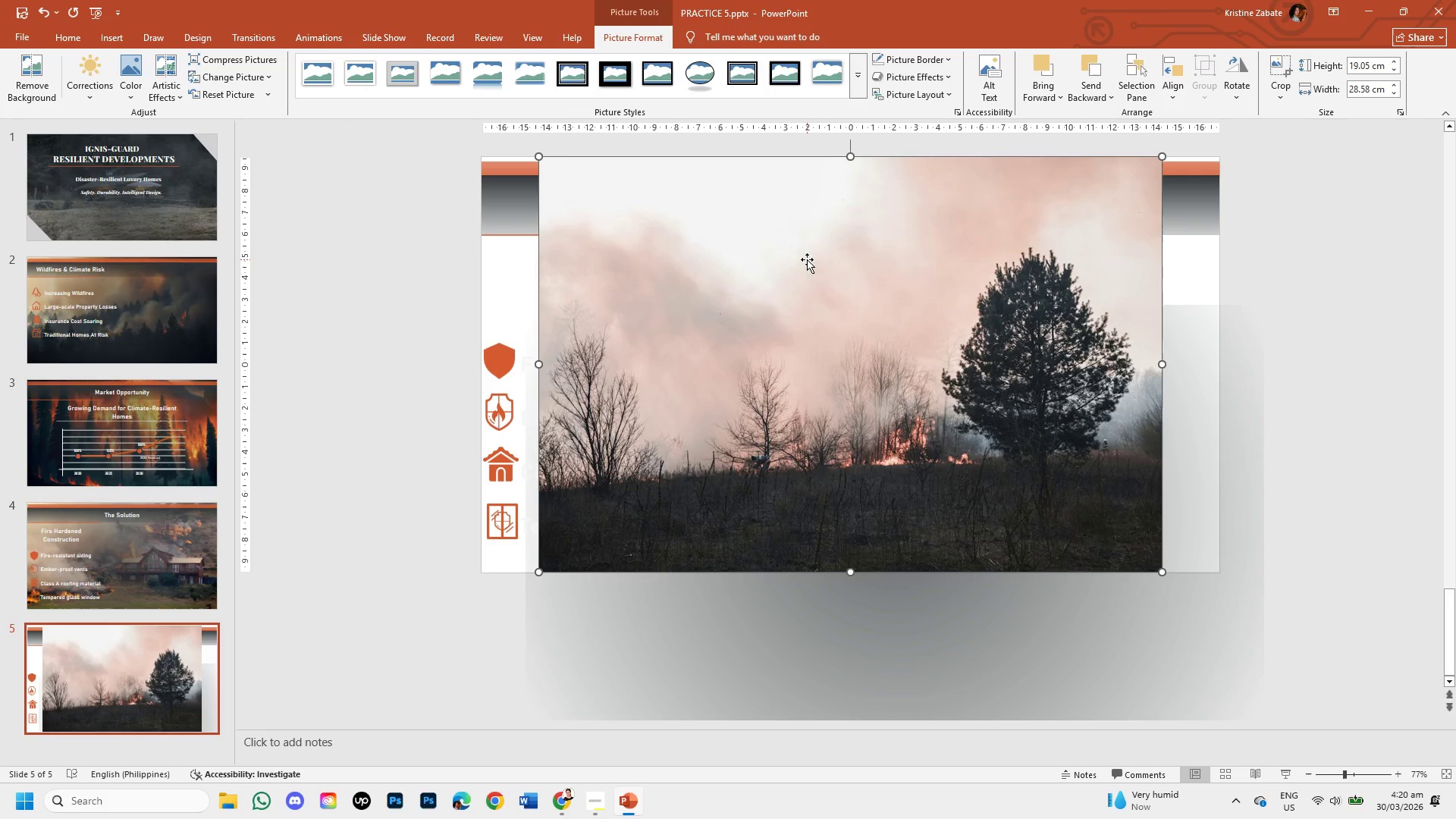 
left_click_drag(start_coordinate=[807, 259], to_coordinate=[748, 262])
 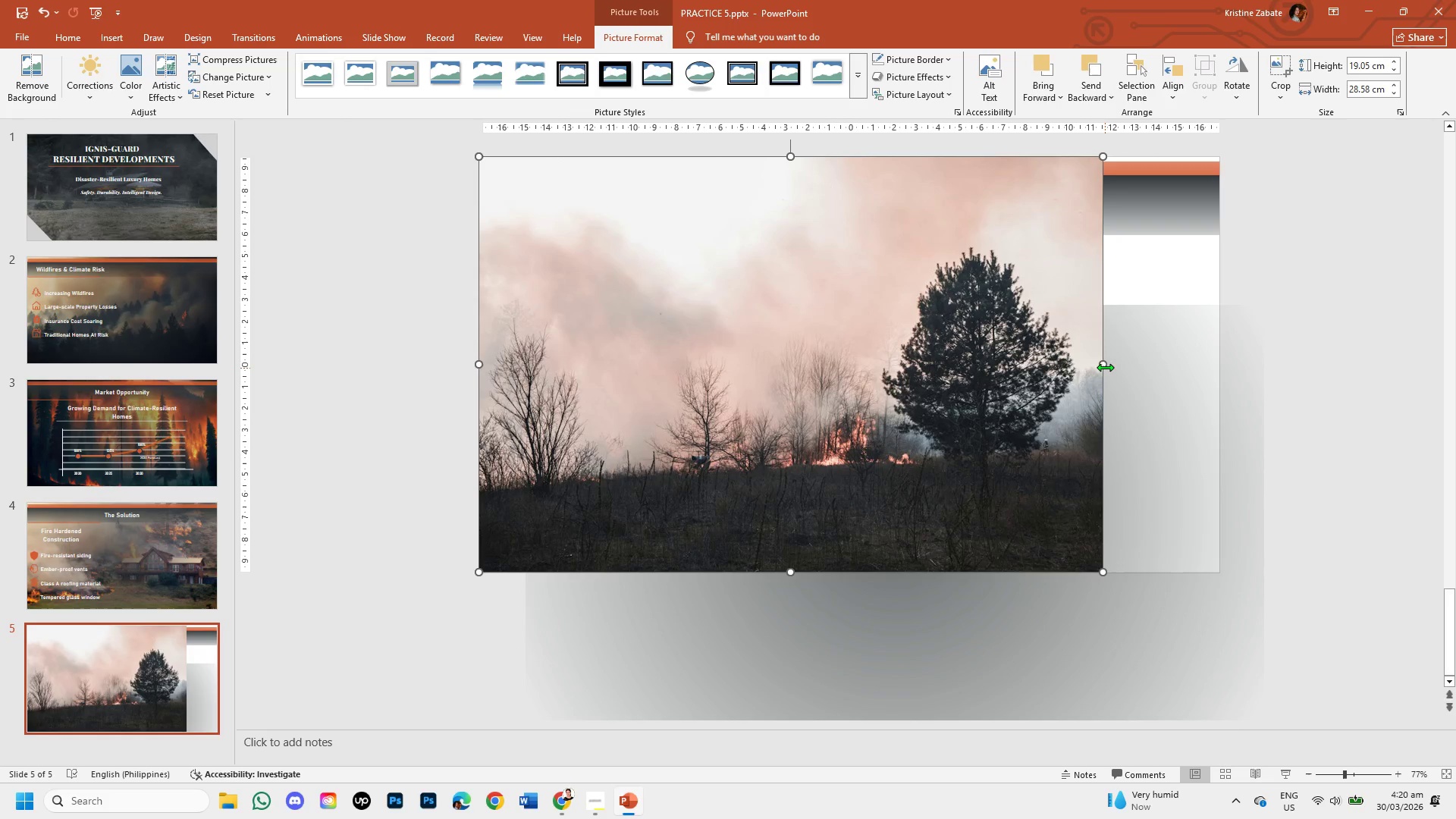 
left_click_drag(start_coordinate=[1105, 366], to_coordinate=[1222, 356])
 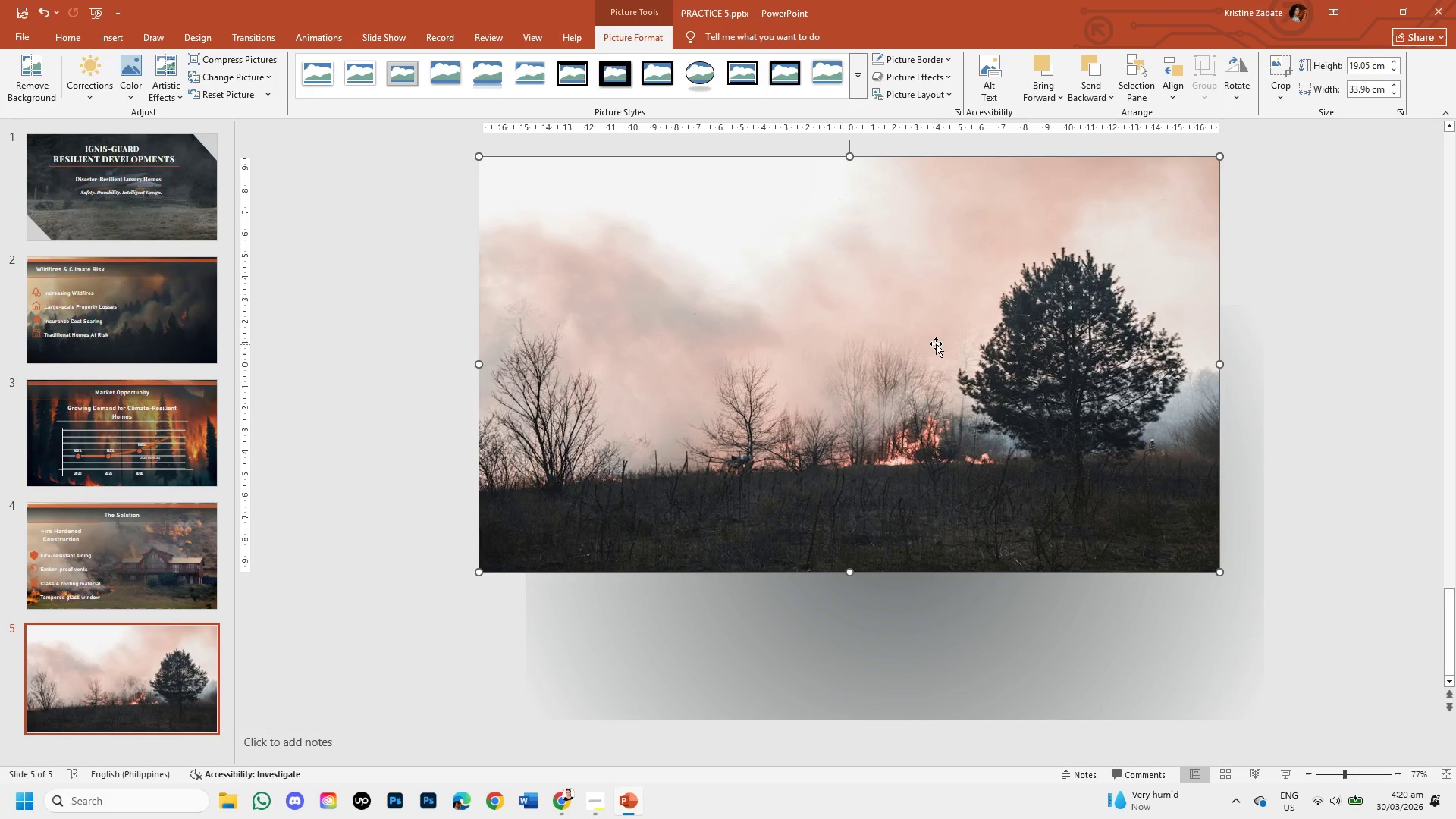 
right_click([912, 327])
 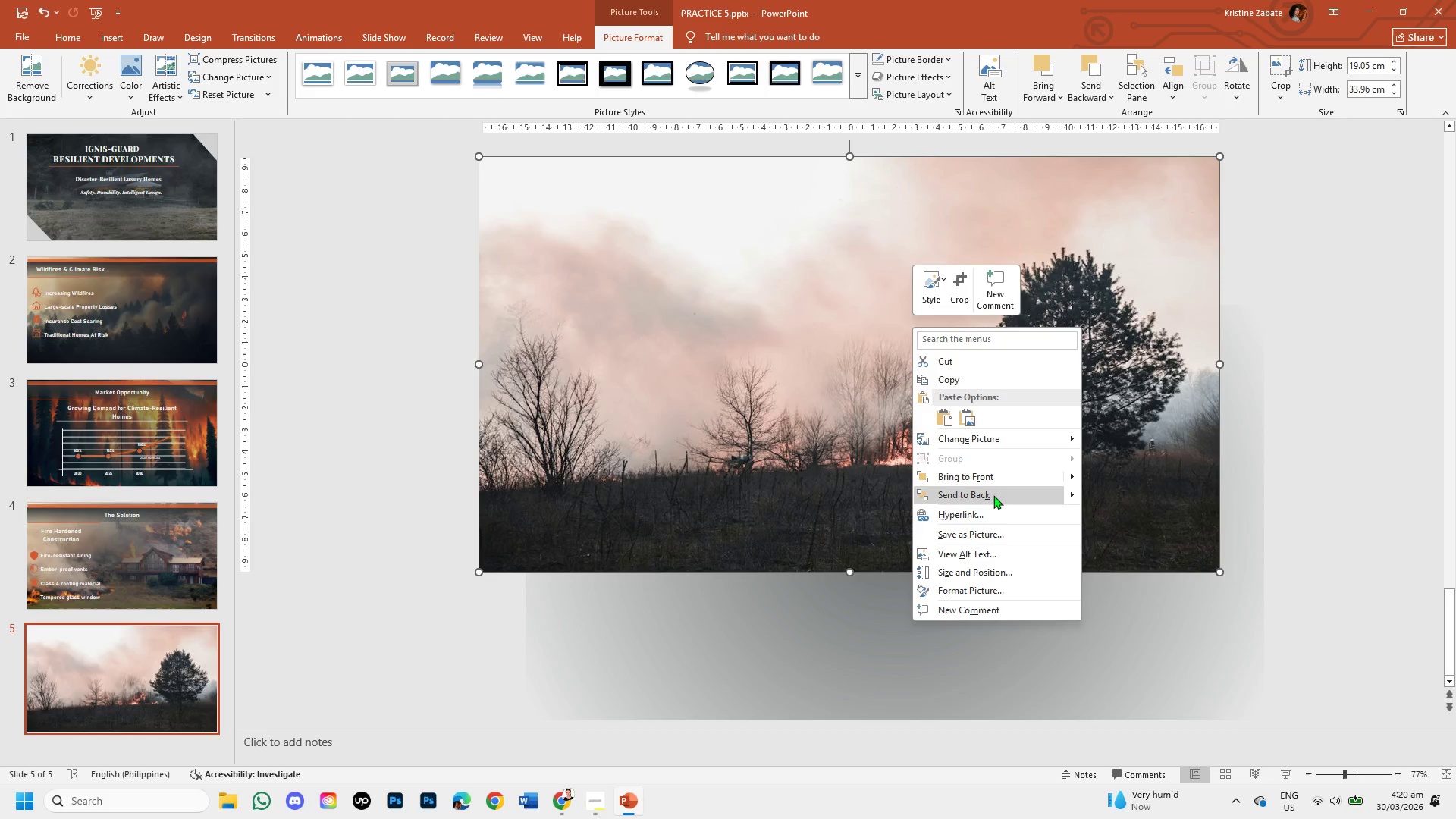 
left_click([993, 495])
 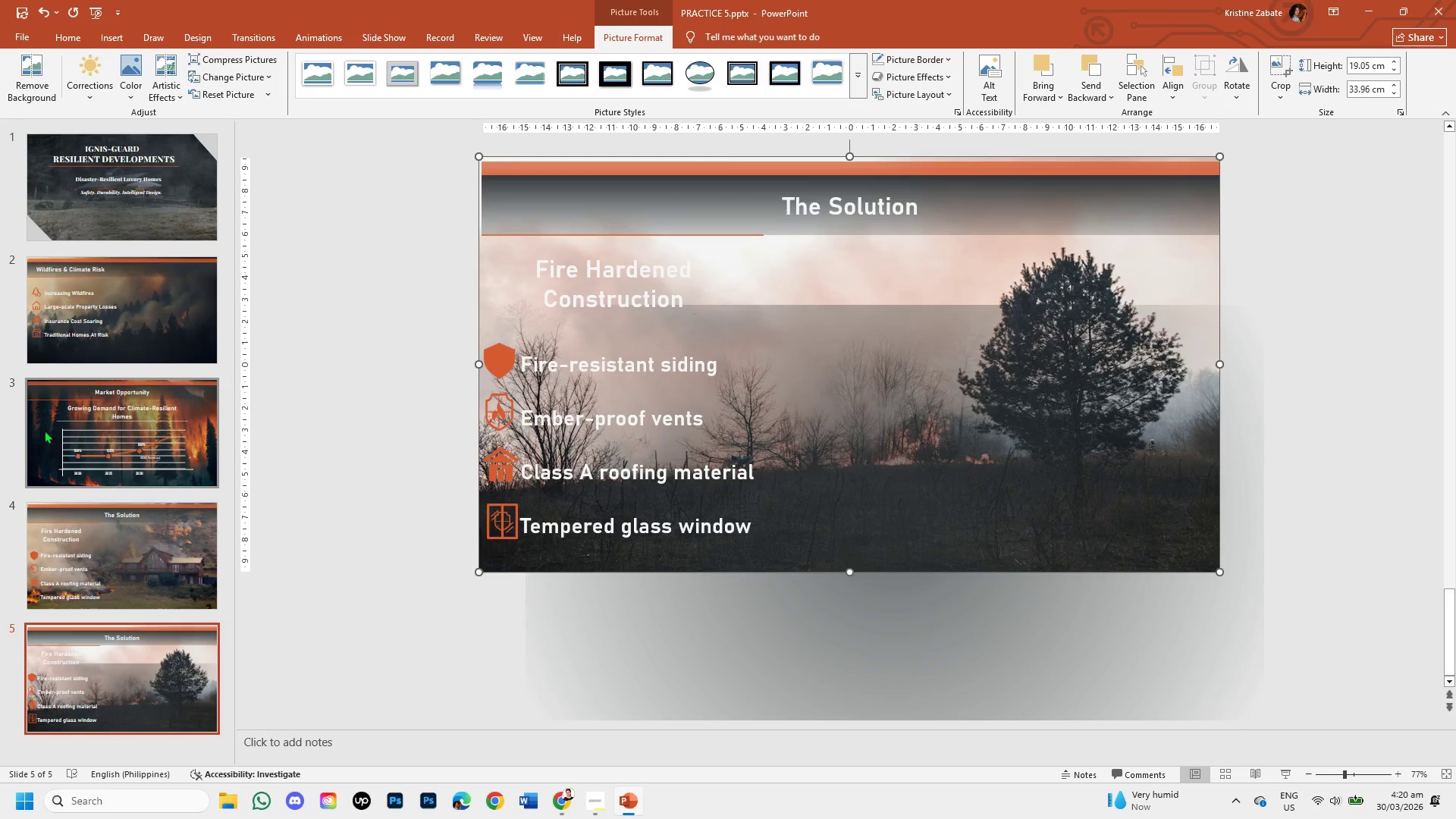 
wait(6.19)
 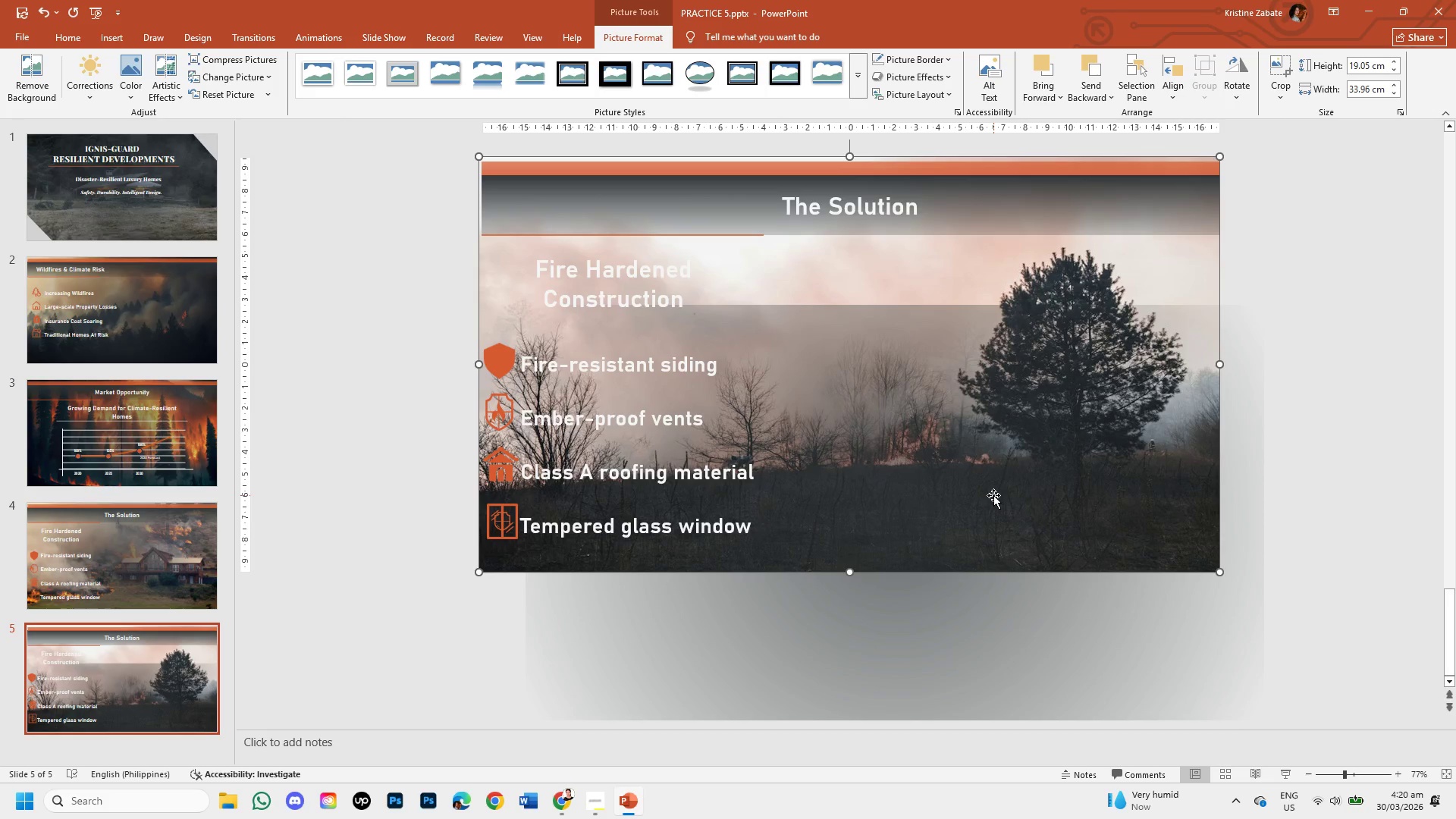 
left_click([551, 797])
 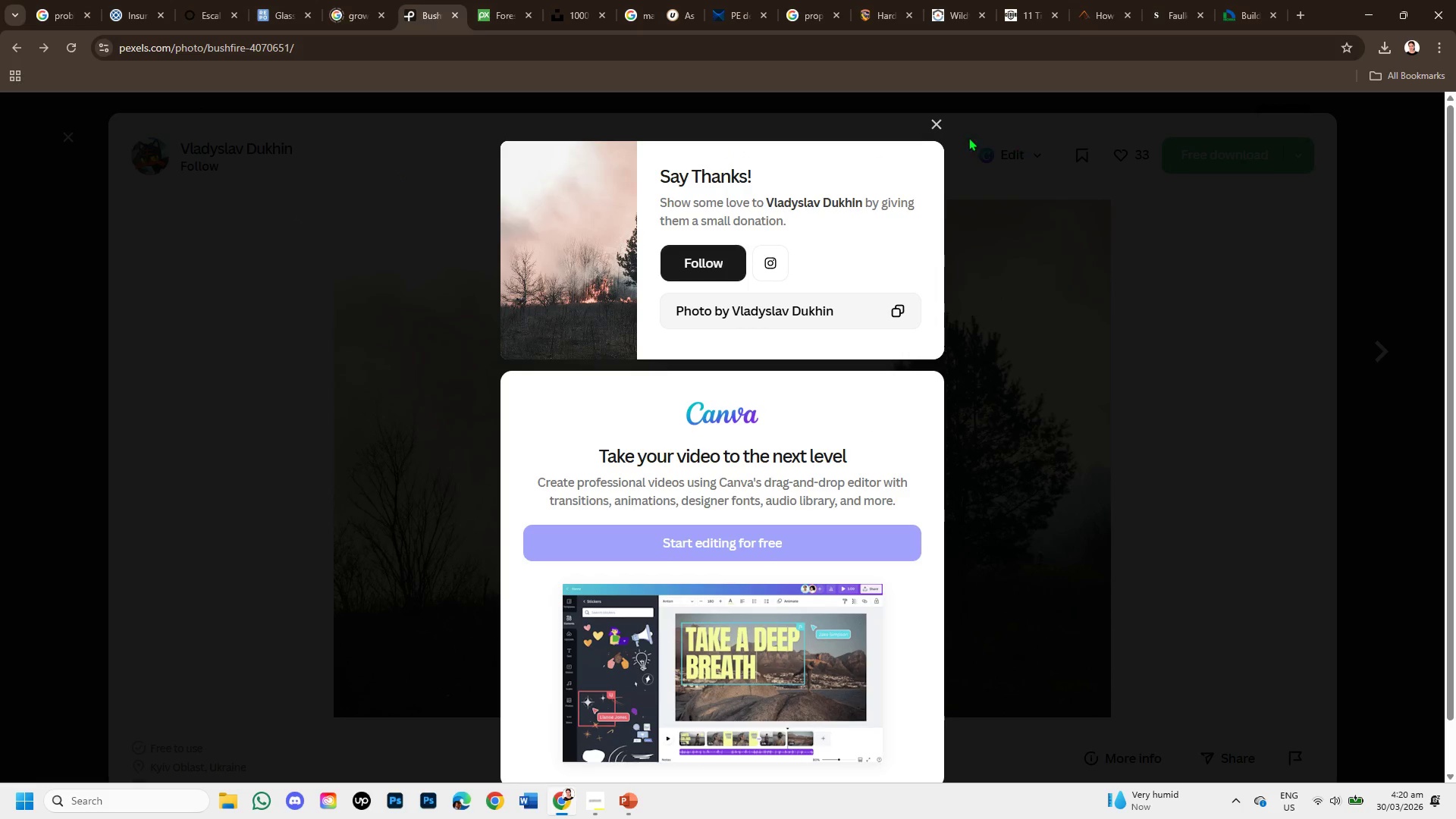 
left_click([937, 123])
 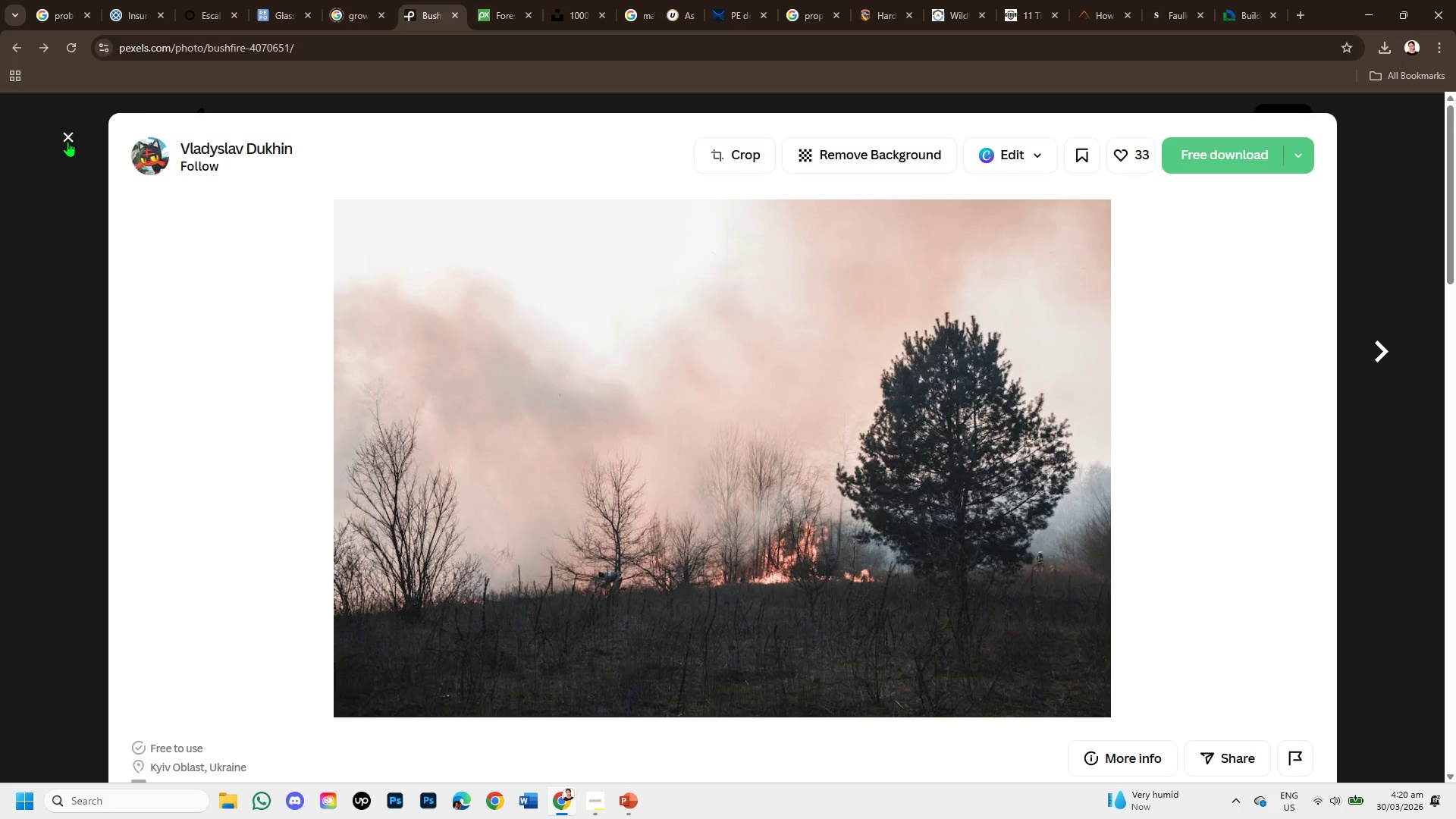 
scroll: coordinate [344, 400], scroll_direction: down, amount: 4.0
 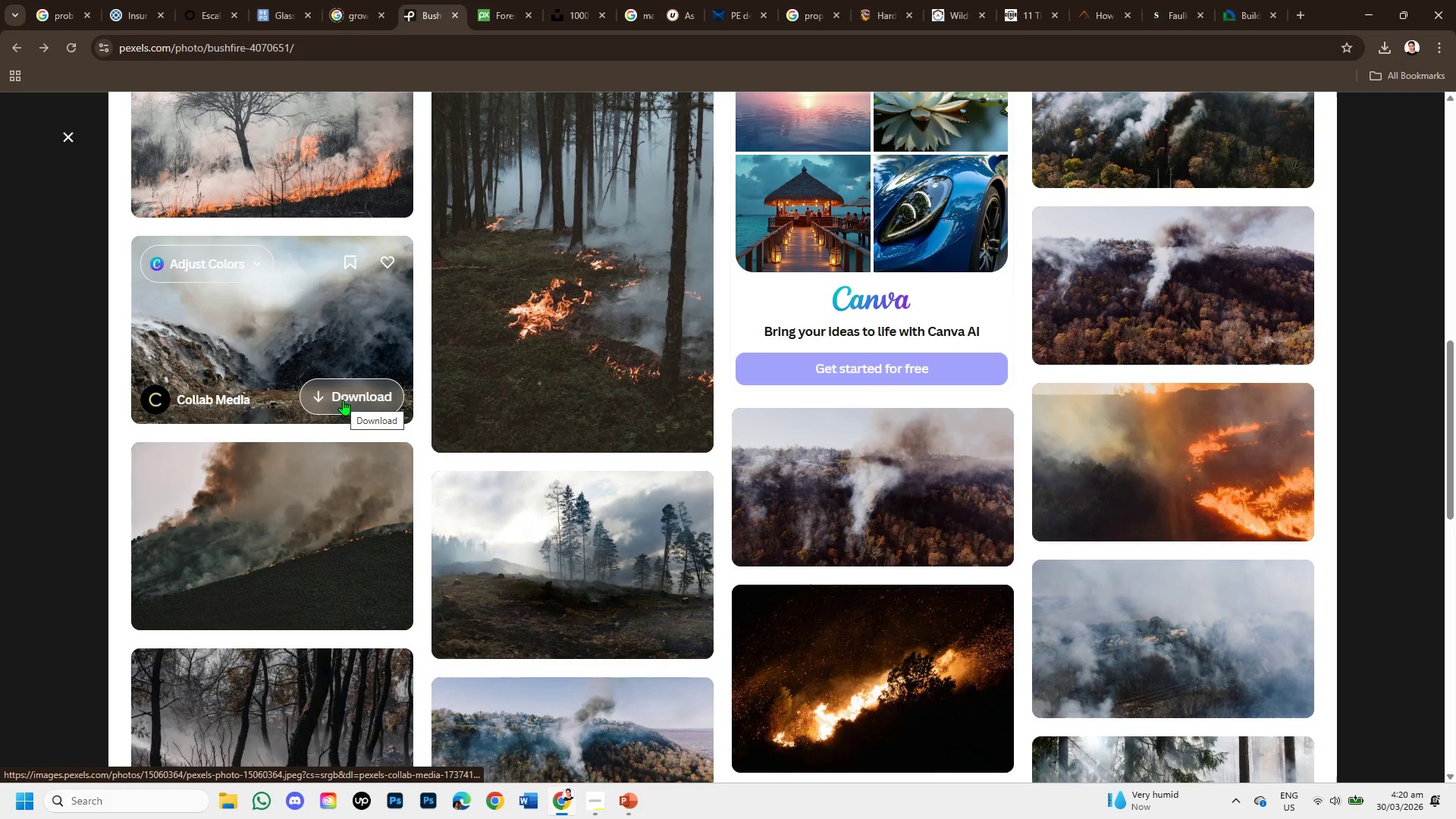 
scroll: coordinate [343, 400], scroll_direction: up, amount: 2.0
 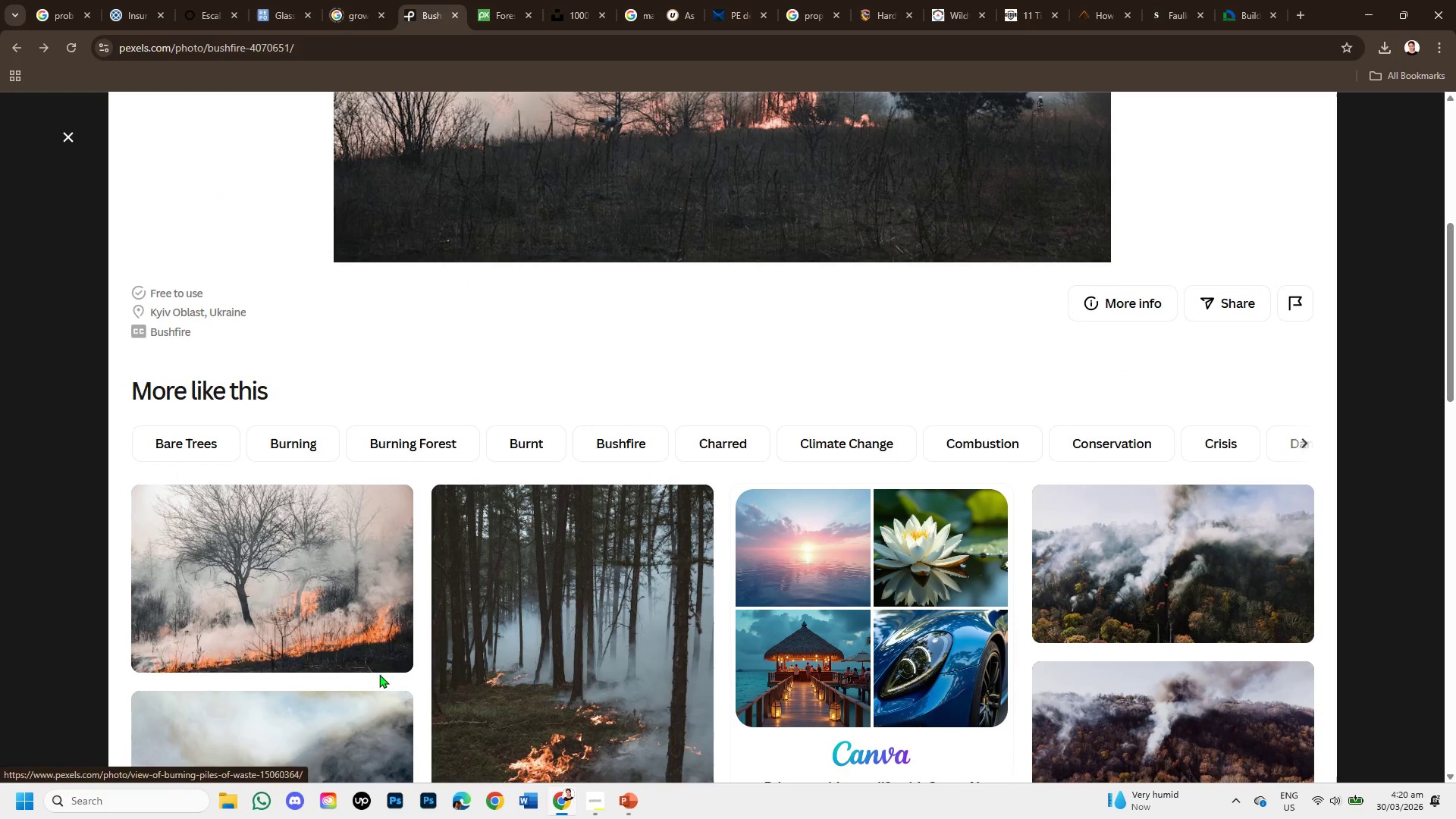 
left_click([350, 585])
 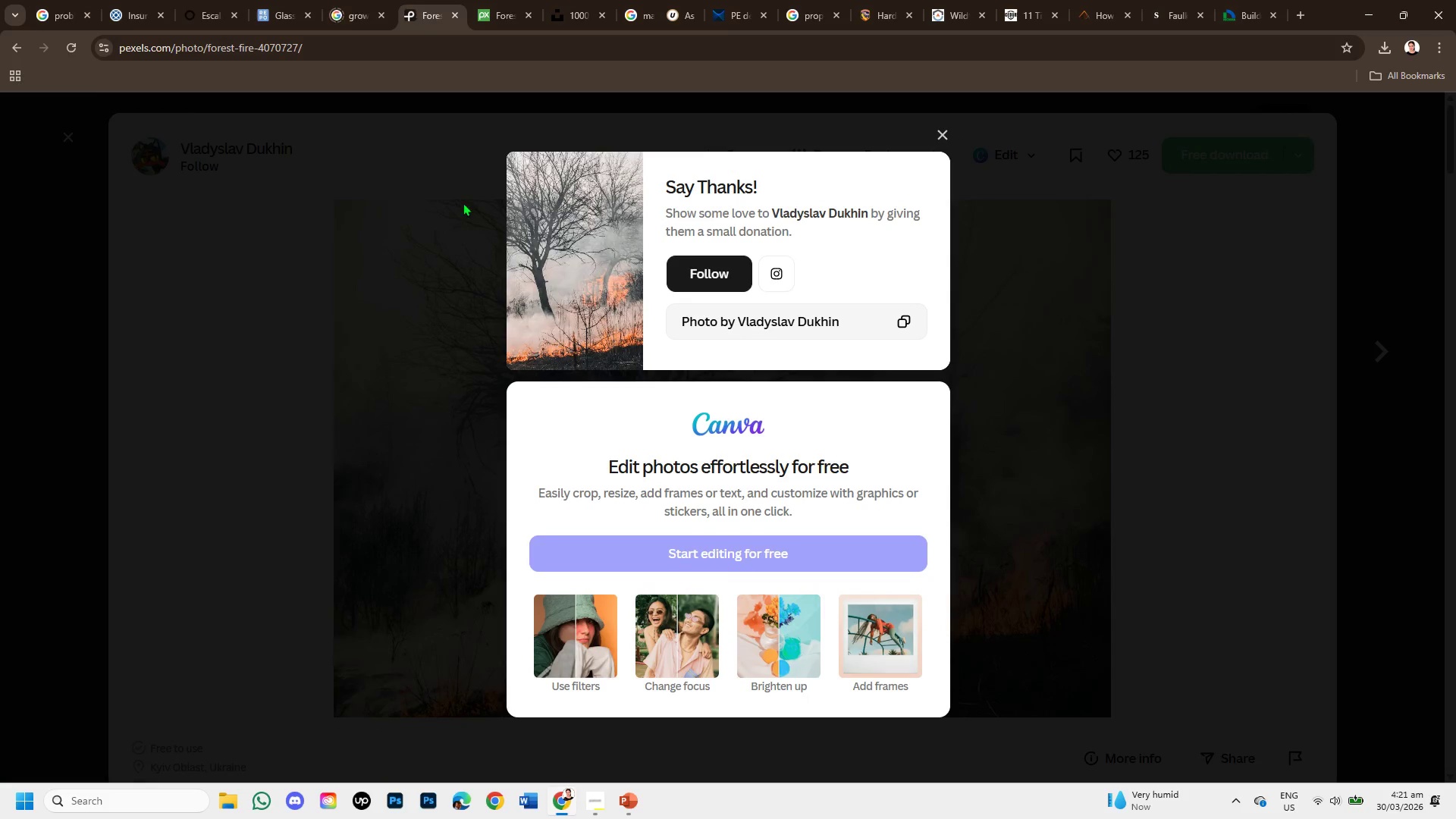 
wait(7.95)
 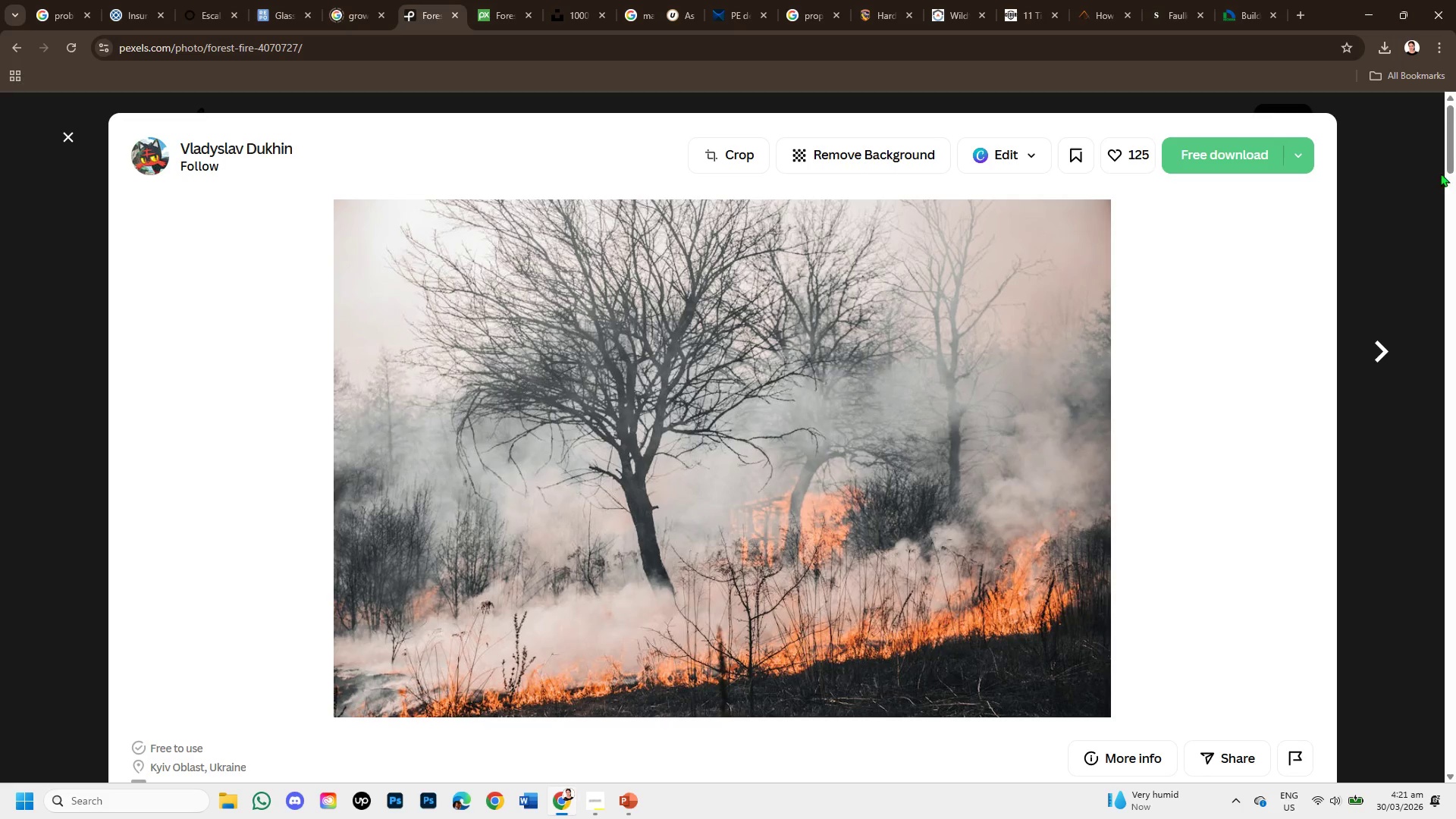 
scroll: coordinate [275, 490], scroll_direction: down, amount: 4.0
 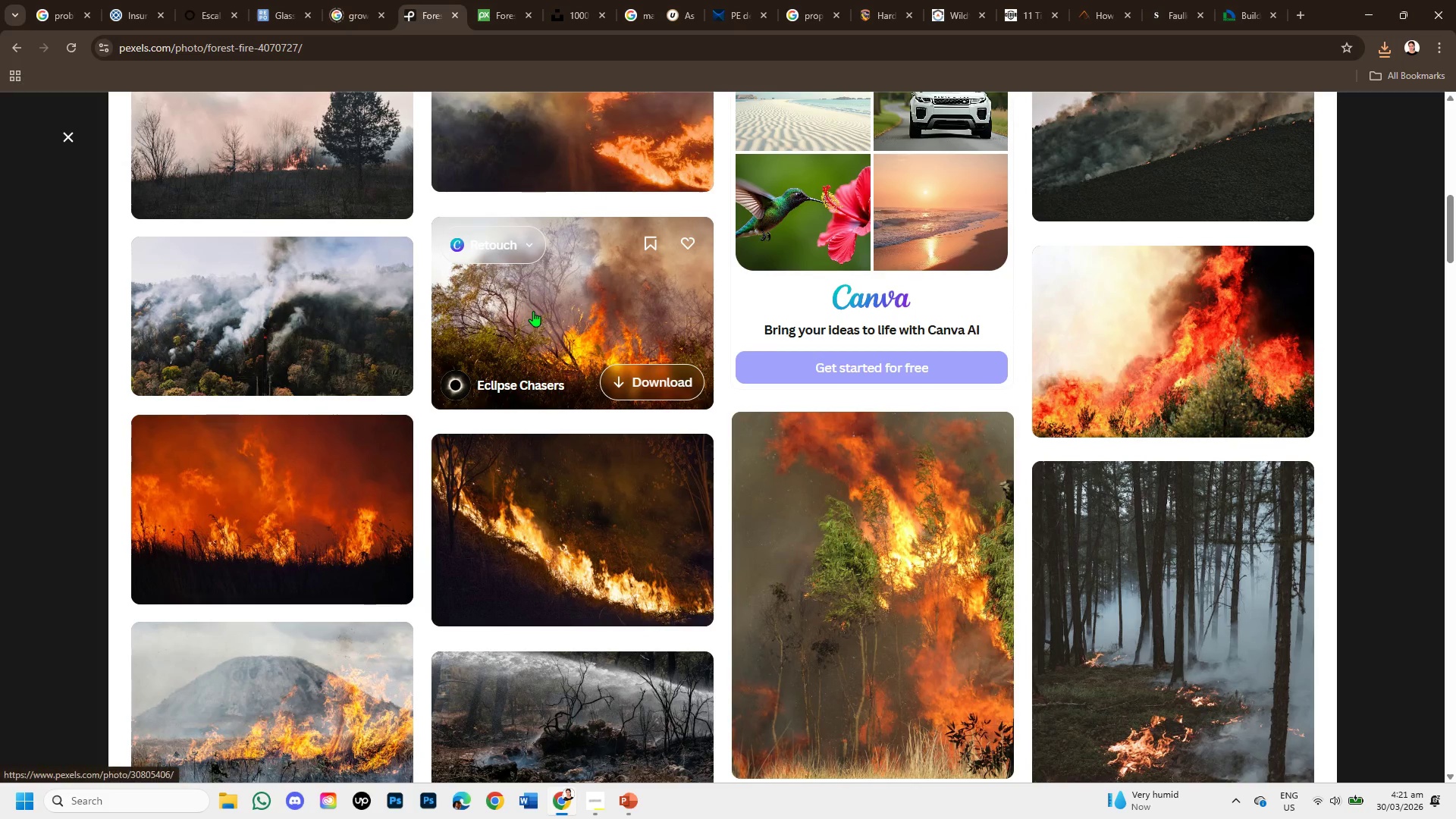 
left_click([533, 311])
 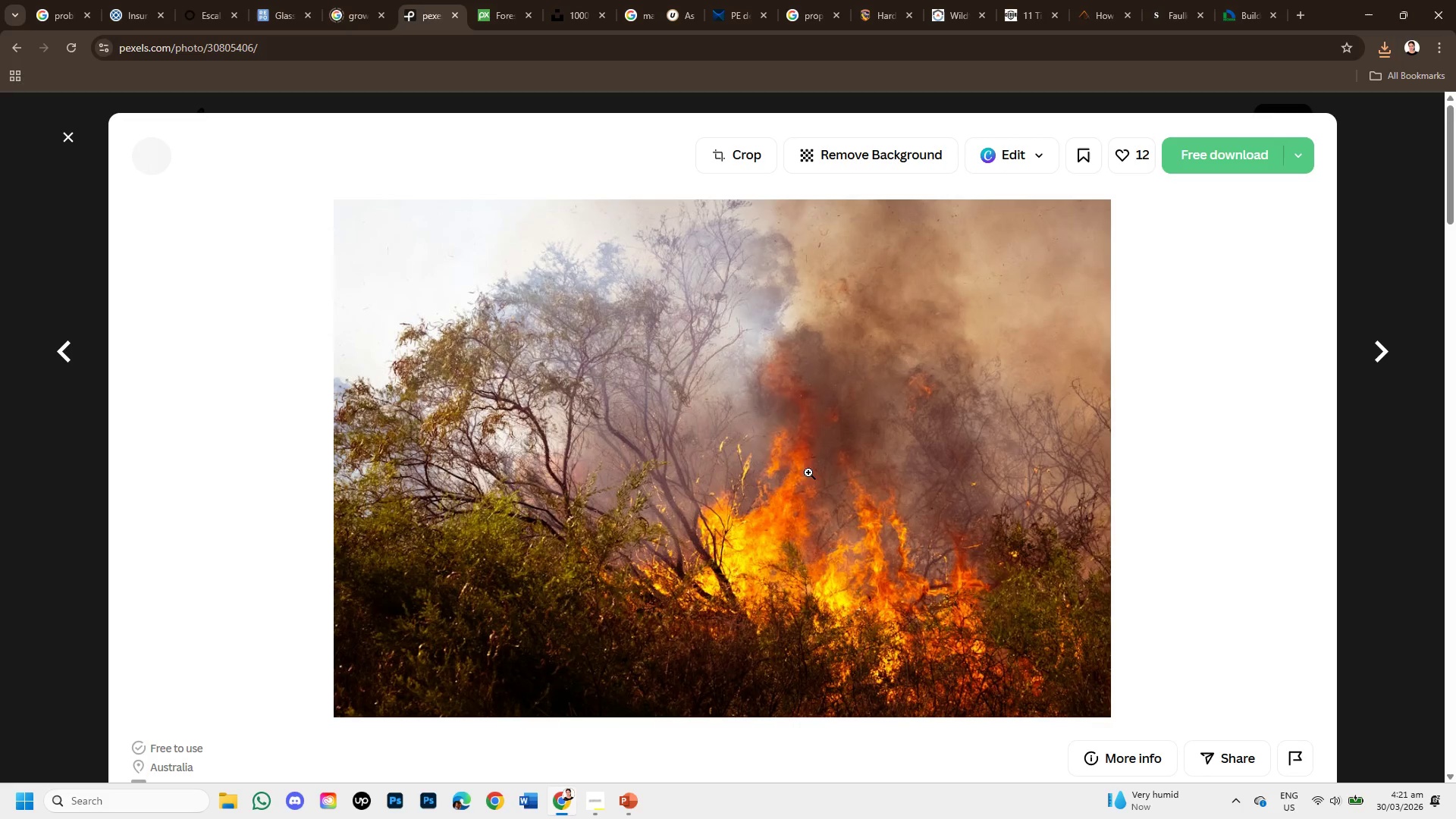 
scroll: coordinate [805, 479], scroll_direction: down, amount: 4.0
 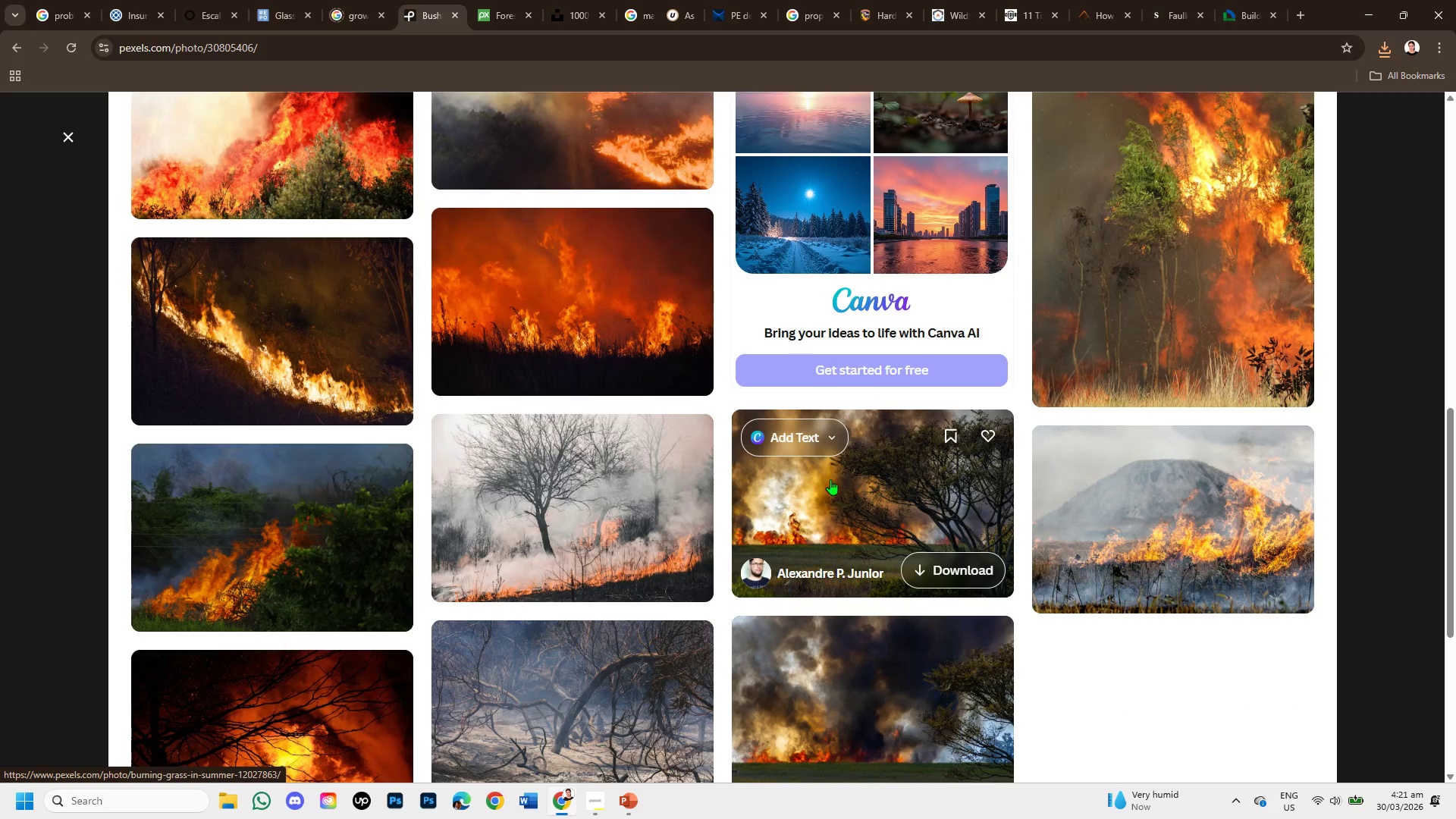 
scroll: coordinate [864, 488], scroll_direction: up, amount: 4.0
 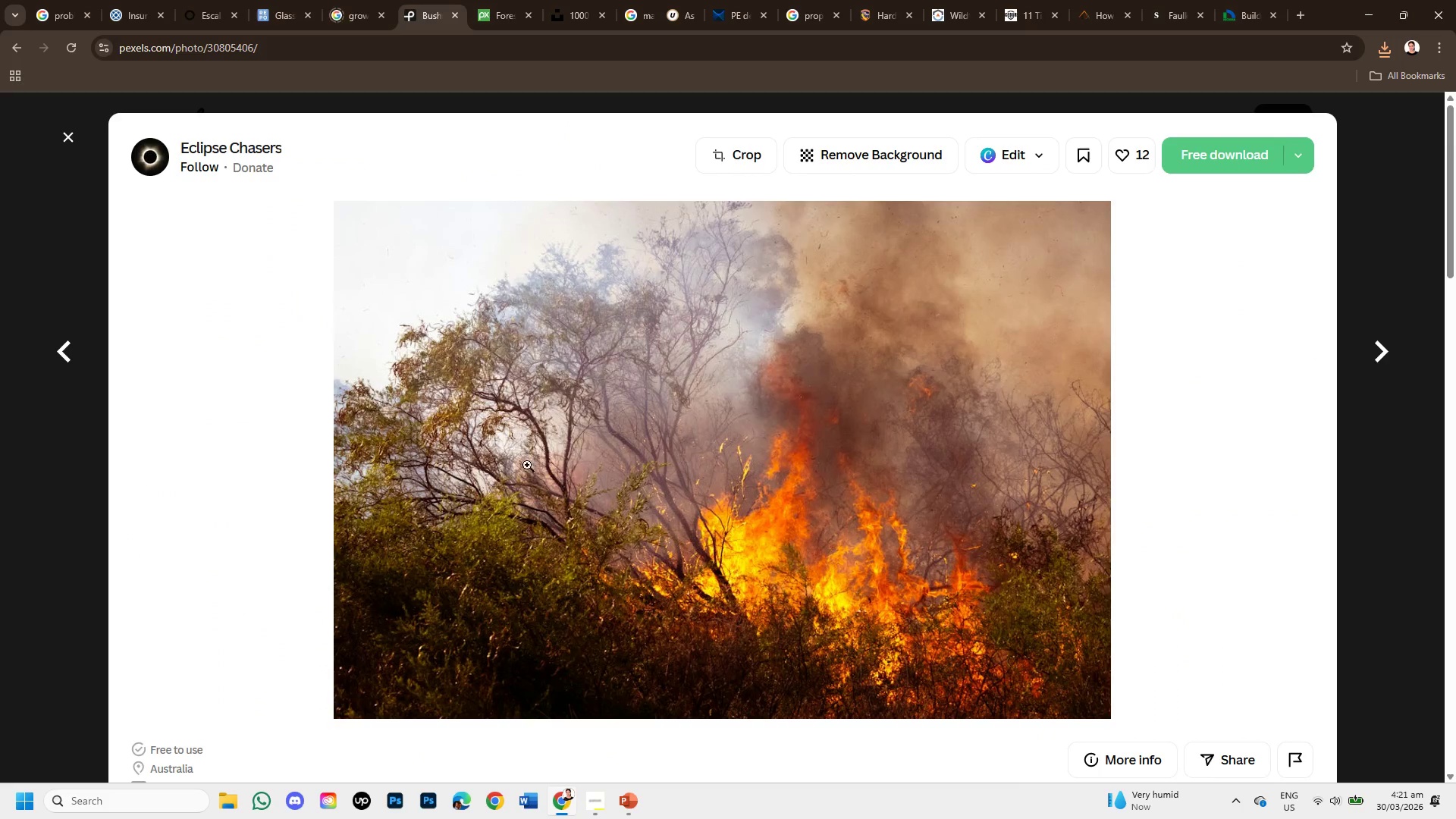 
scroll: coordinate [687, 497], scroll_direction: down, amount: 4.0
 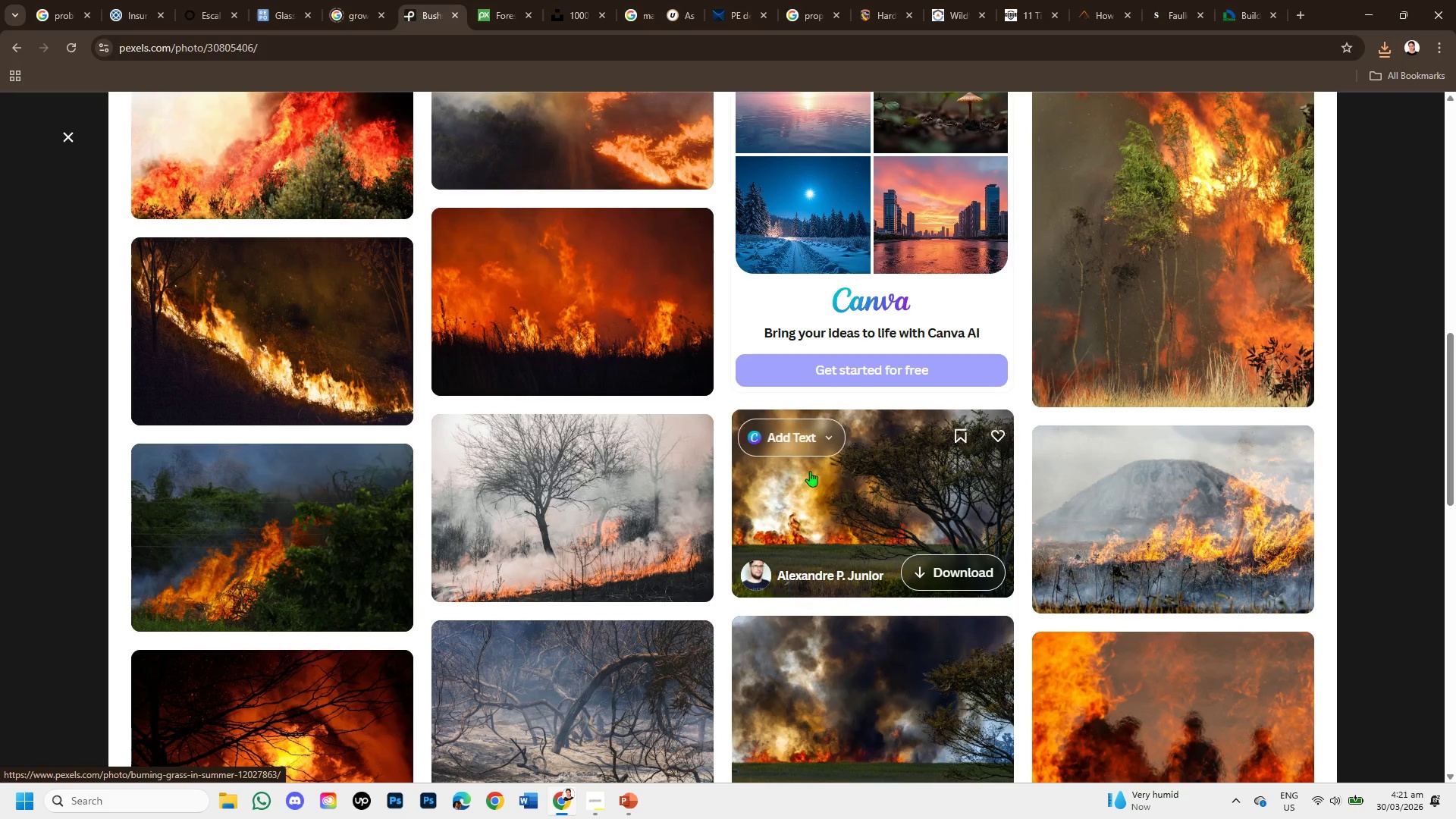 
left_click([825, 487])
 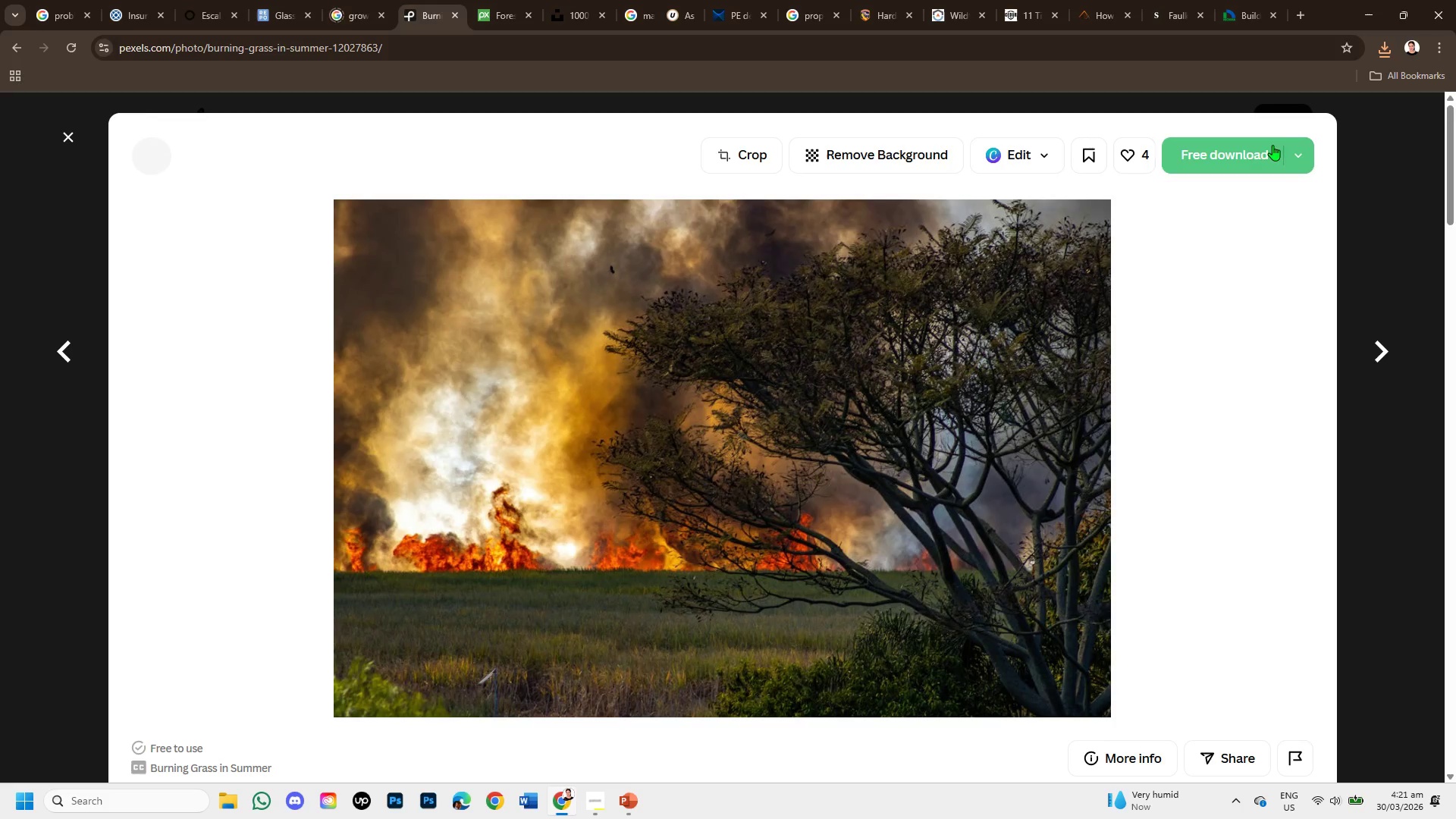 
left_click([1244, 152])
 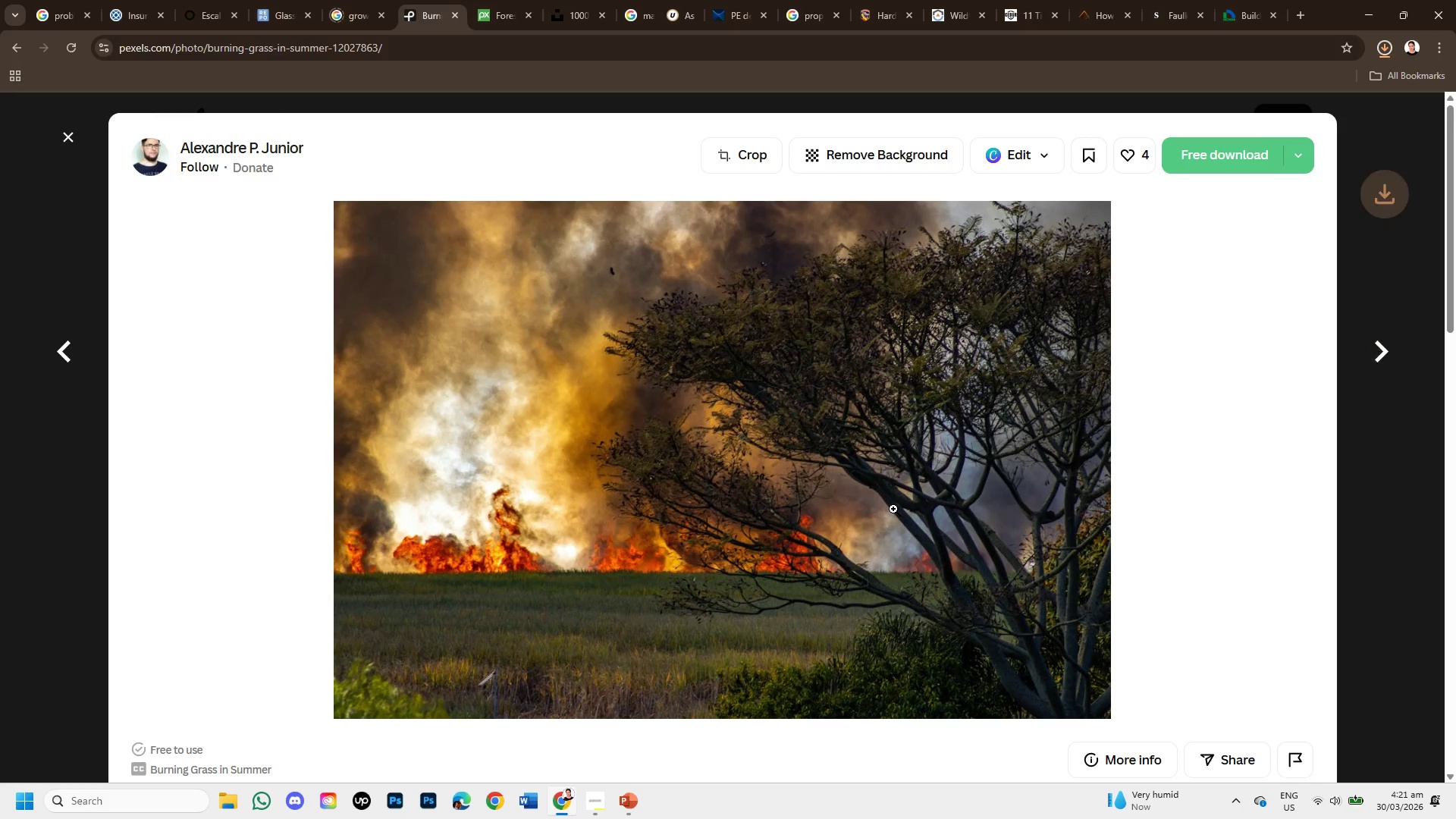 
scroll: coordinate [905, 532], scroll_direction: down, amount: 4.0
 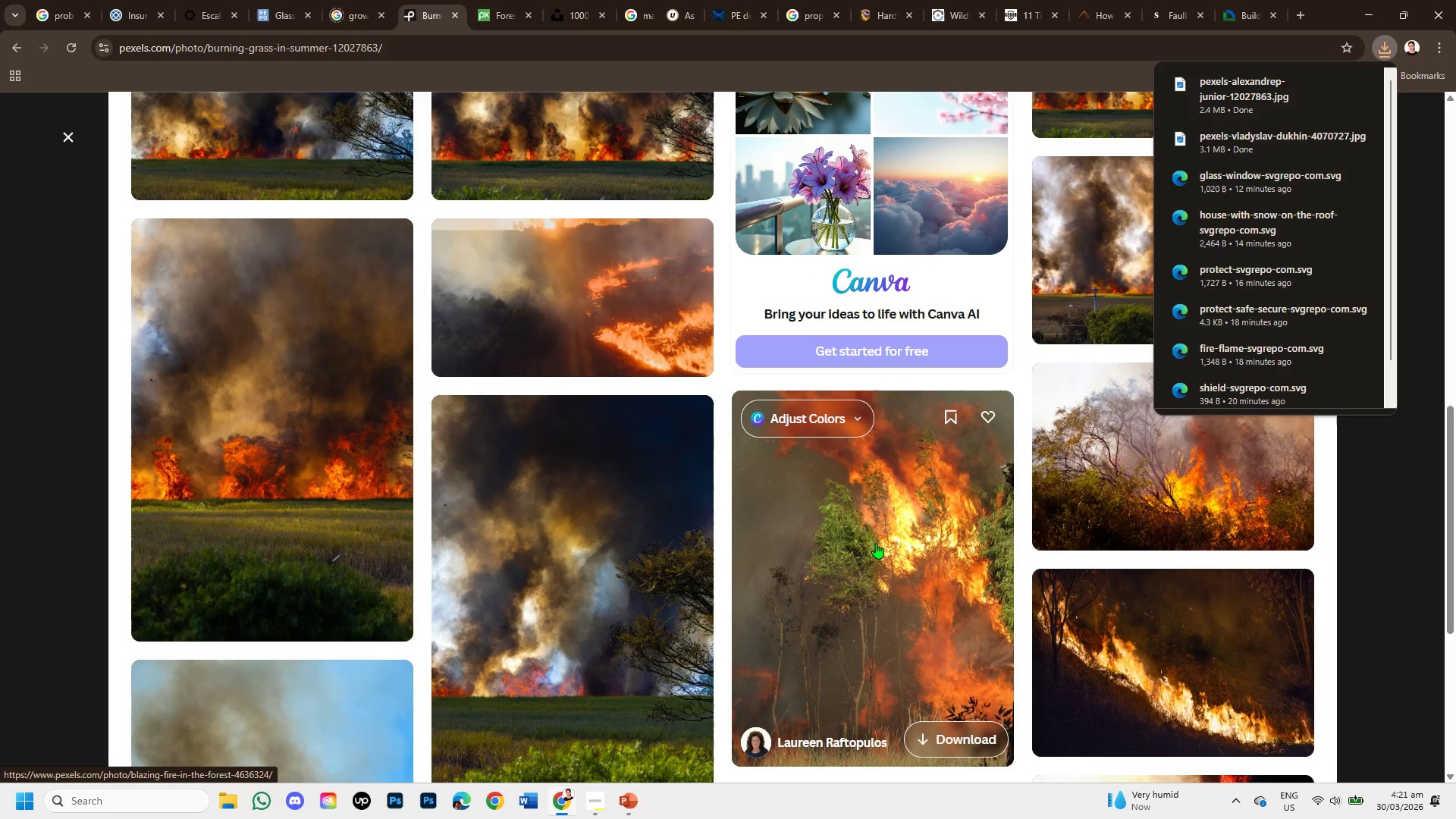 
scroll: coordinate [880, 547], scroll_direction: up, amount: 3.0
 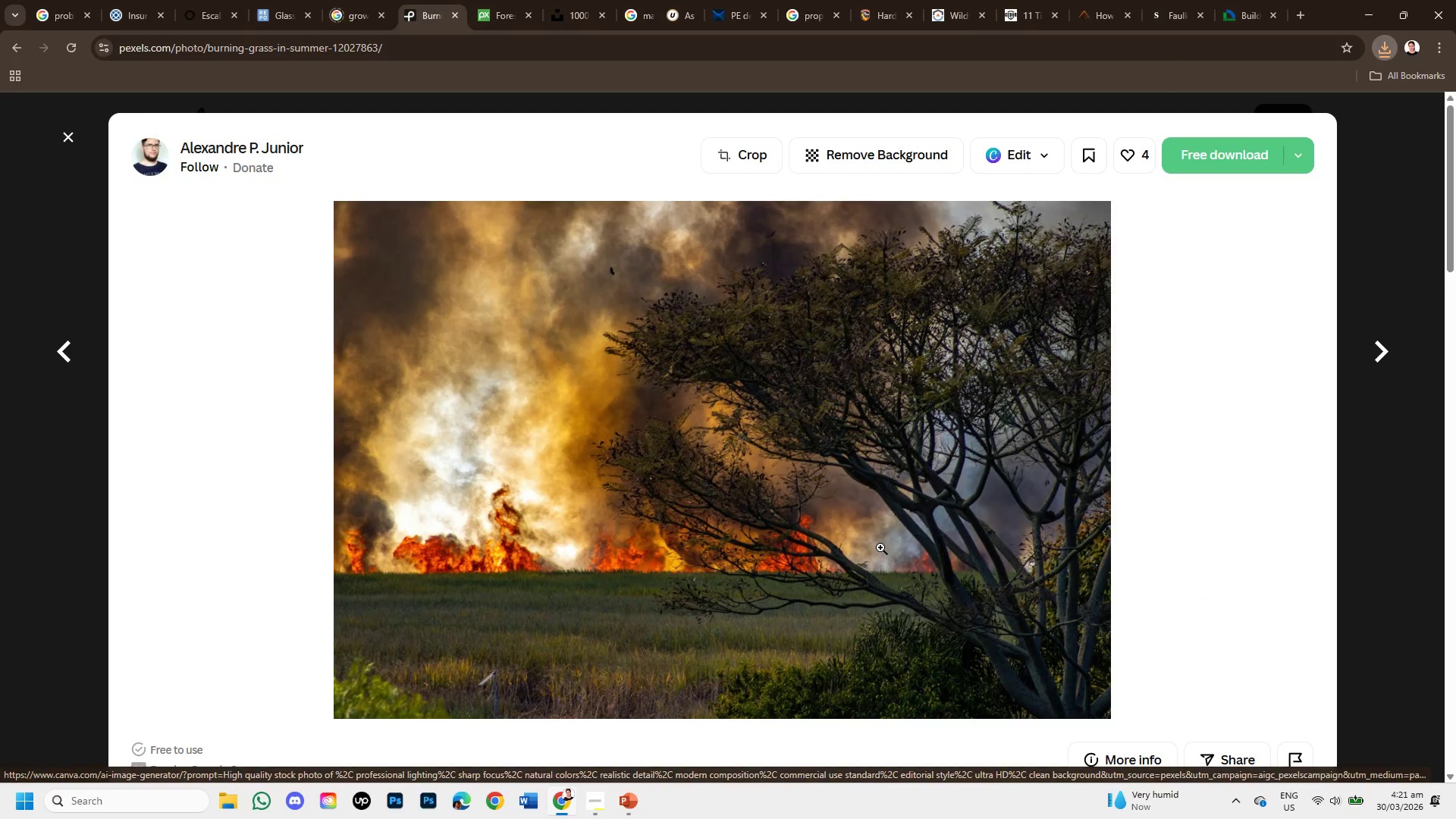 
scroll: coordinate [880, 548], scroll_direction: down, amount: 9.0
 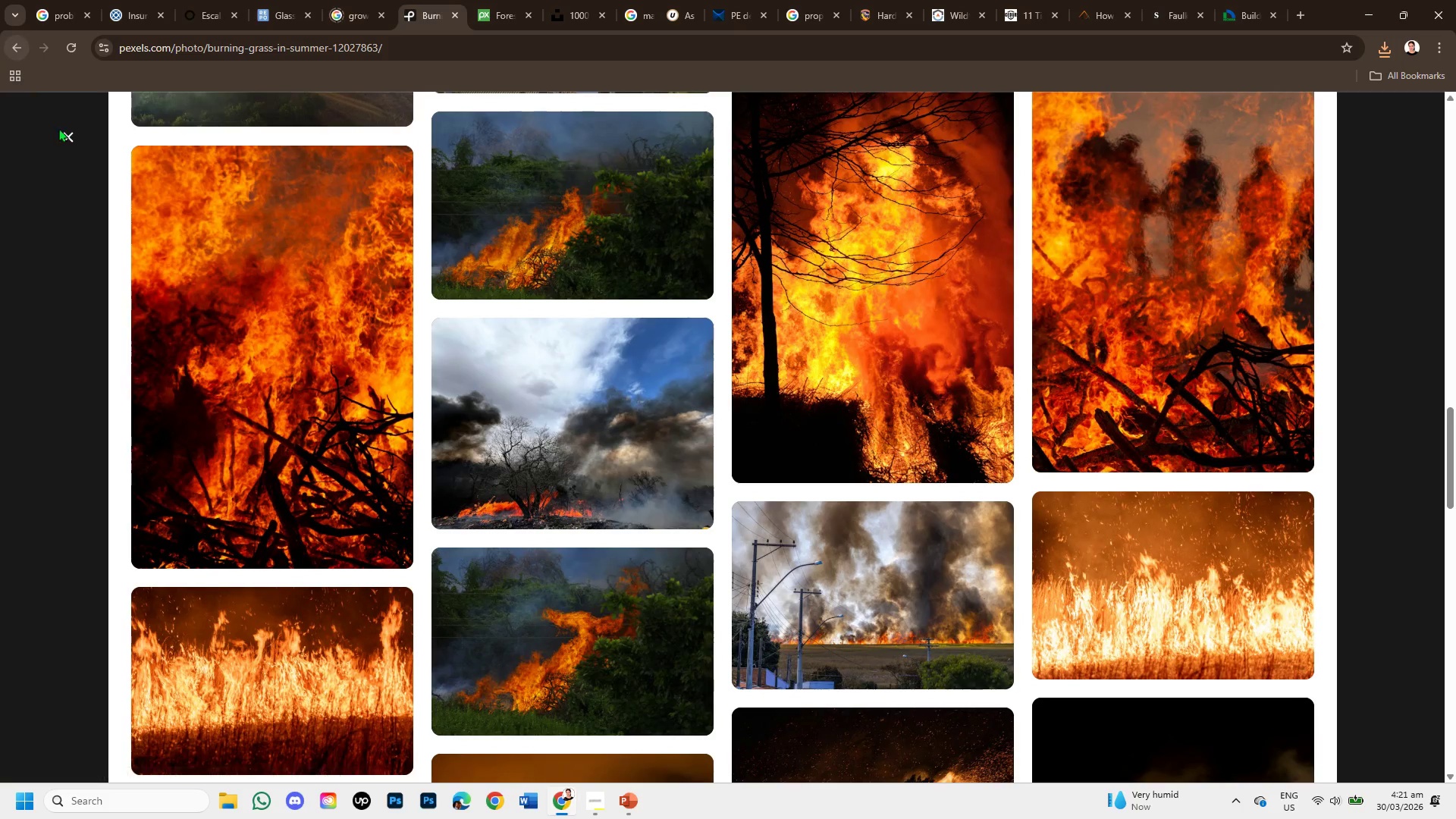 
left_click([60, 133])
 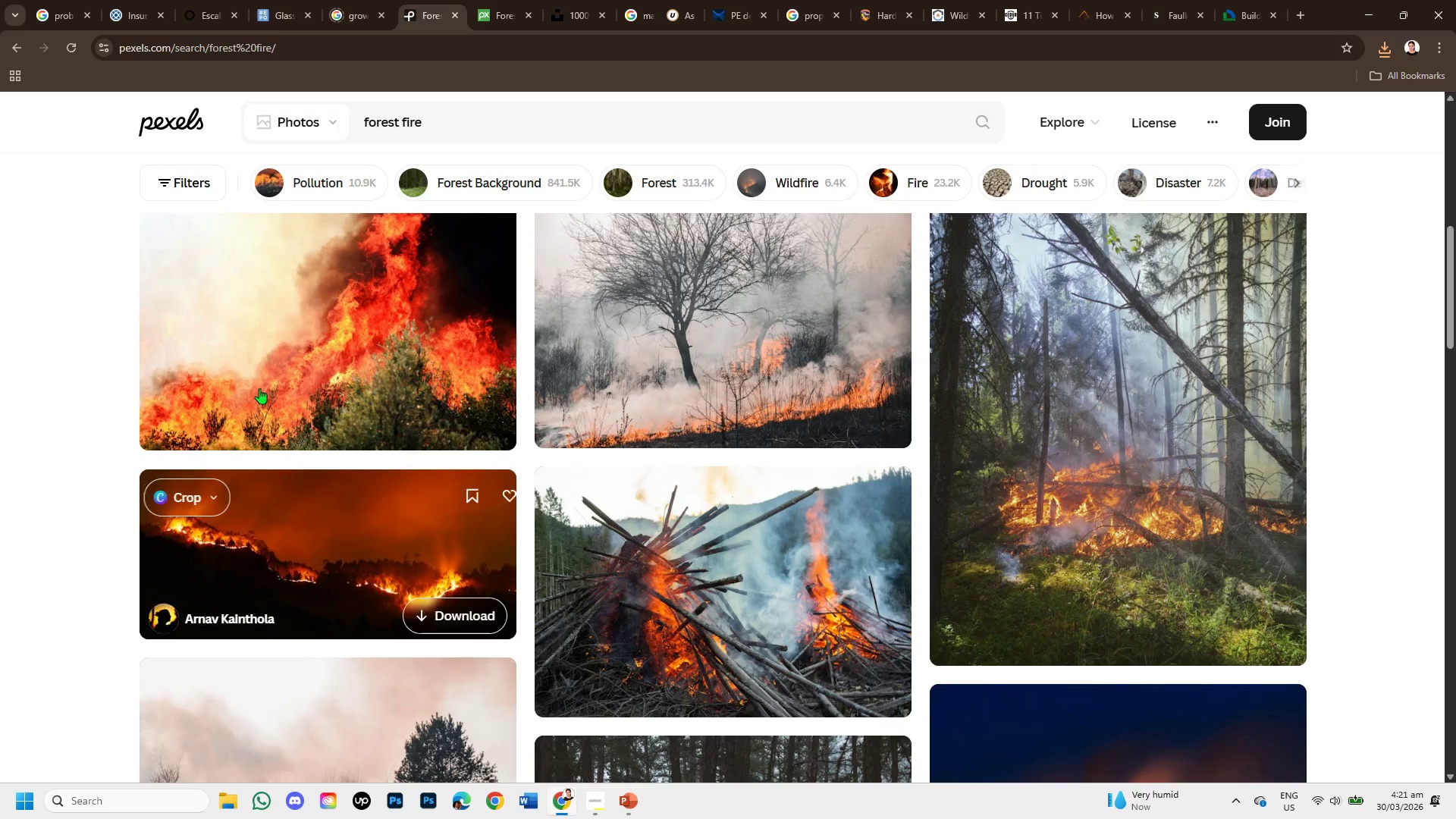 
left_click([699, 353])
 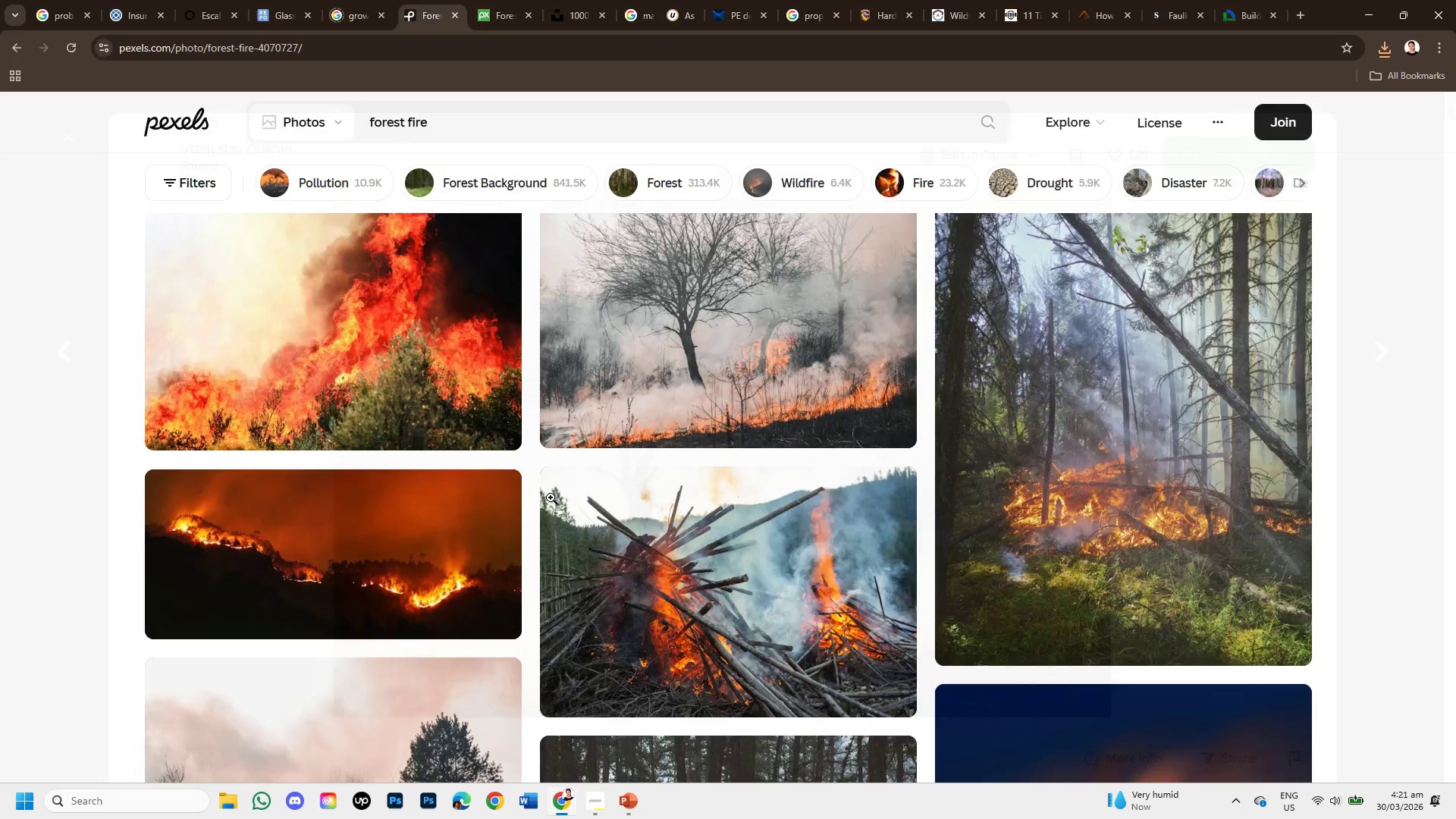 
scroll: coordinate [554, 500], scroll_direction: down, amount: 2.0
 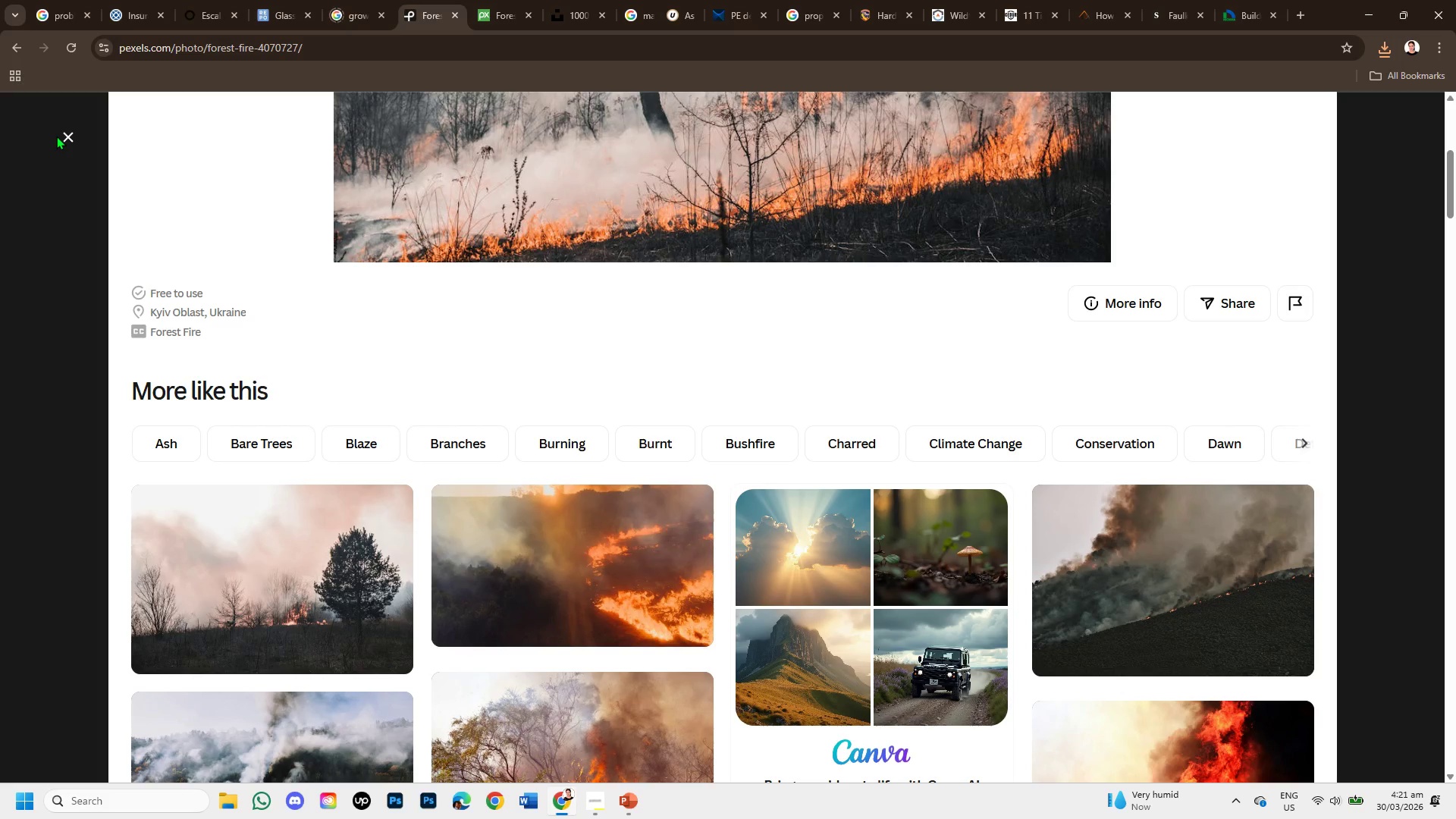 
left_click([67, 139])
 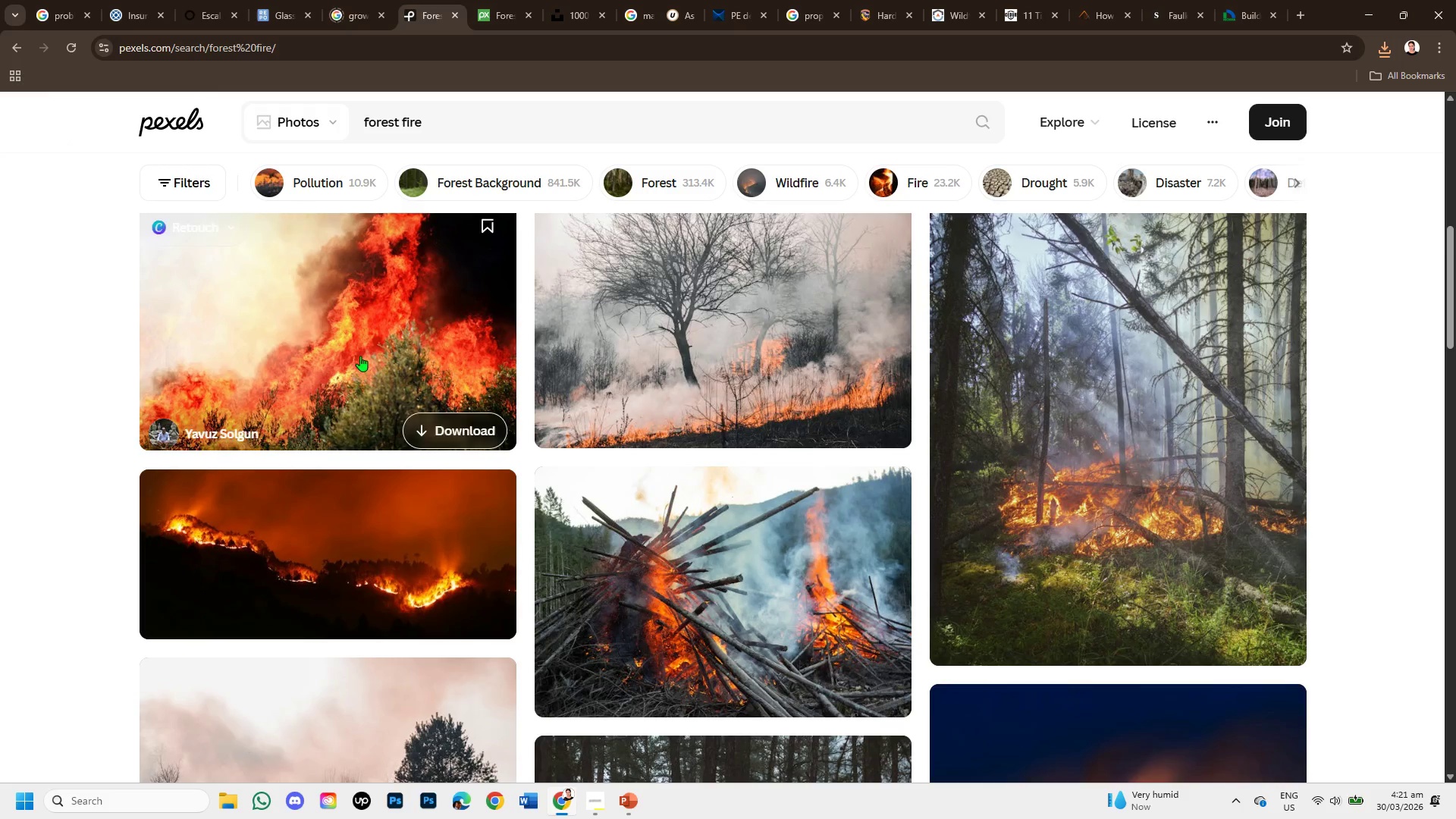 
scroll: coordinate [430, 279], scroll_direction: up, amount: 10.0
 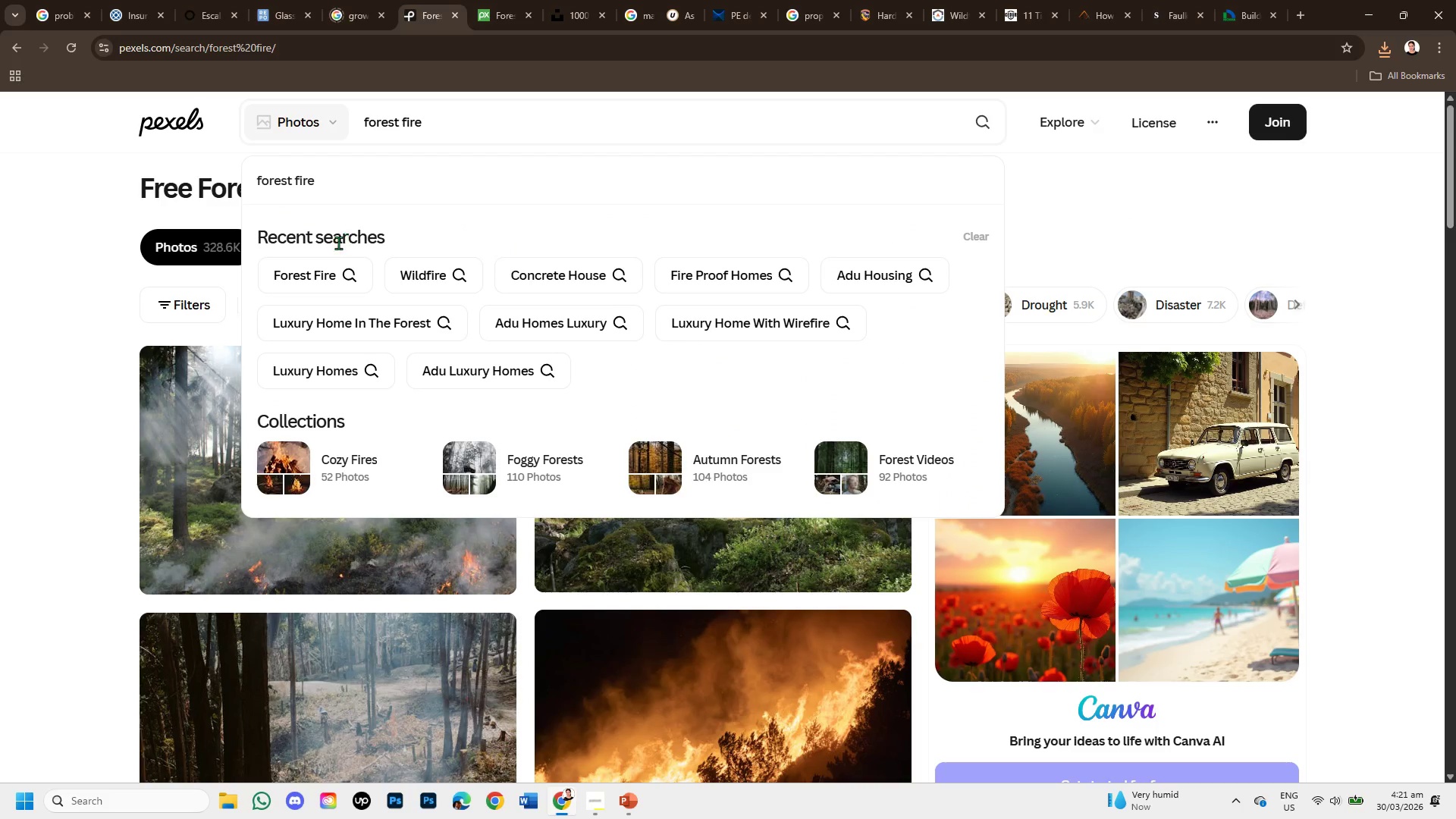 
wait(5.23)
 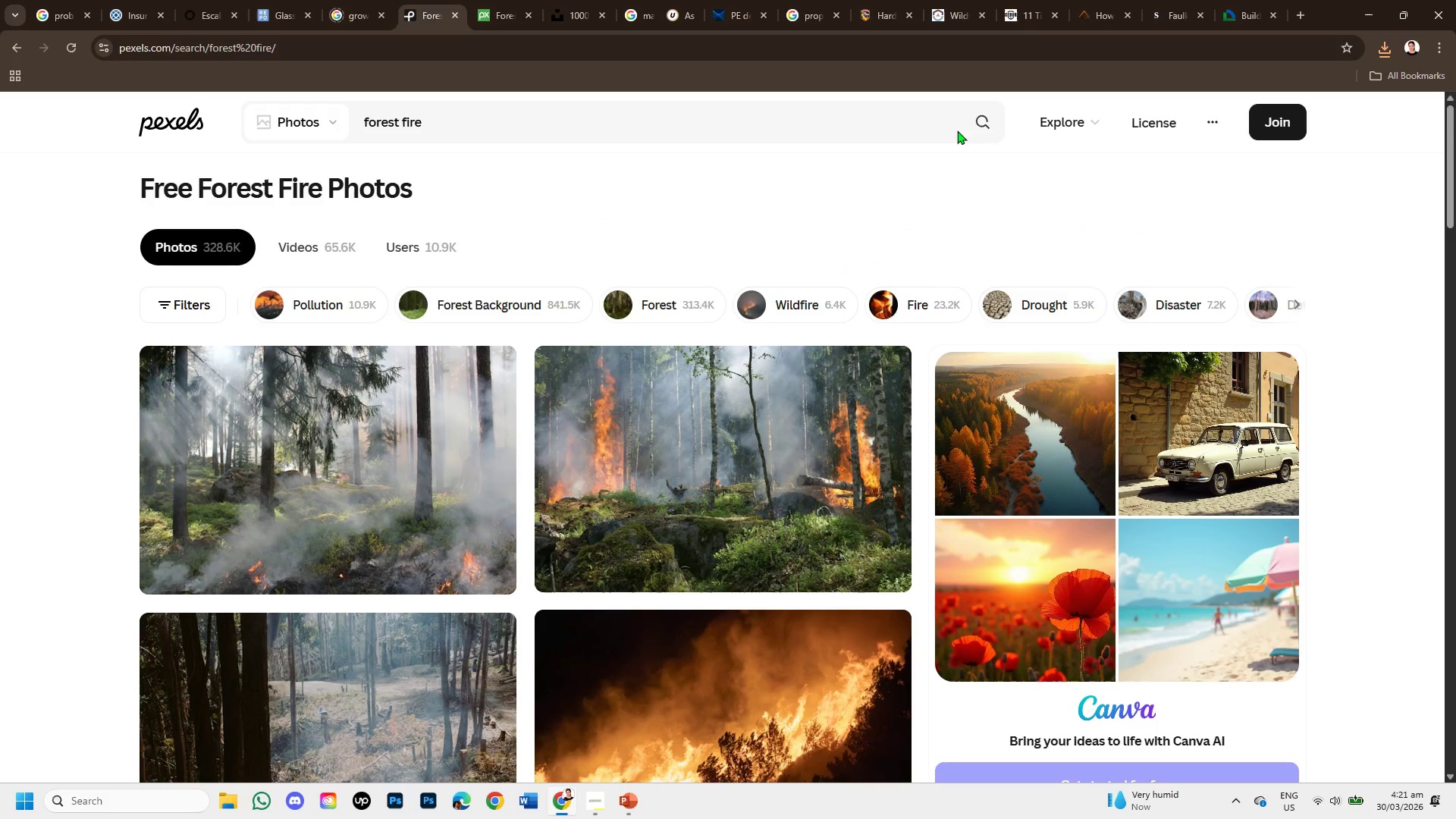 
left_click([534, 267])
 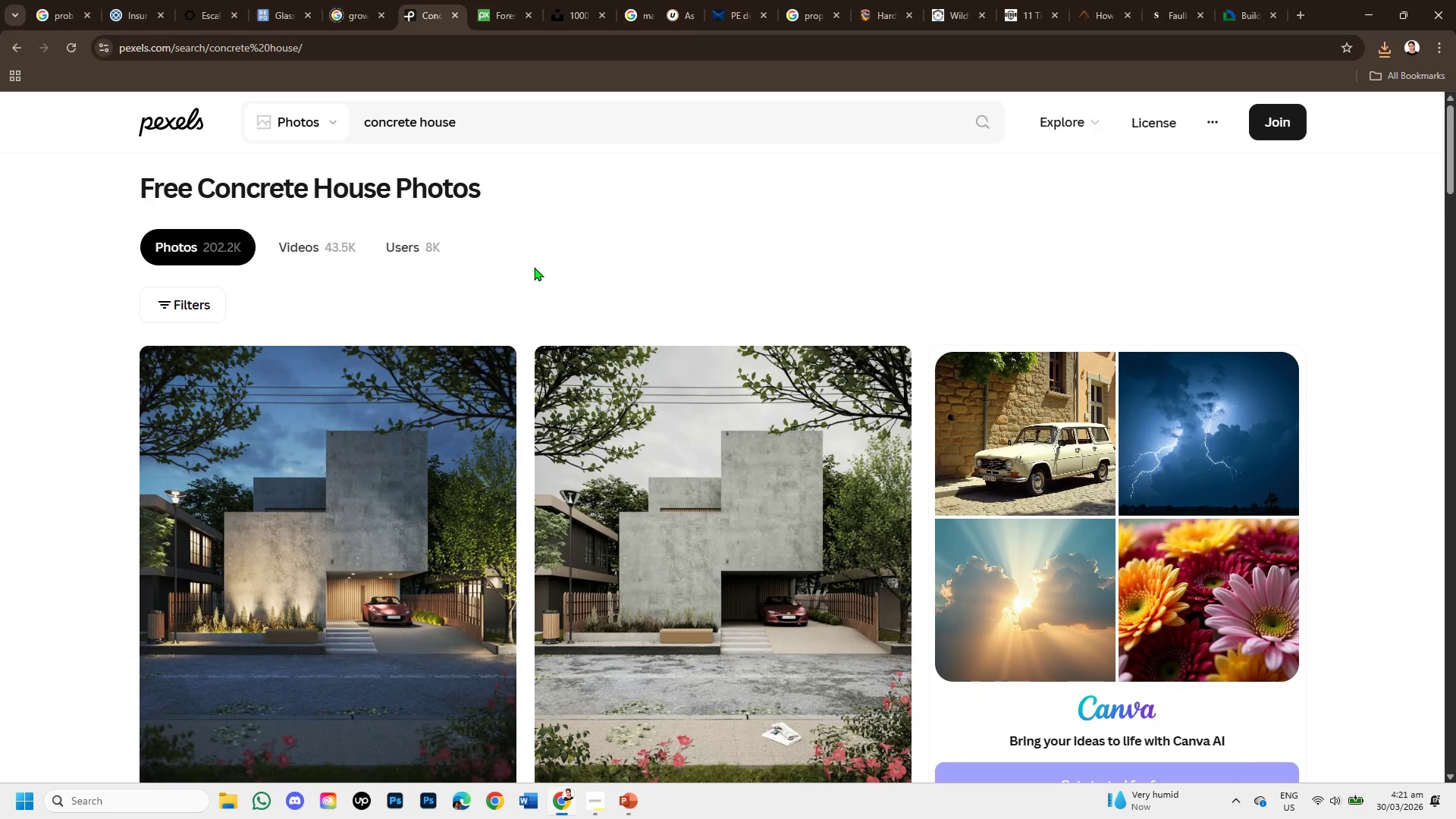 
scroll: coordinate [780, 525], scroll_direction: down, amount: 3.0
 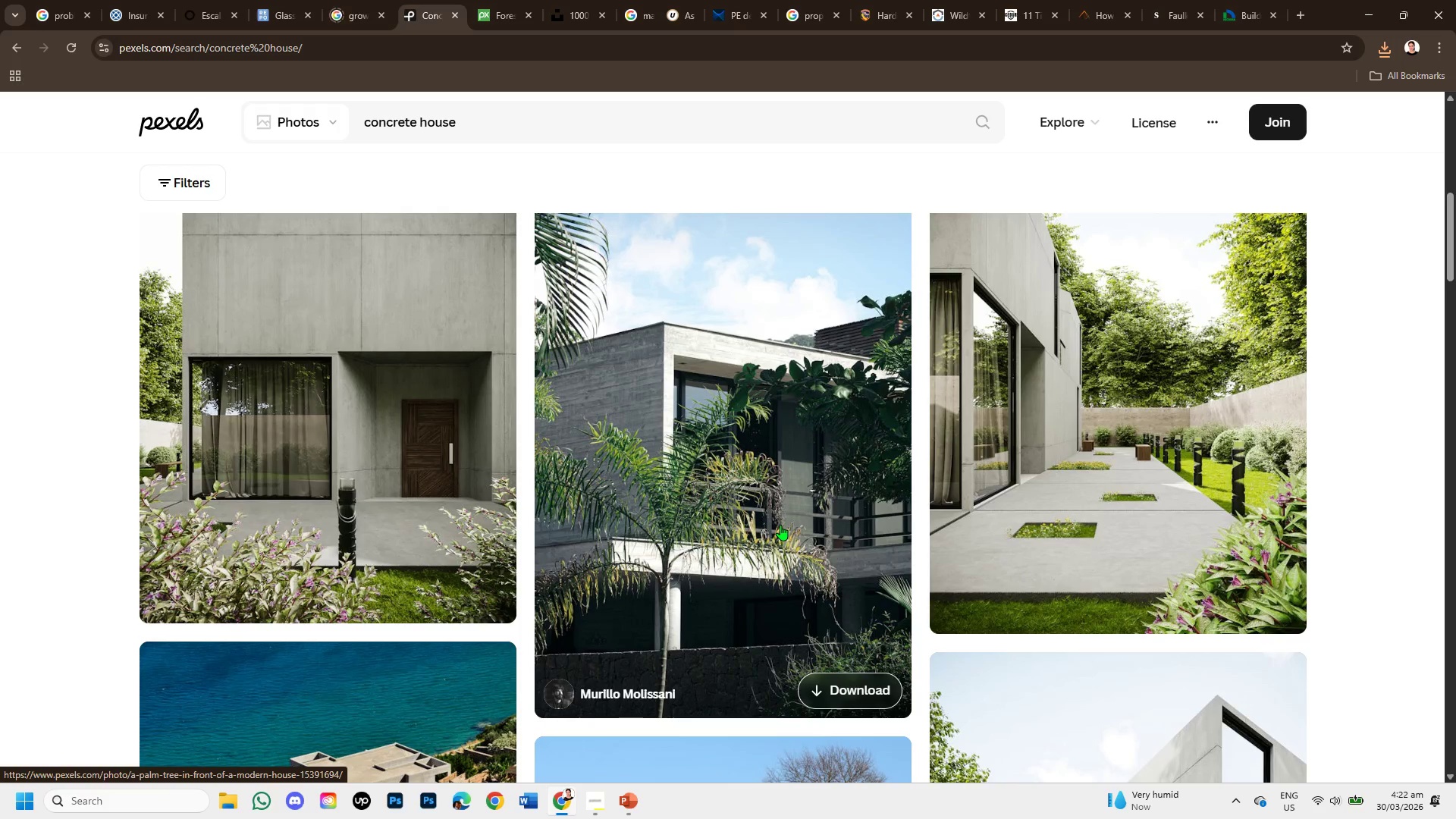 
wait(6.97)
 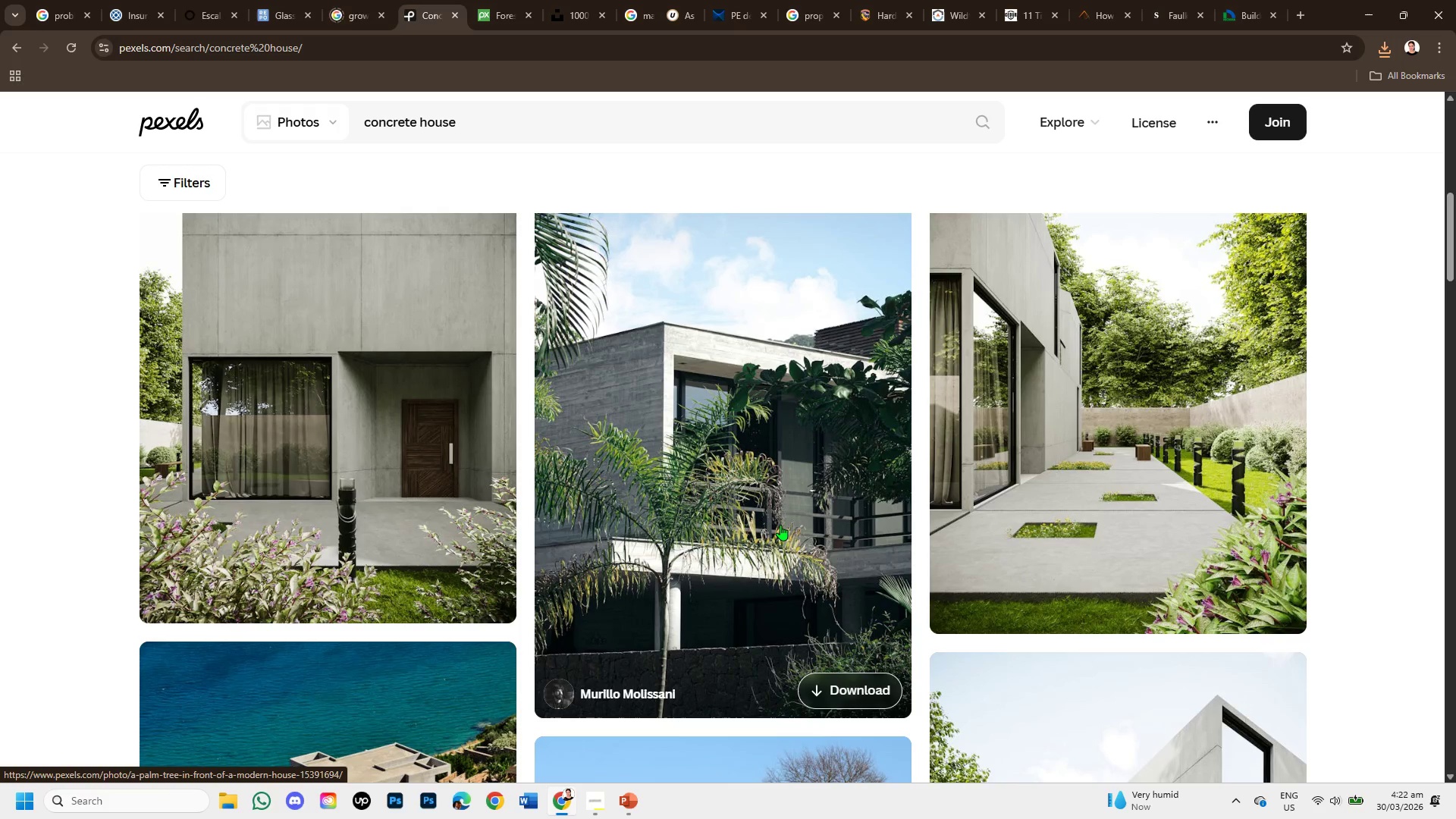 
left_click([197, 350])
 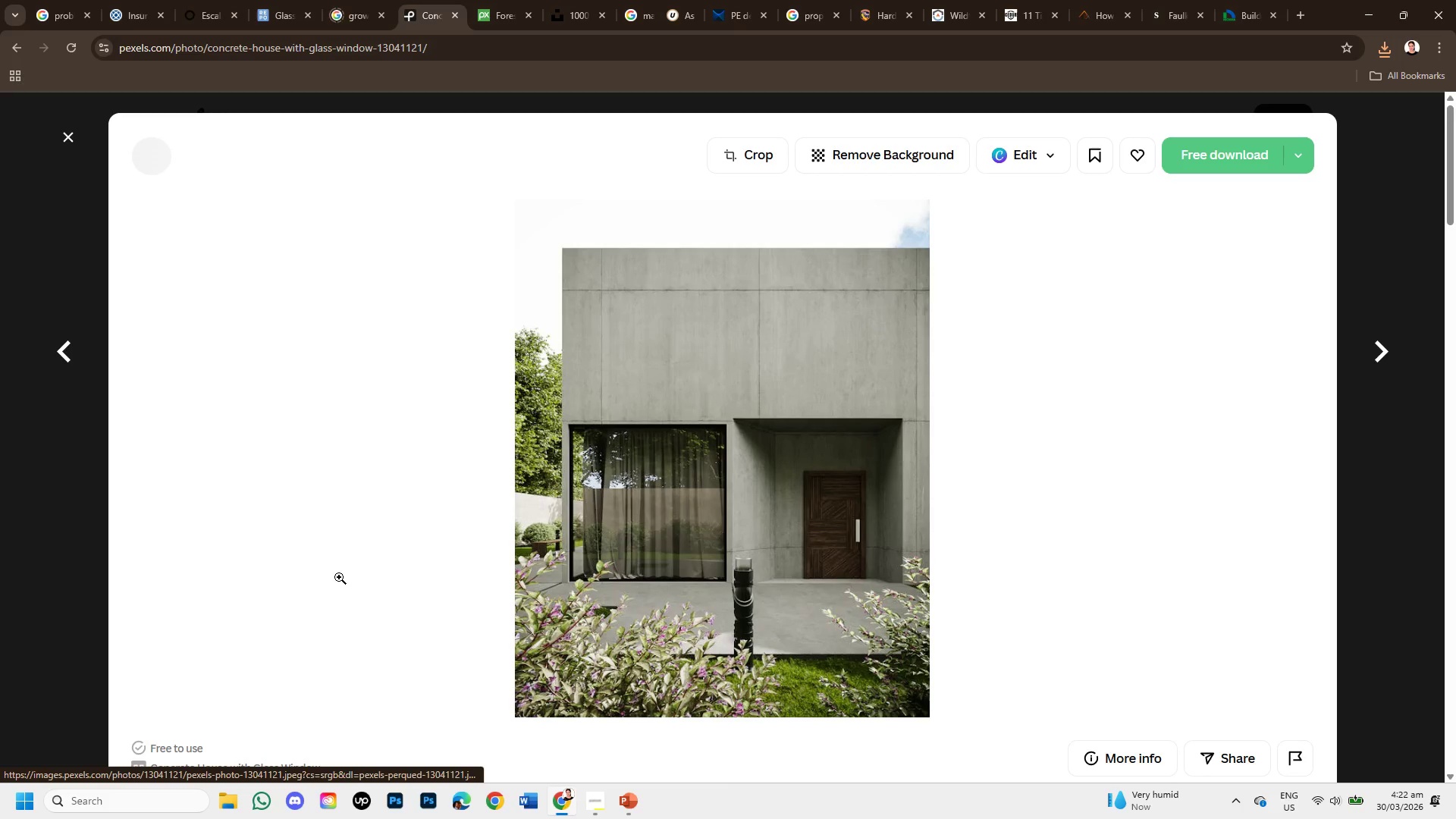 
scroll: coordinate [751, 482], scroll_direction: down, amount: 2.0
 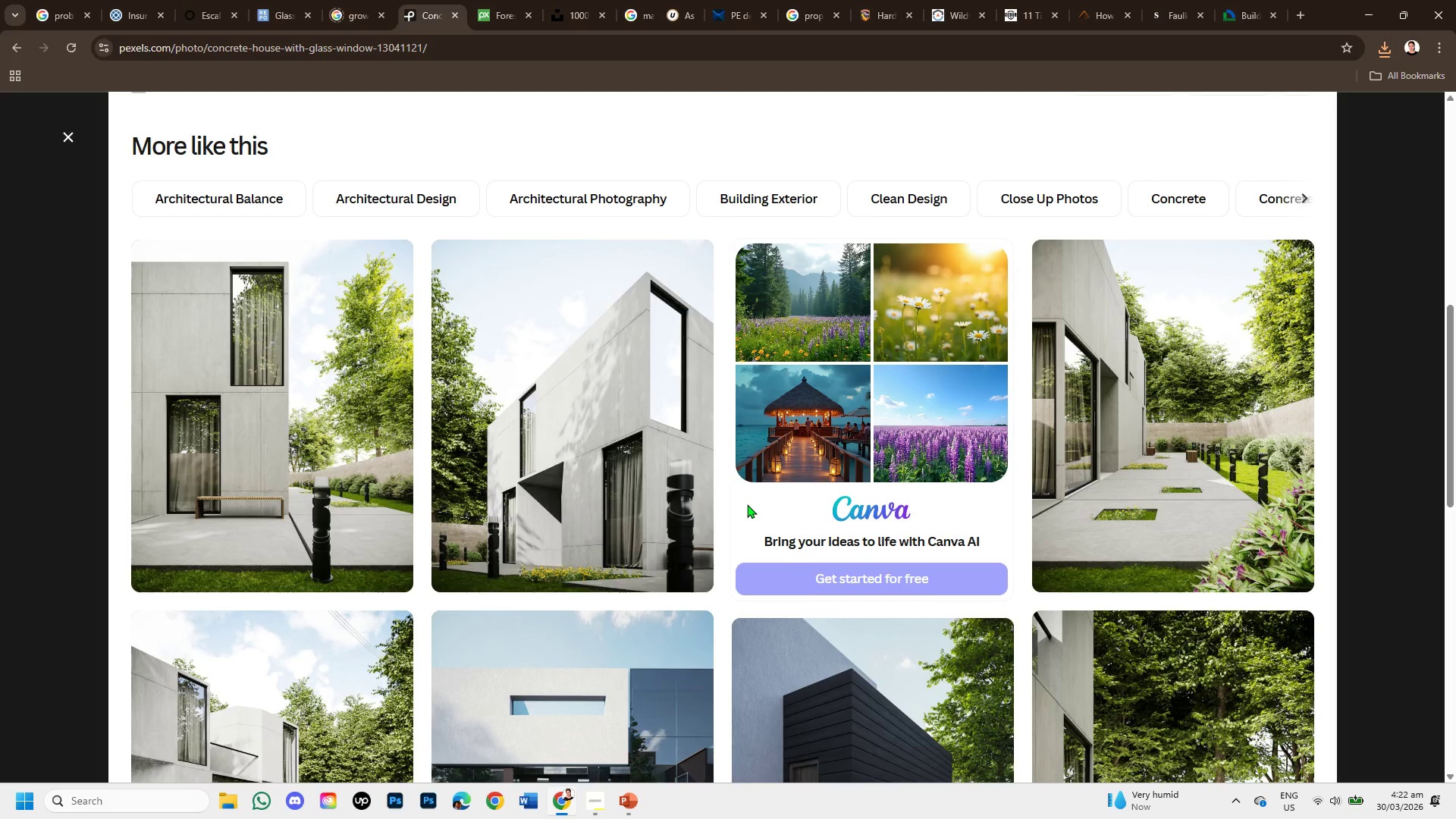 
wait(11.45)
 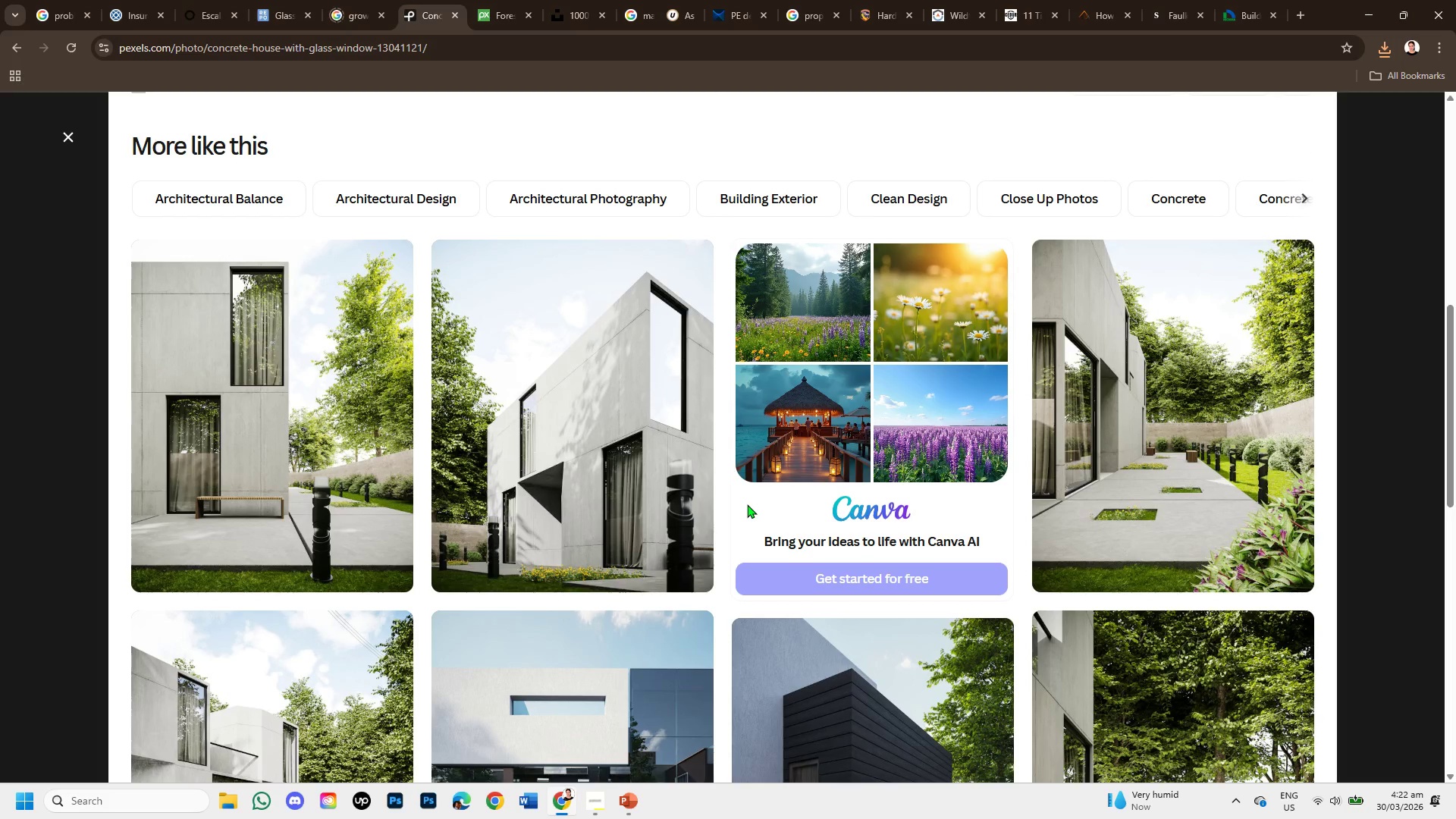 
scroll: coordinate [447, 183], scroll_direction: up, amount: 3.0
 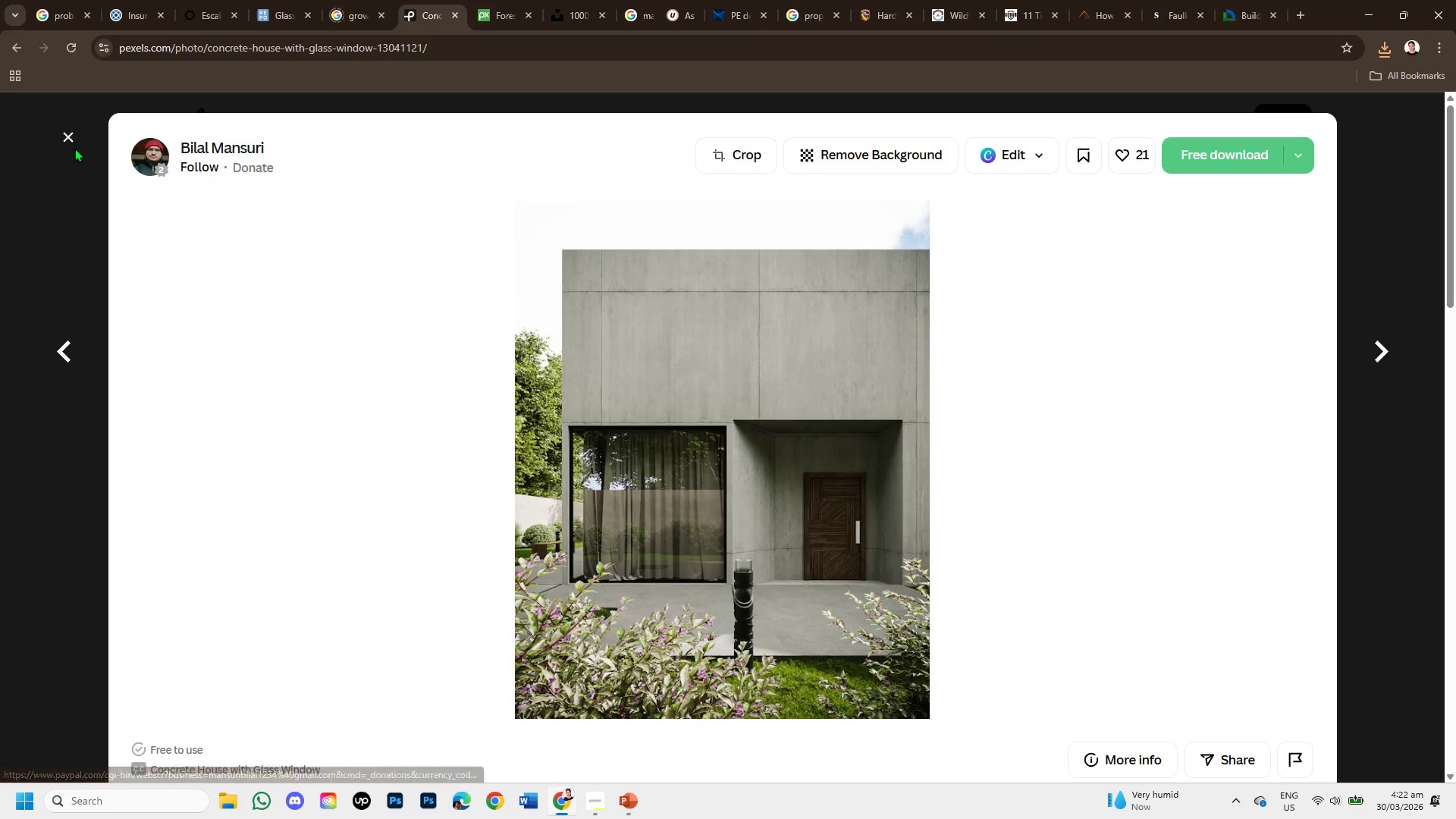 
left_click([57, 140])
 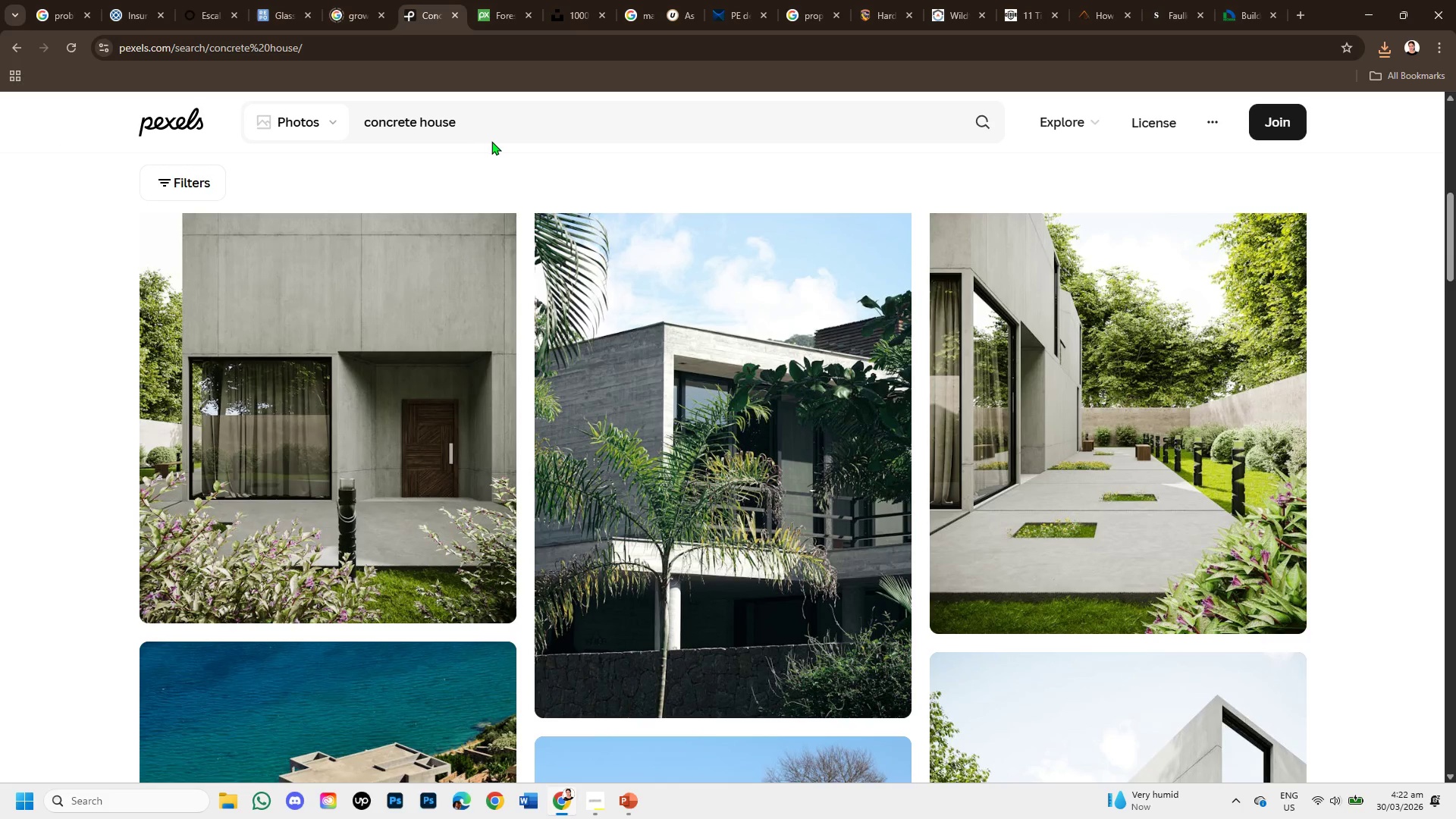 
left_click_drag(start_coordinate=[485, 118], to_coordinate=[361, 110])
 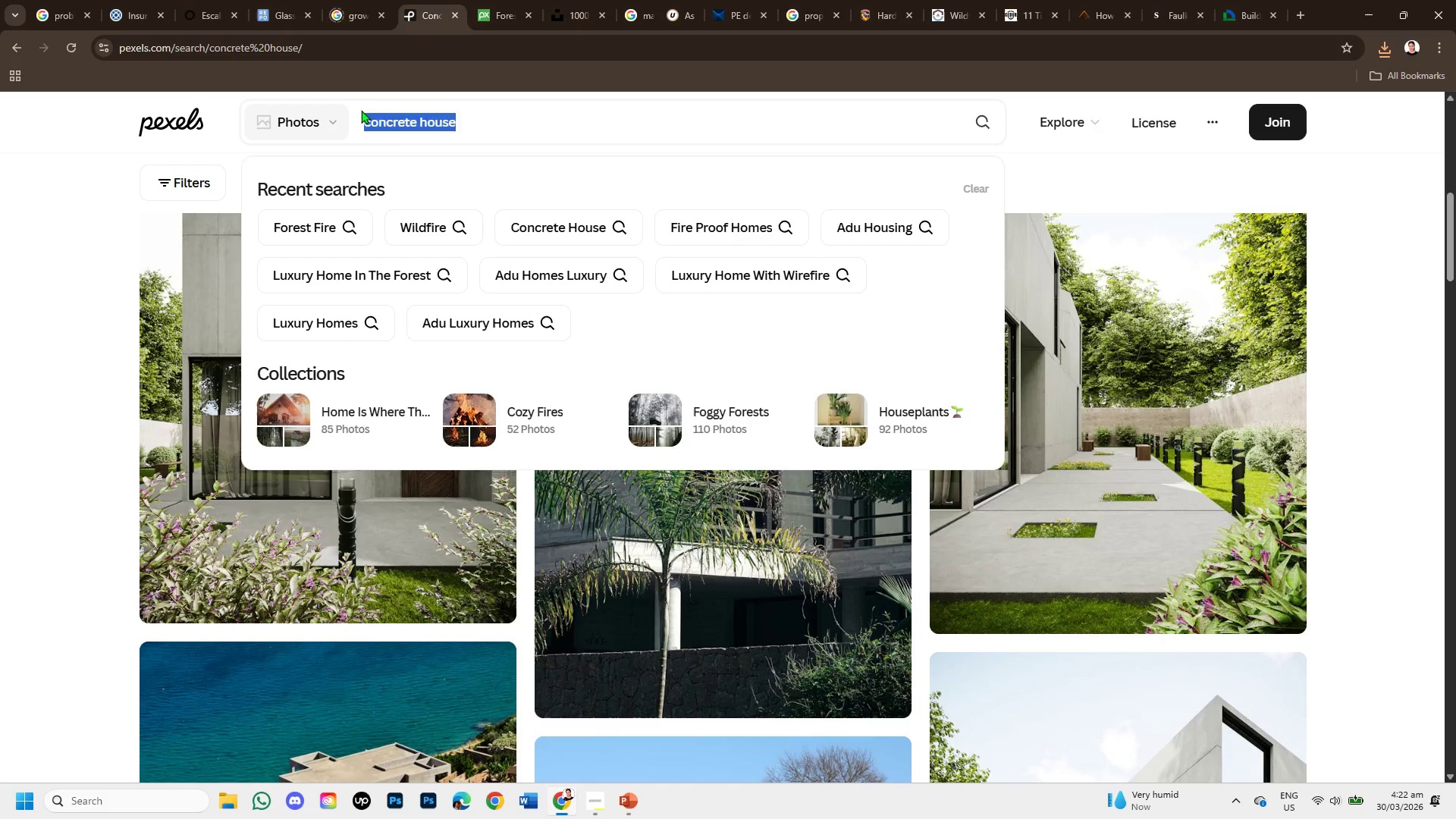 
key(Backspace)
type(modern small house )
 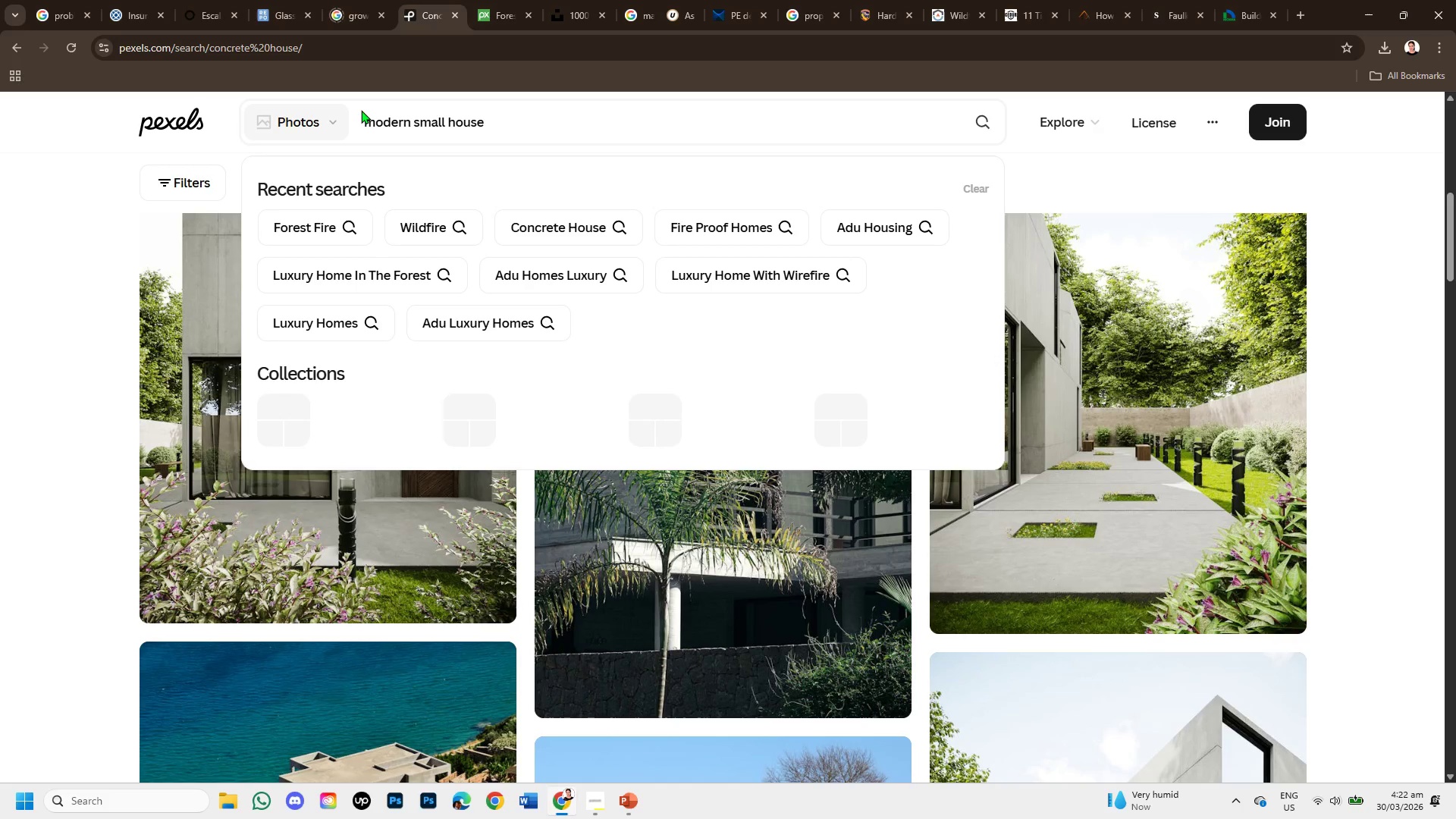 
key(Enter)
 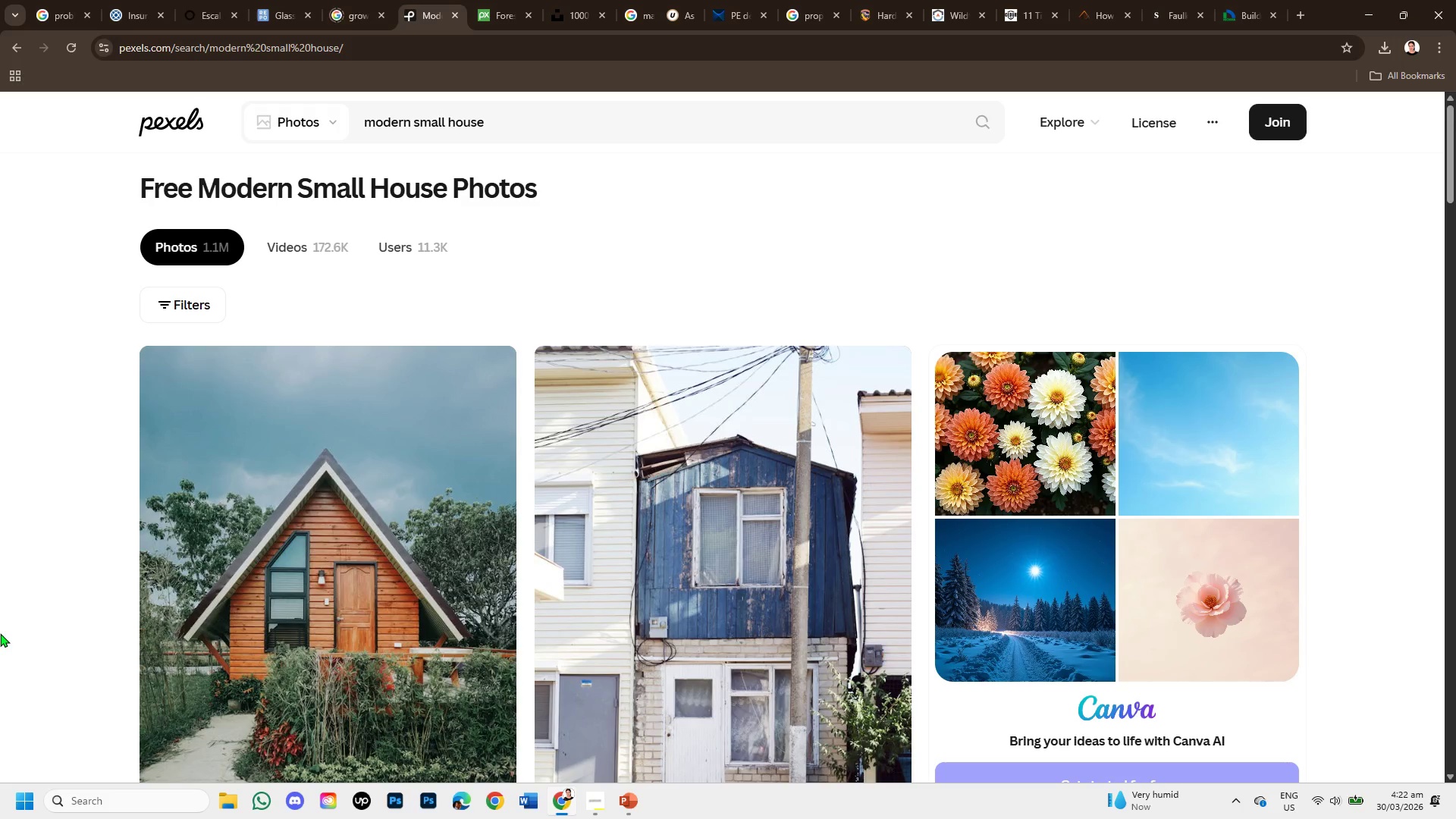 
wait(6.24)
 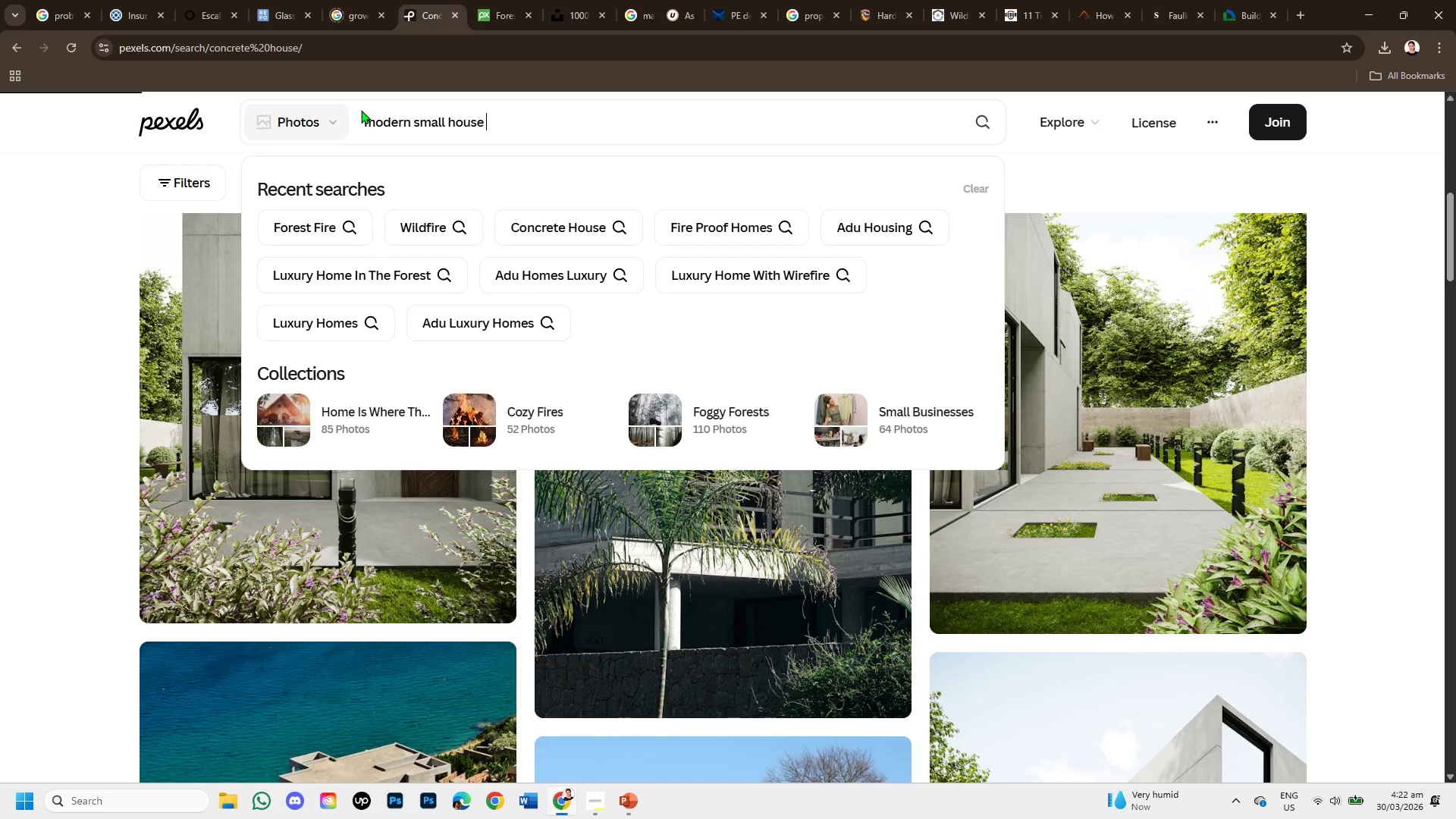 
scroll: coordinate [758, 437], scroll_direction: down, amount: 7.0
 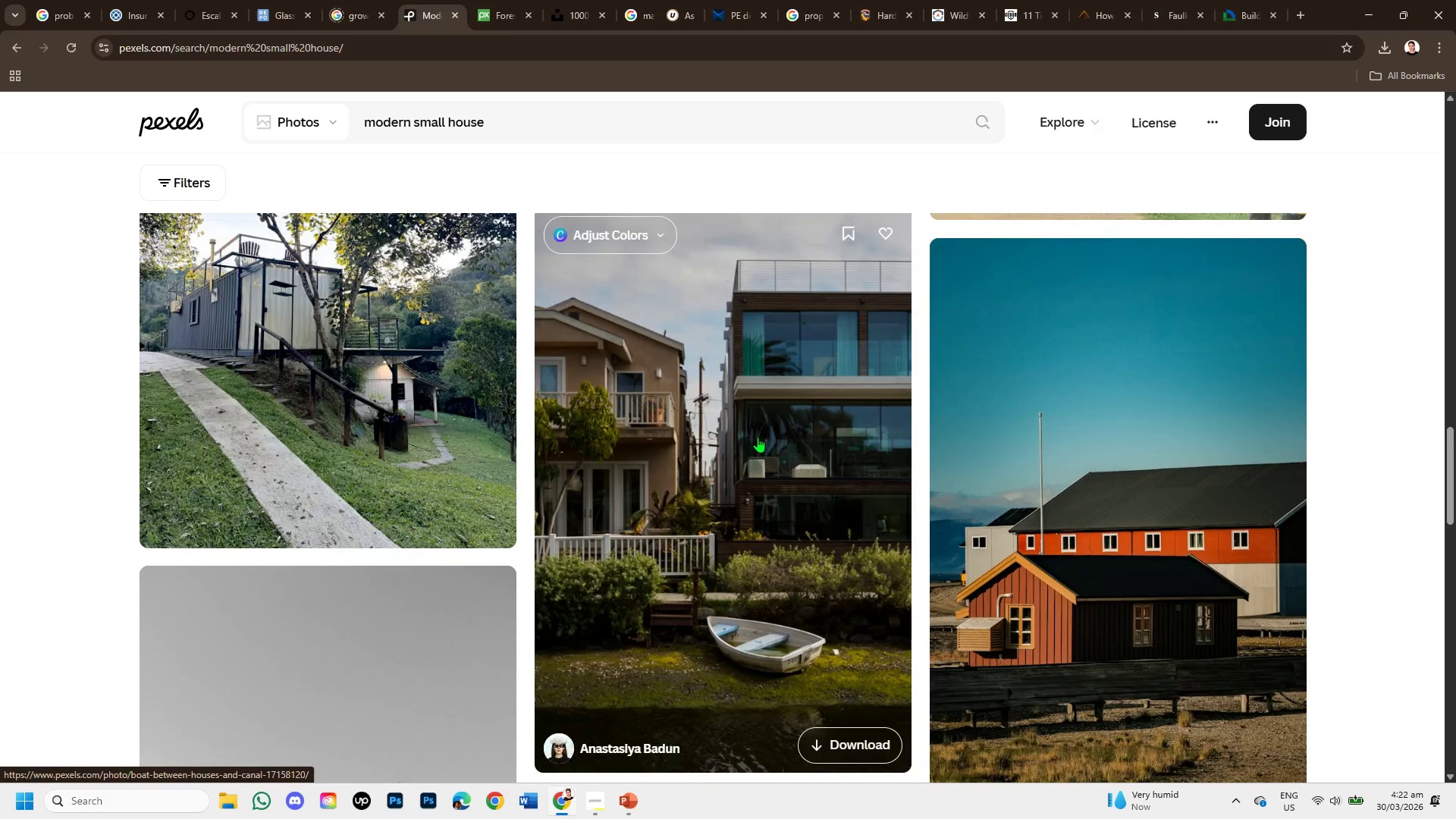 
left_click([328, 384])
 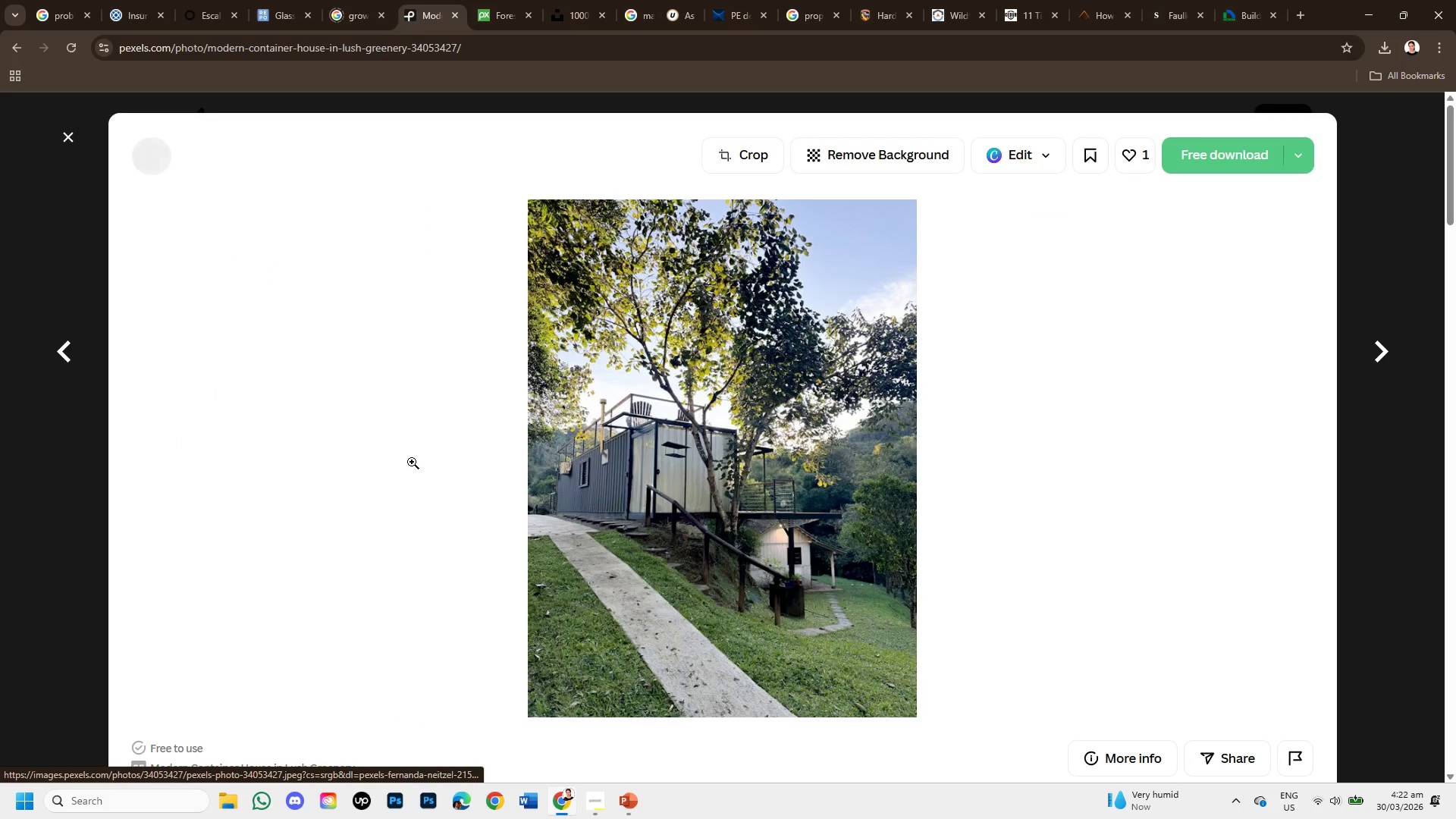 
scroll: coordinate [526, 328], scroll_direction: down, amount: 8.0
 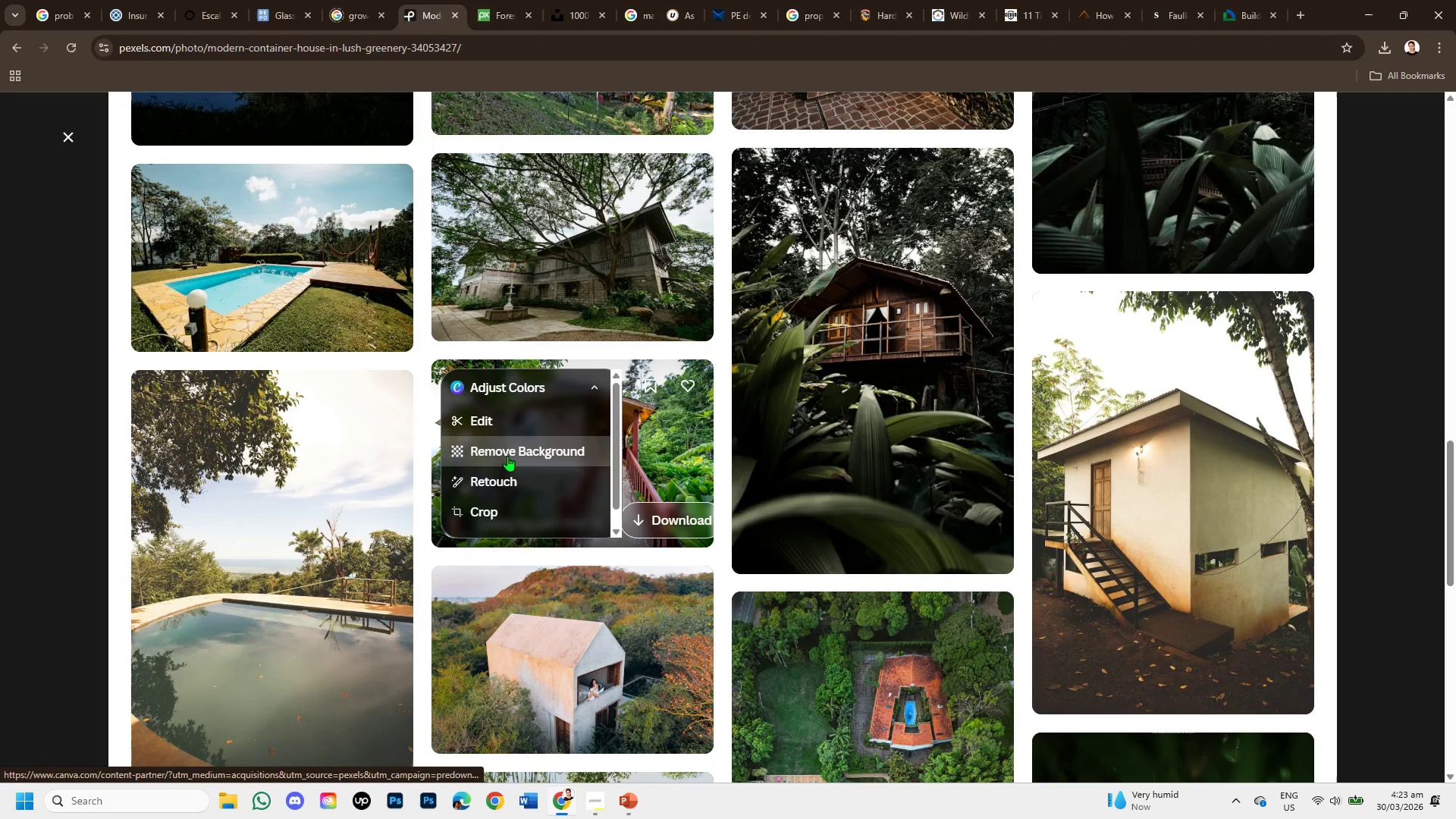 
scroll: coordinate [485, 463], scroll_direction: up, amount: 4.0
 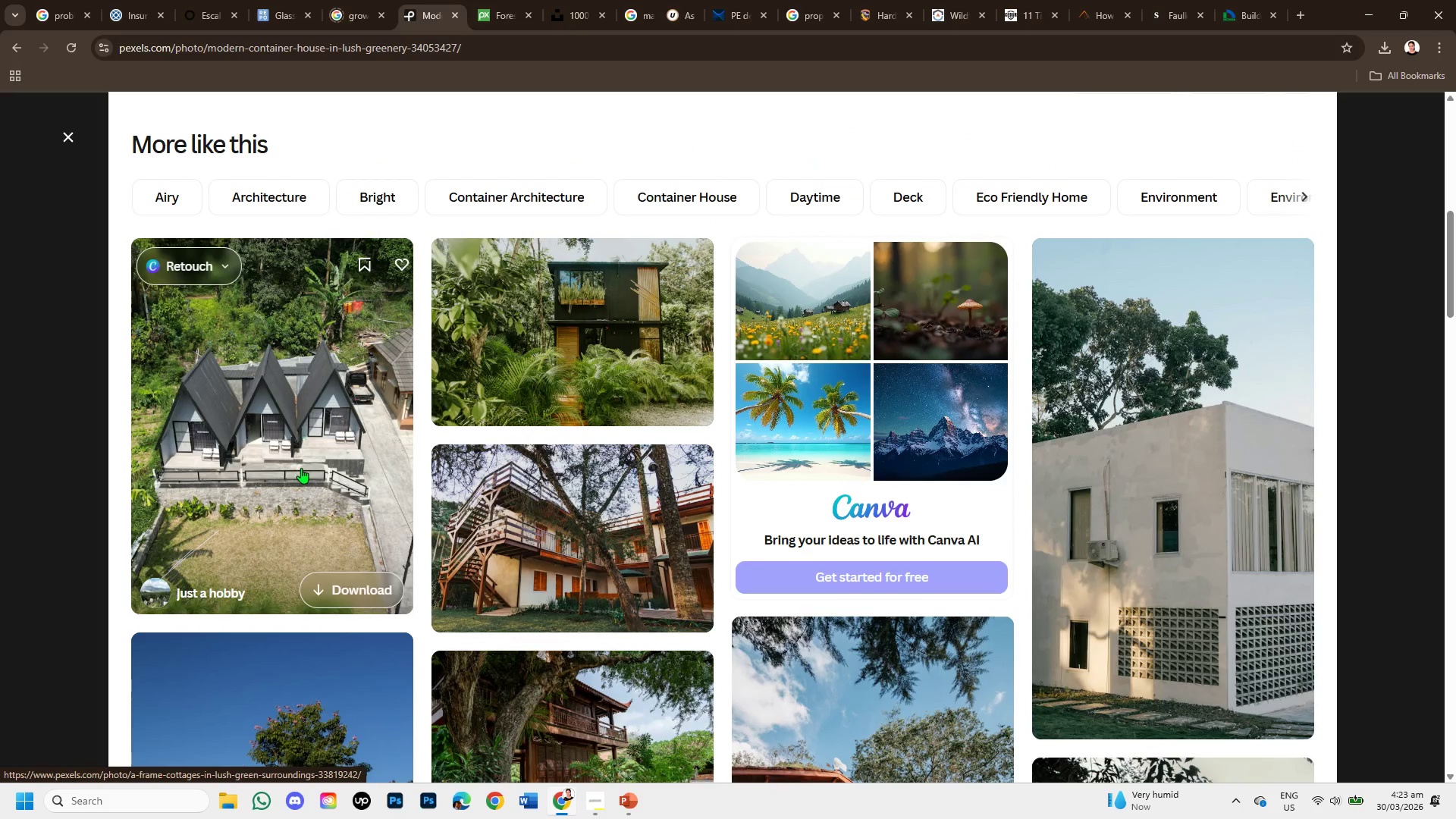 
left_click([301, 468])
 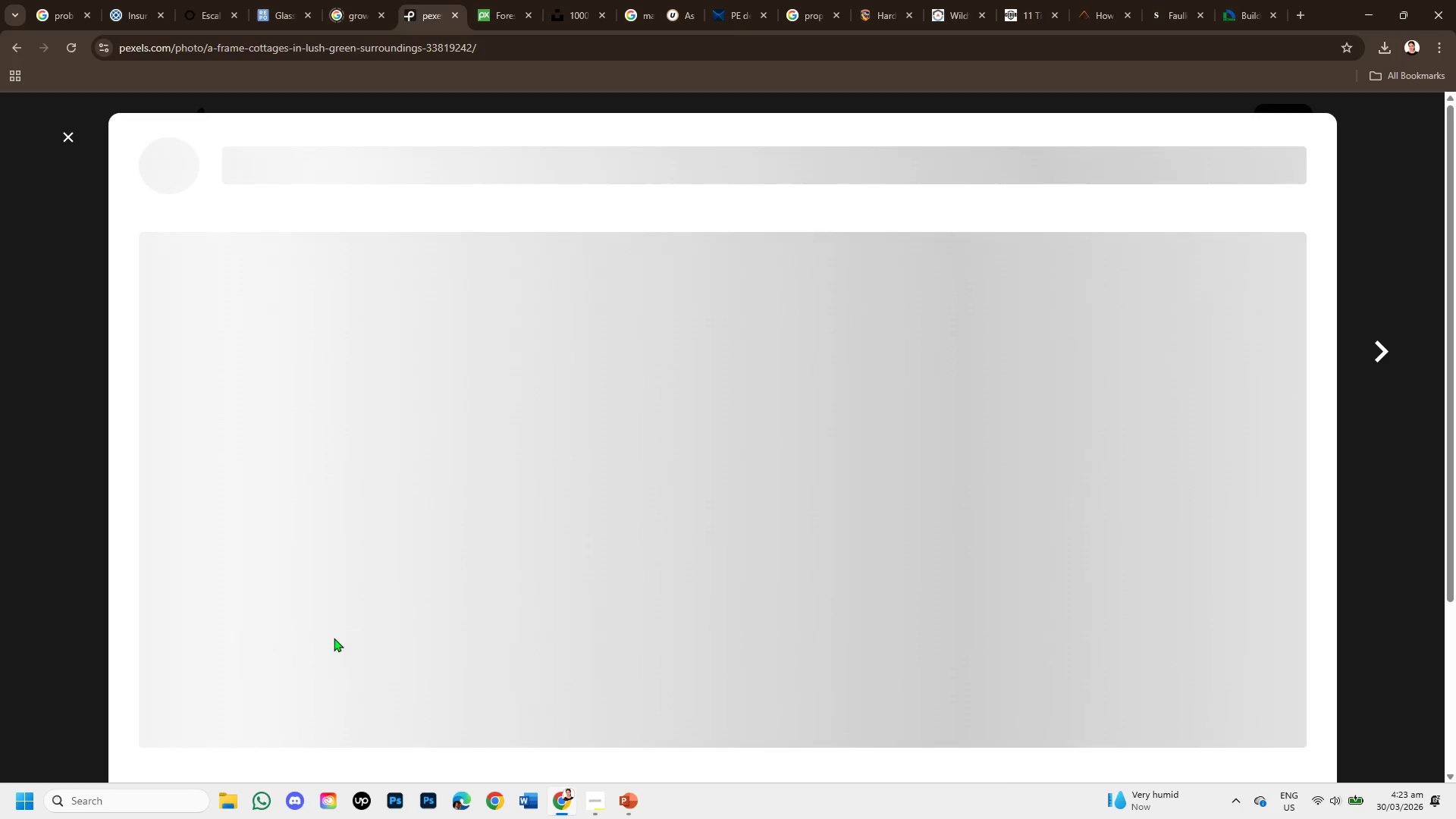 
scroll: coordinate [334, 630], scroll_direction: down, amount: 1.0
 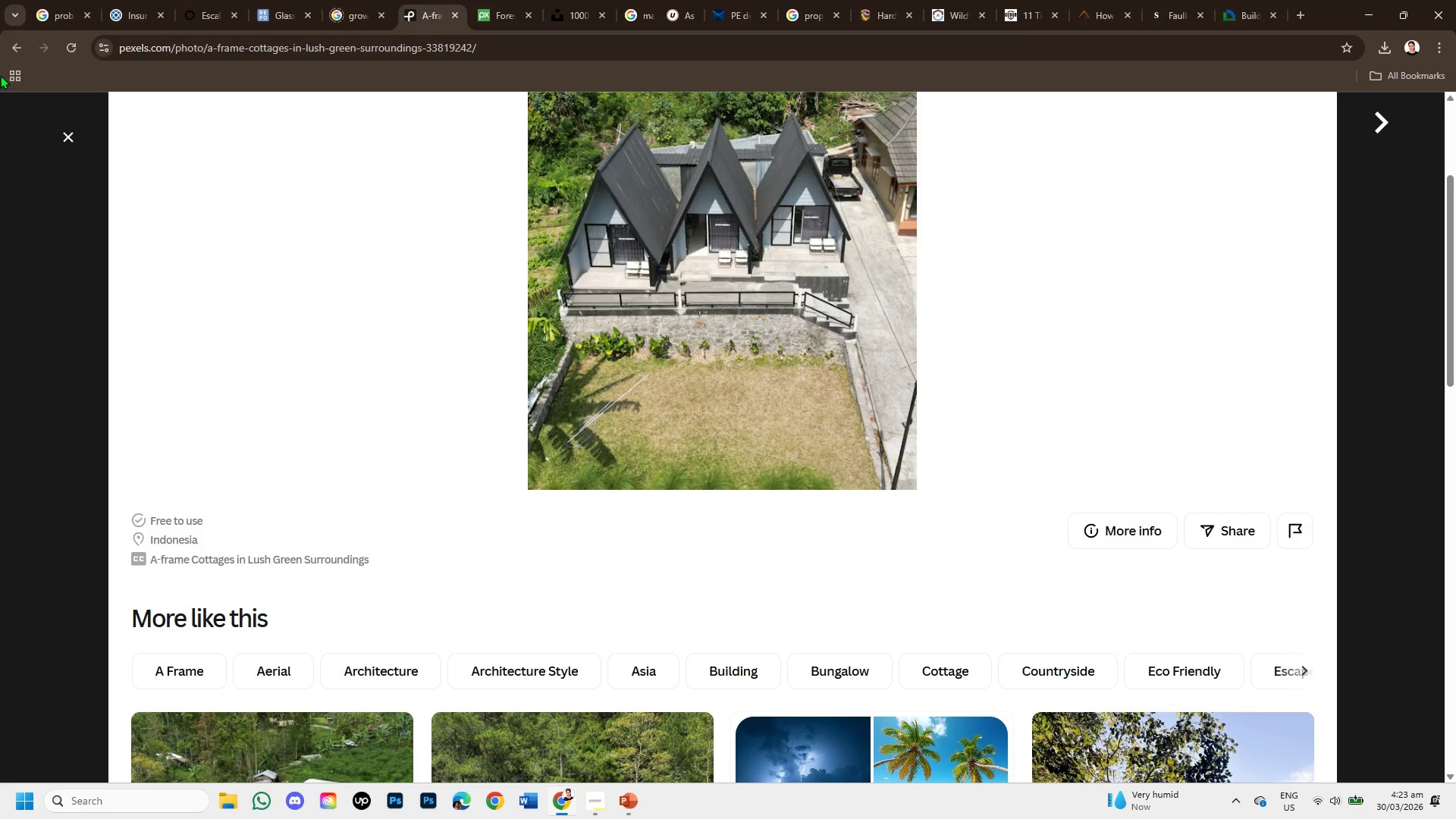 
wait(6.45)
 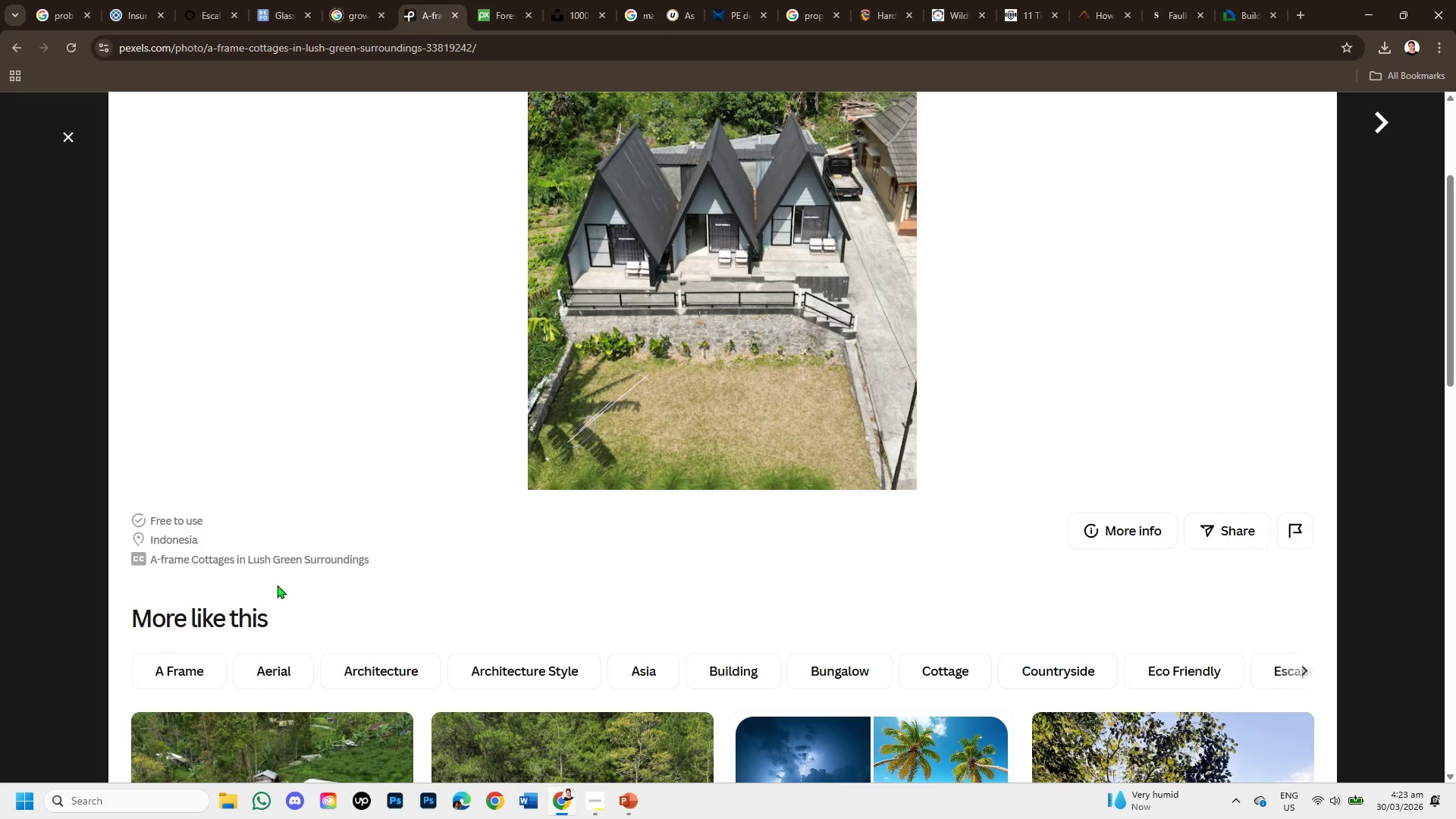 
left_click([66, 136])
 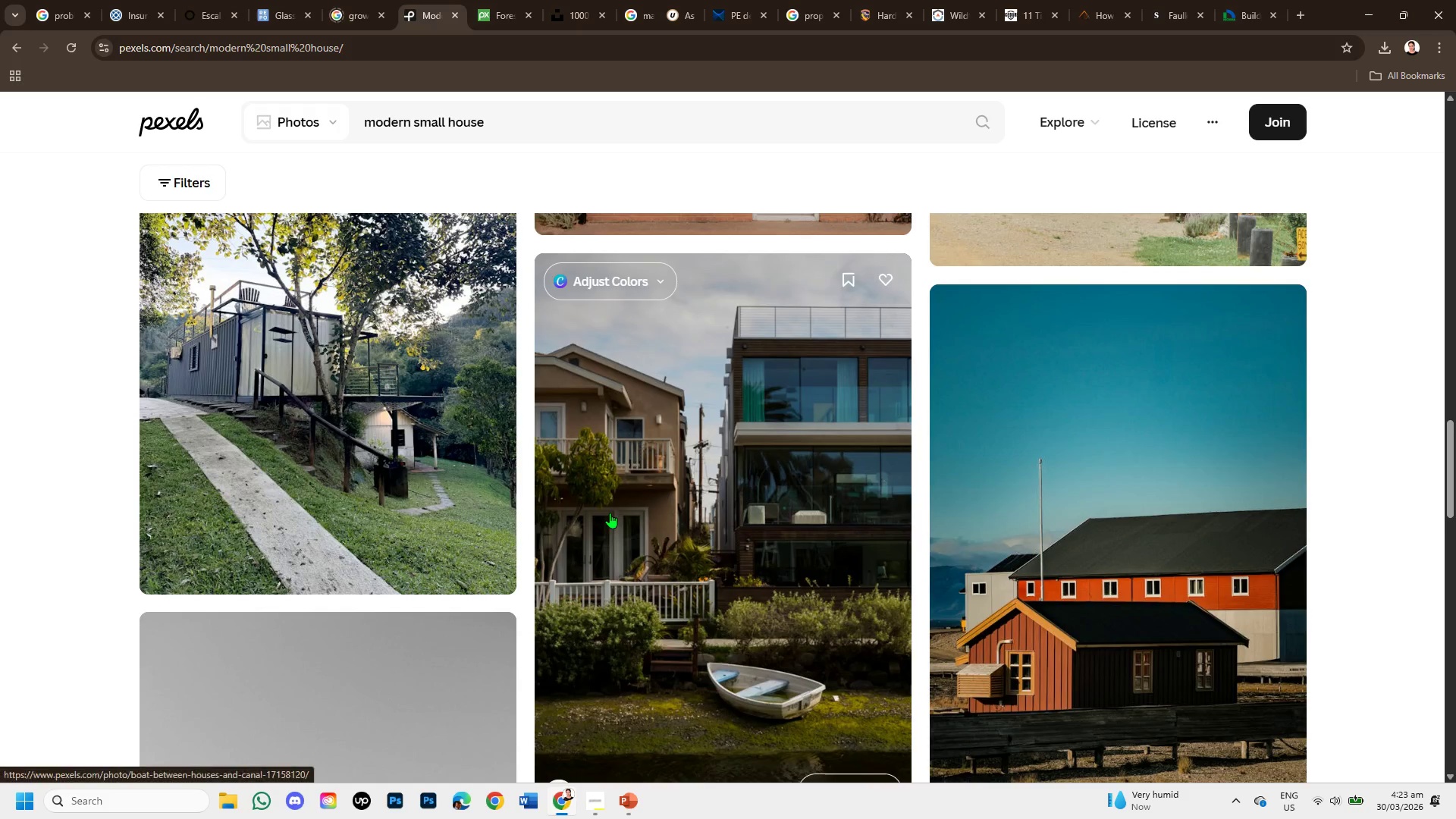 
scroll: coordinate [617, 516], scroll_direction: down, amount: 2.0
 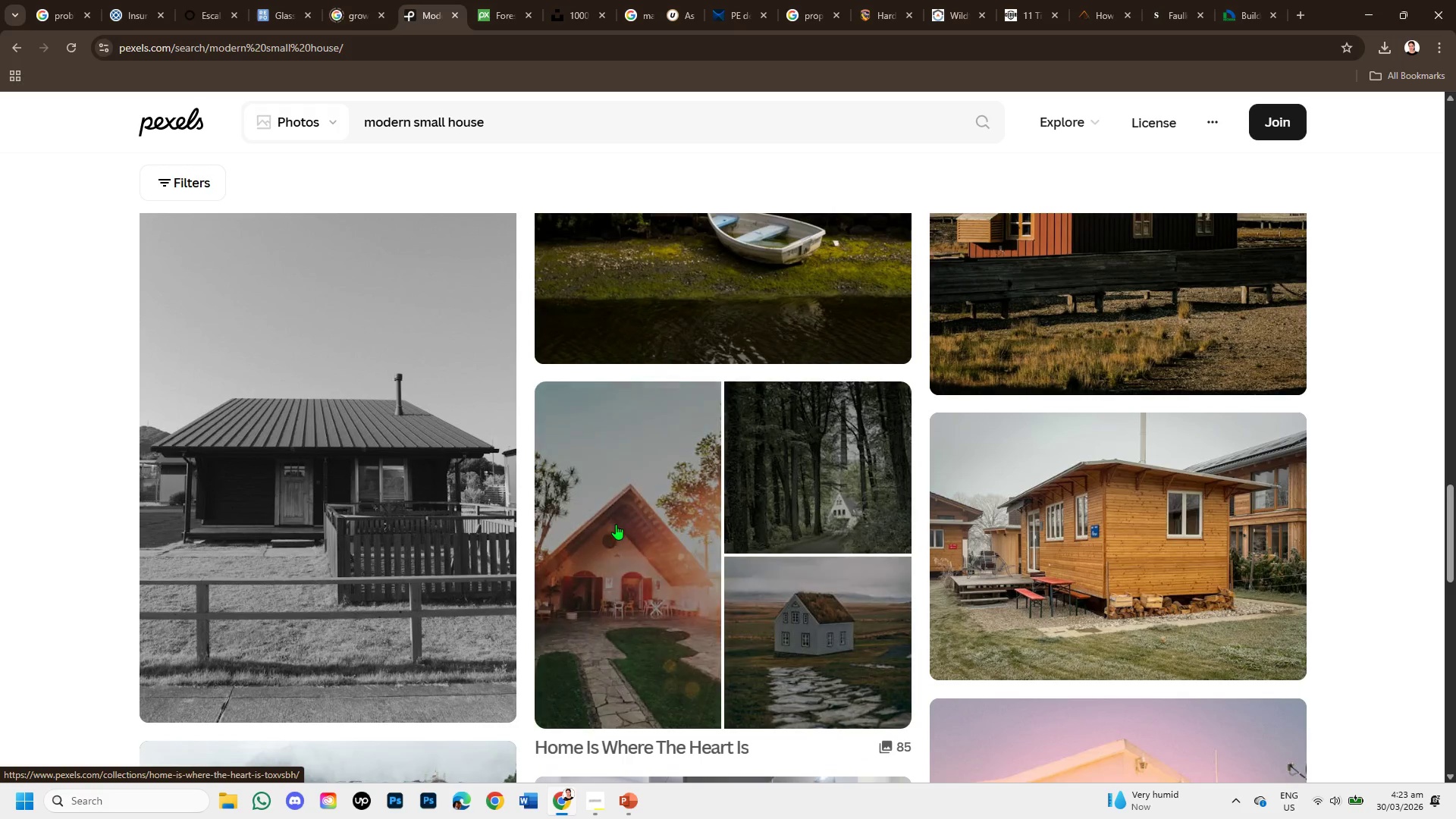 
scroll: coordinate [616, 524], scroll_direction: up, amount: 5.0
 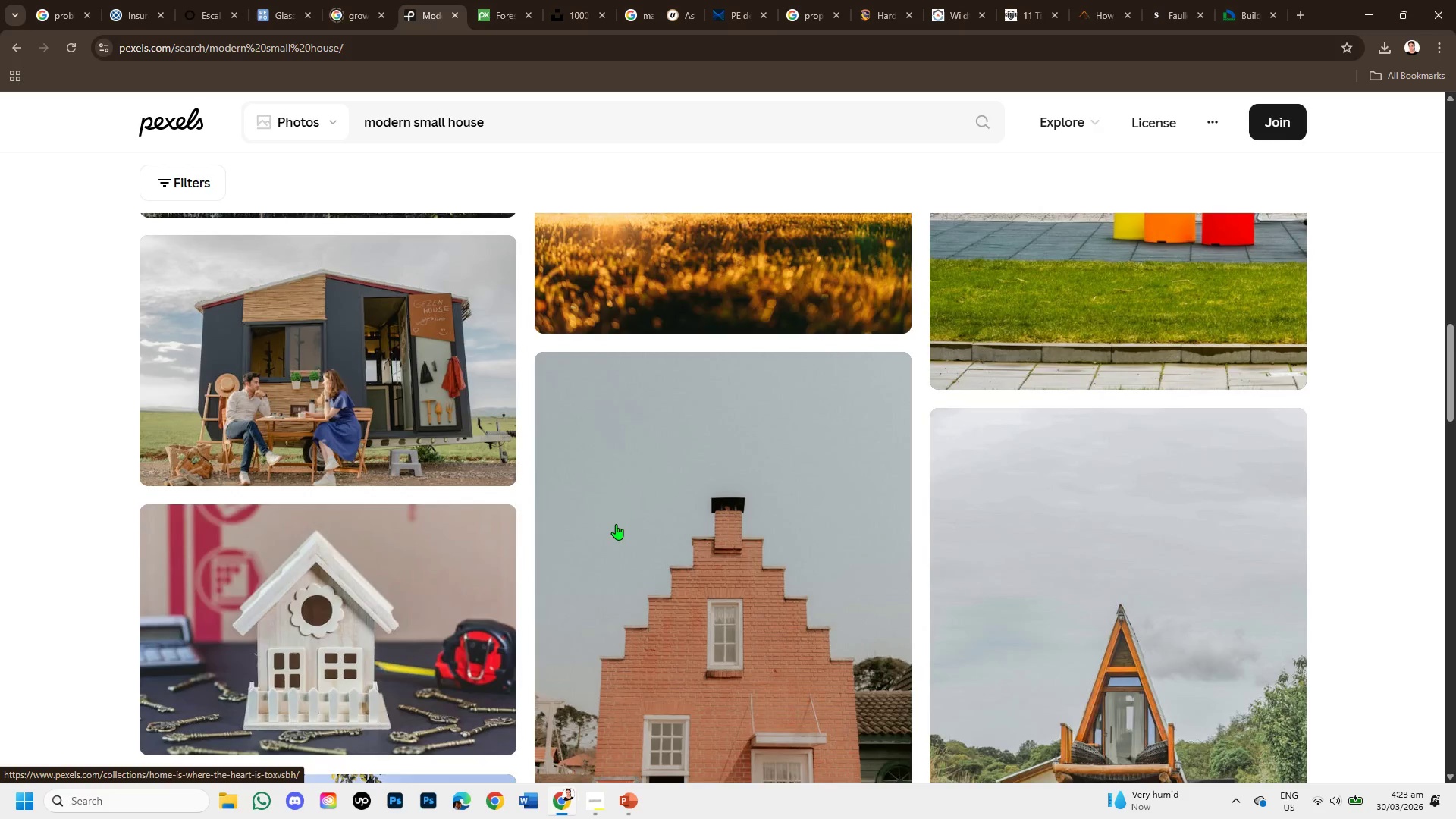 
scroll: coordinate [616, 524], scroll_direction: down, amount: 5.0
 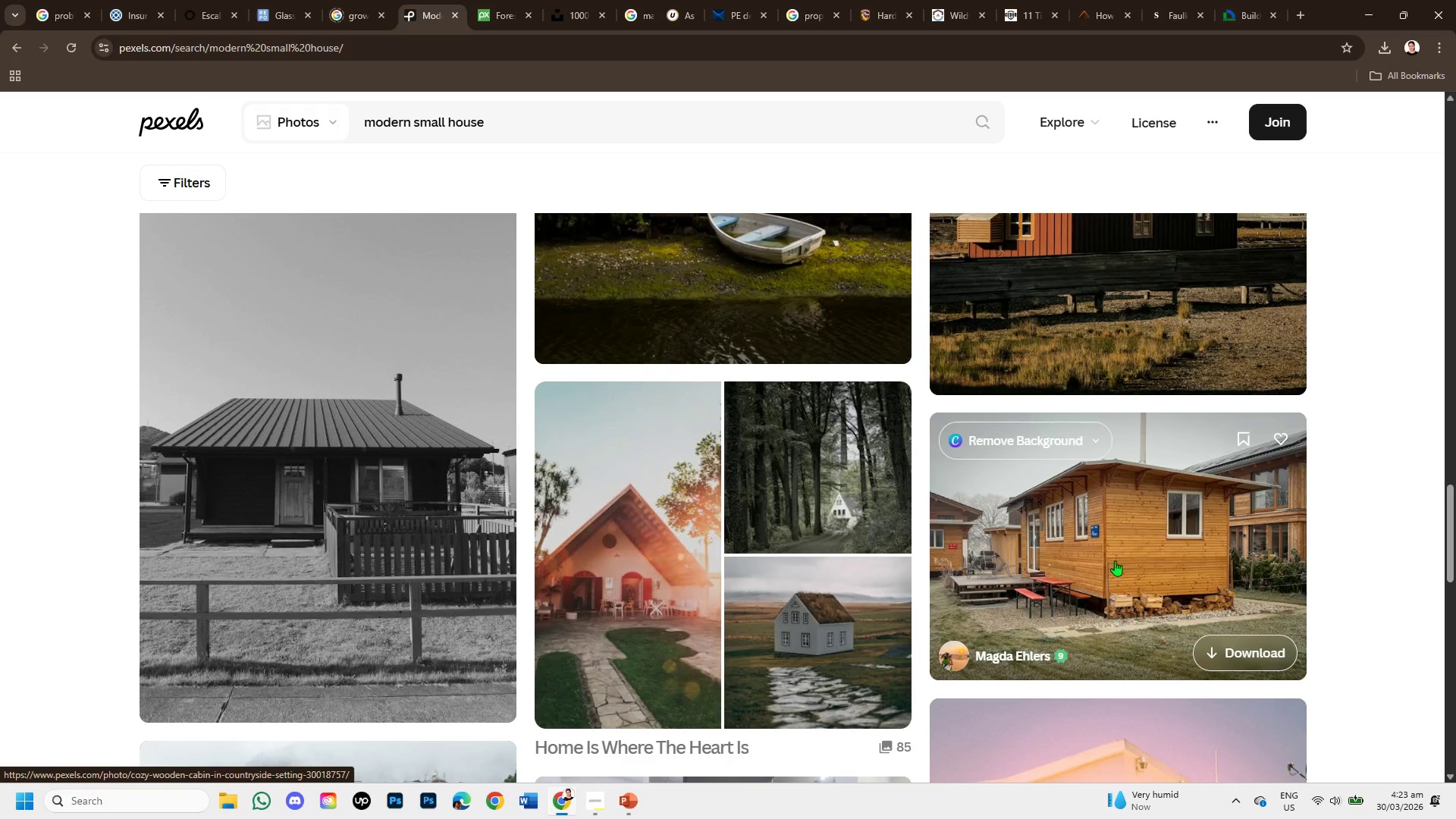 
left_click([1109, 549])
 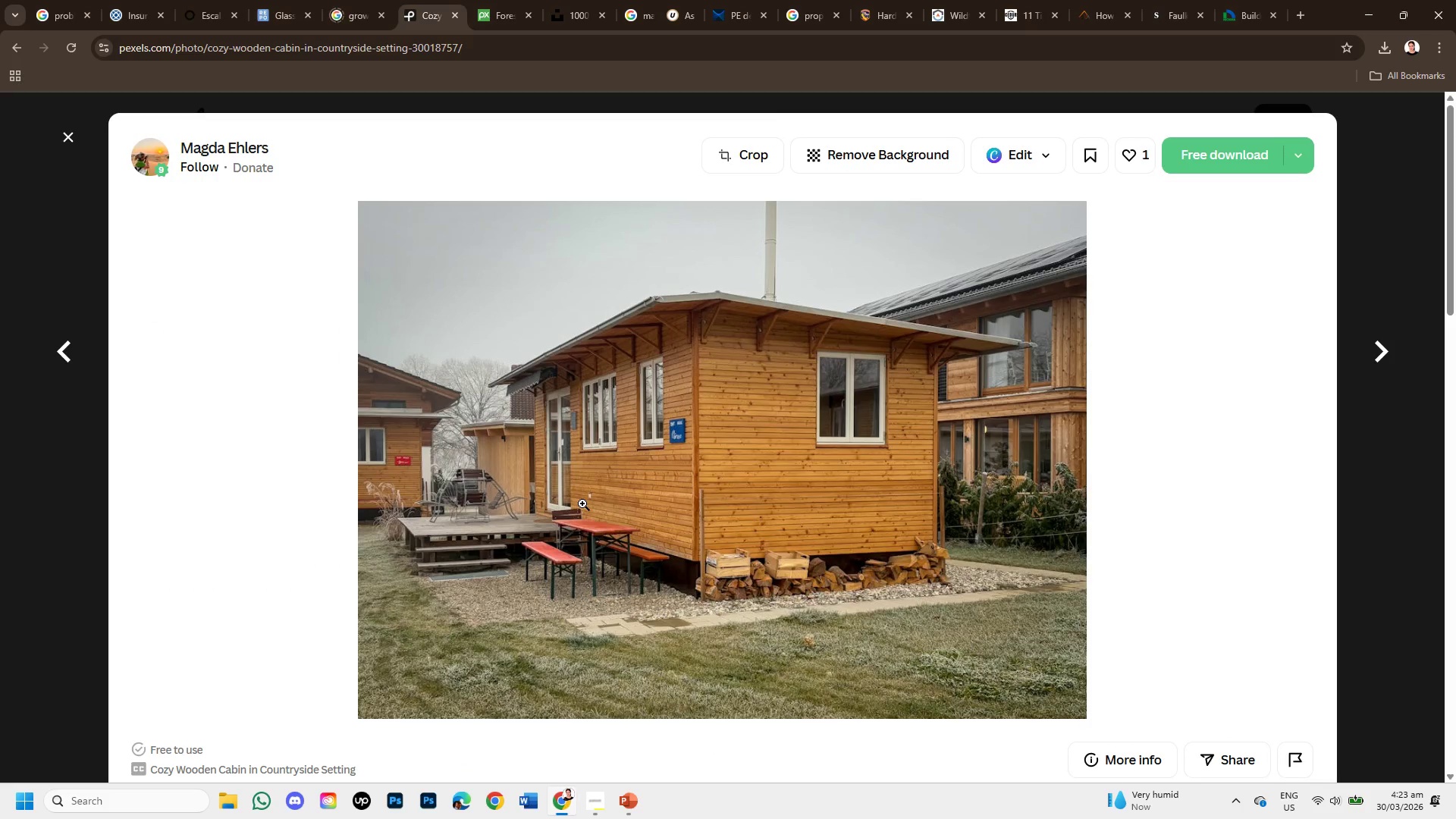 
scroll: coordinate [582, 504], scroll_direction: down, amount: 2.0
 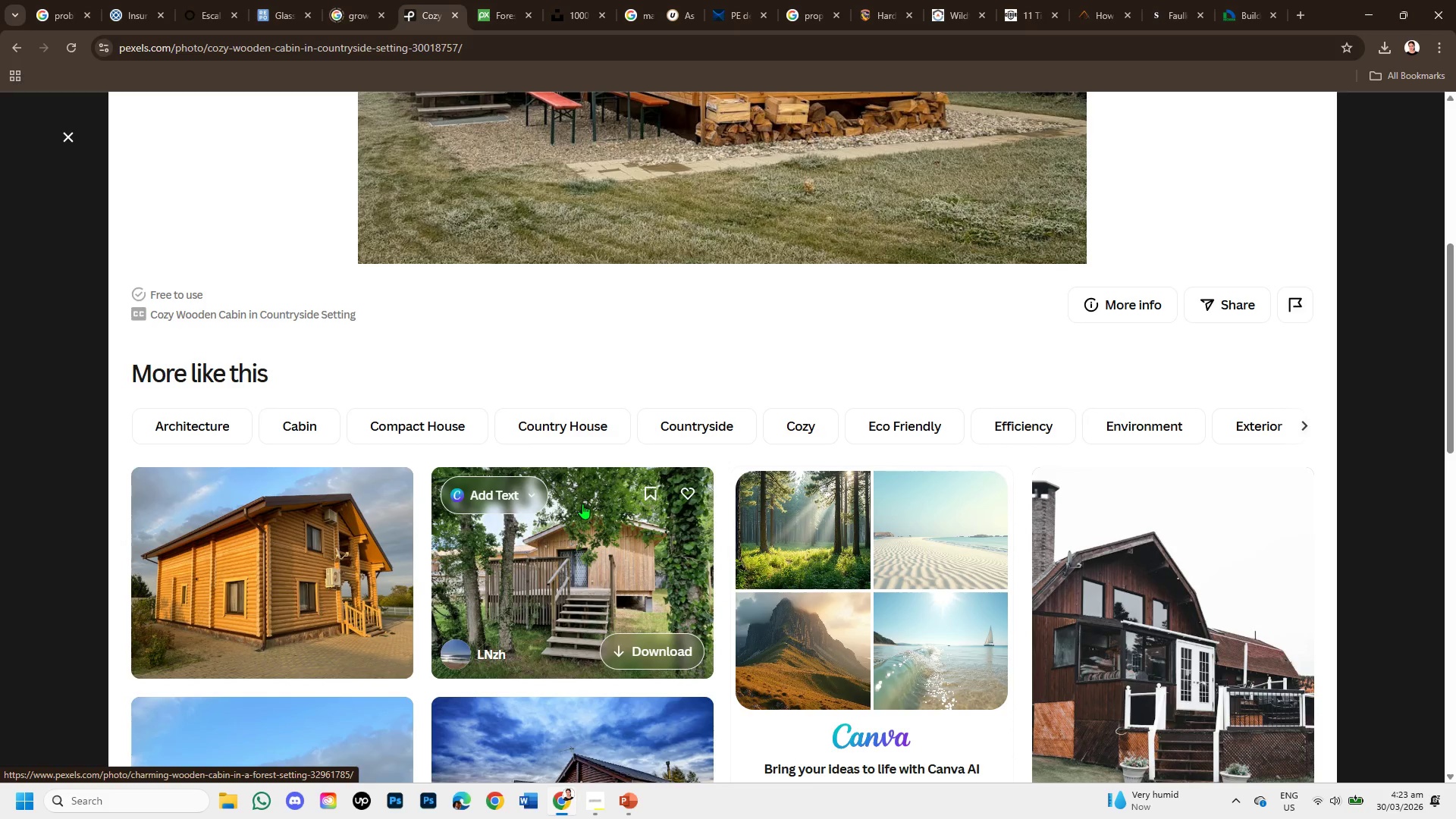 
scroll: coordinate [582, 504], scroll_direction: up, amount: 4.0
 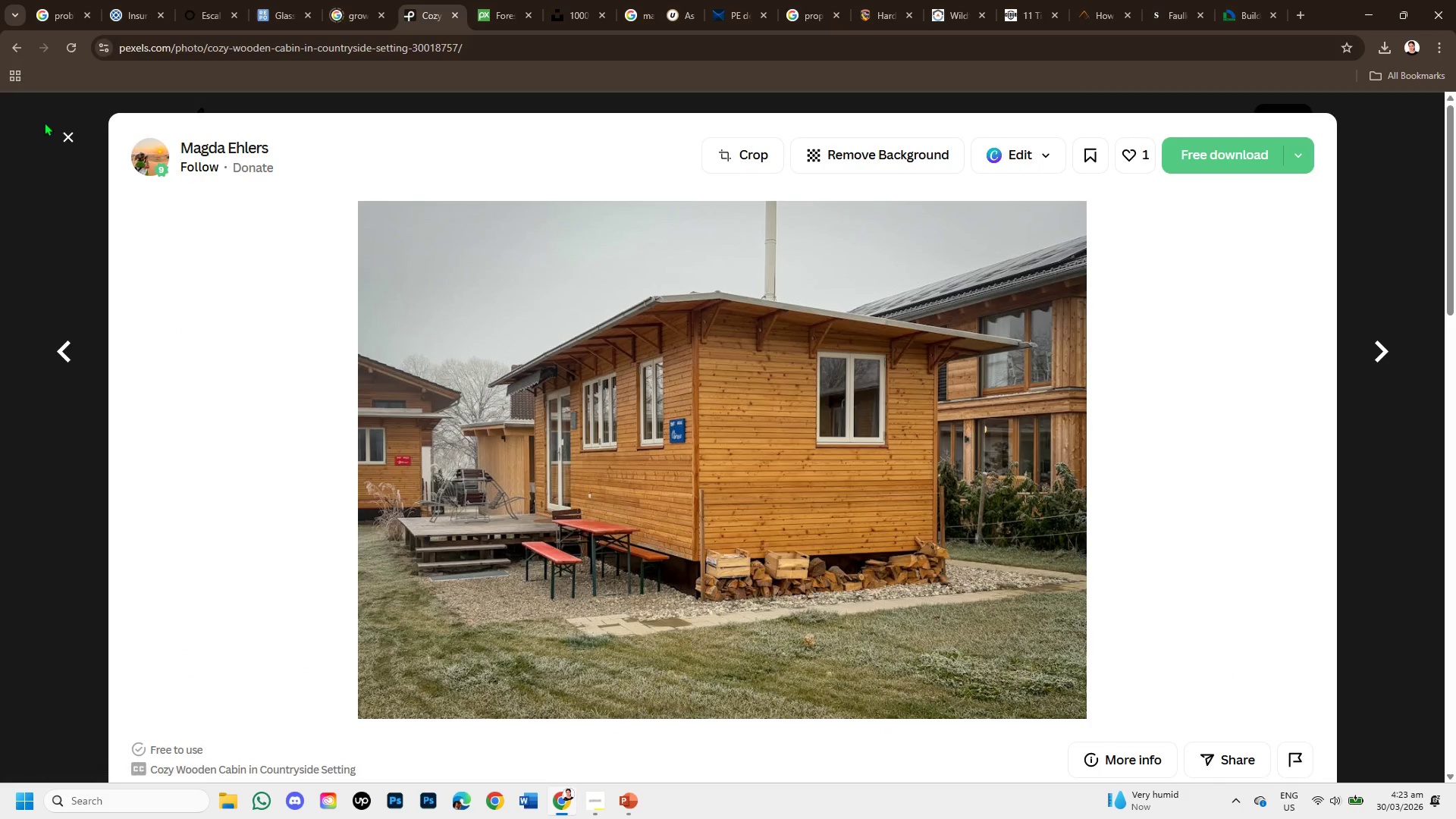 
left_click([61, 139])
 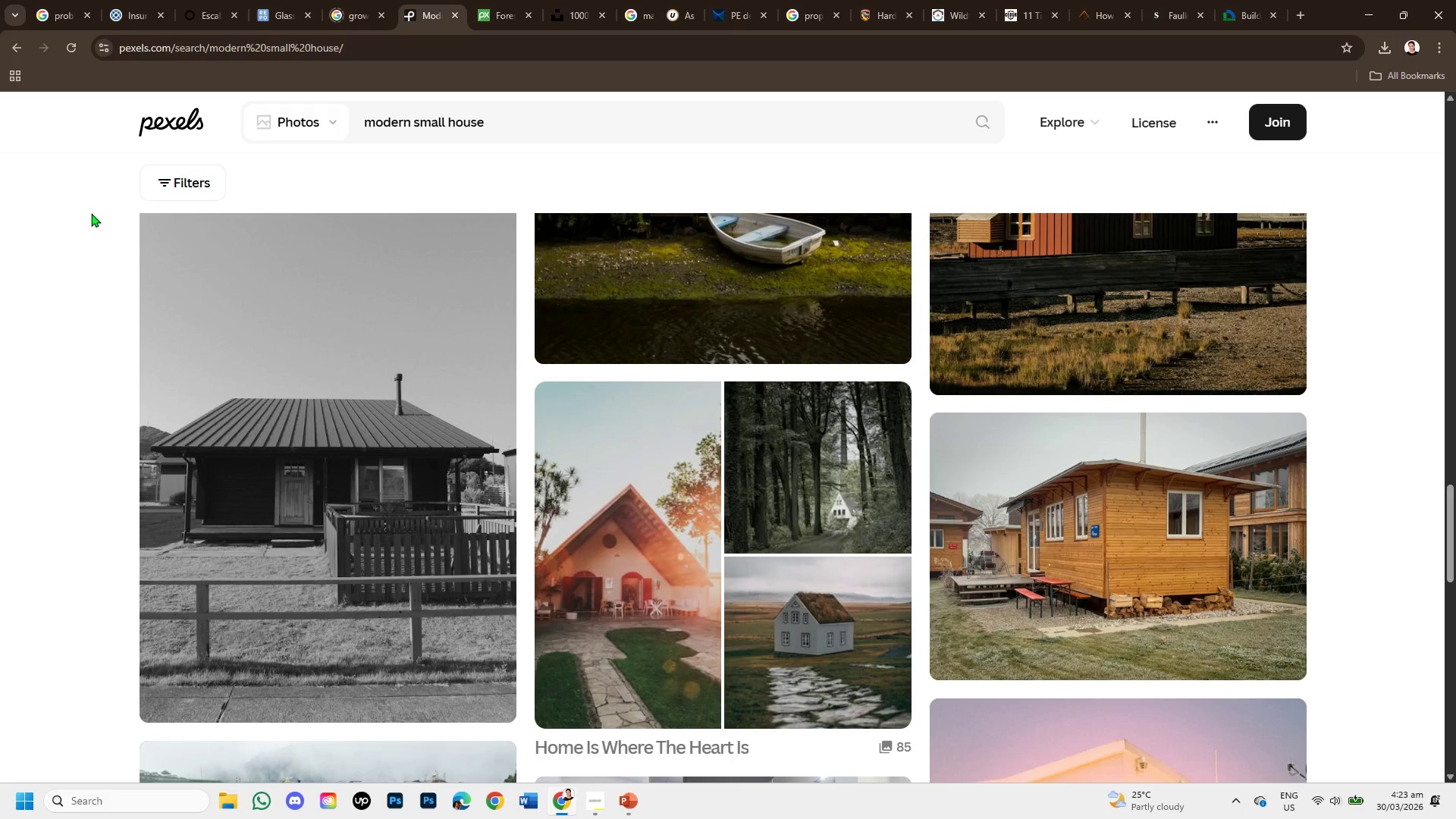 
wait(5.73)
 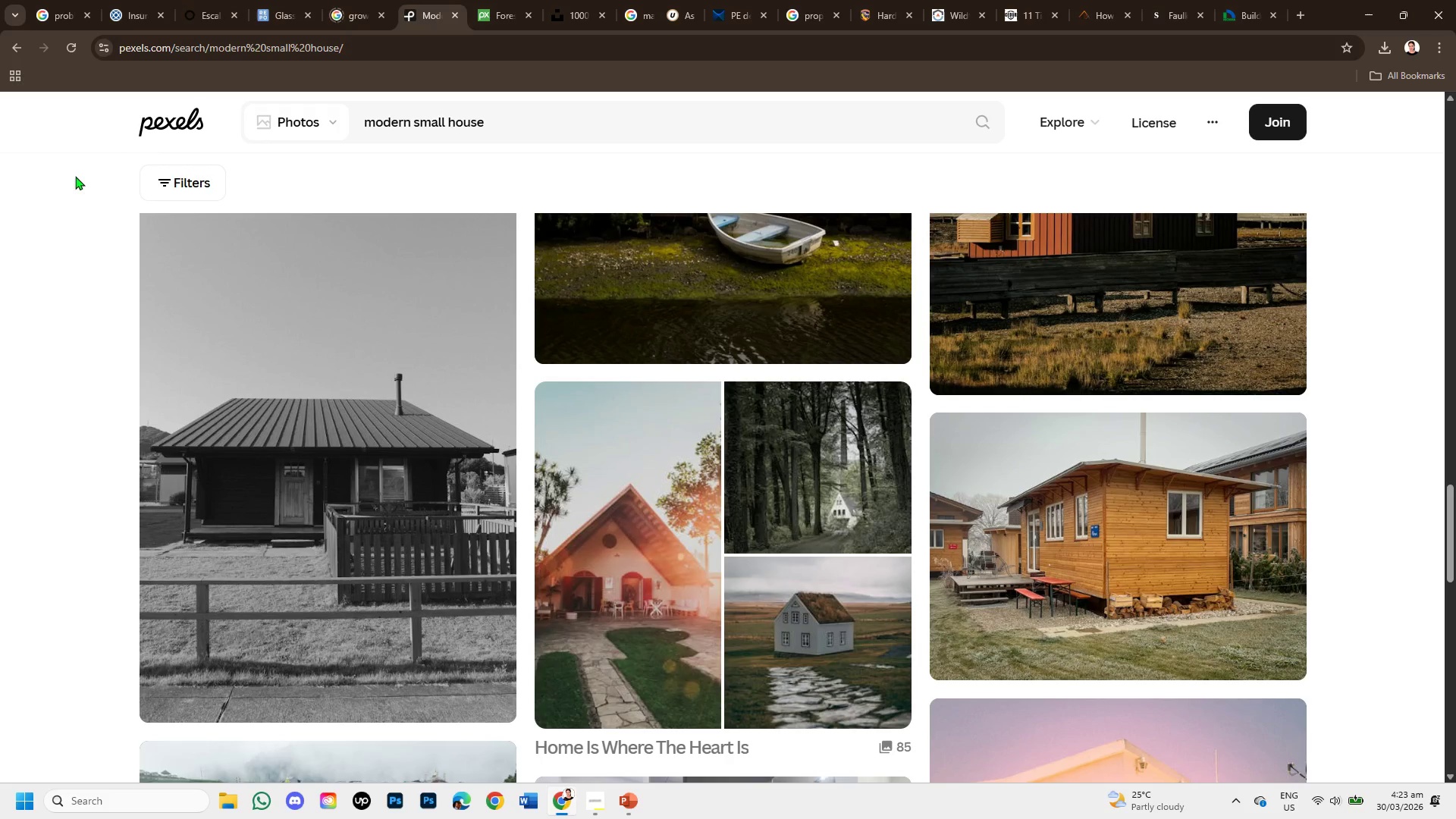 
scroll: coordinate [673, 492], scroll_direction: up, amount: 8.0
 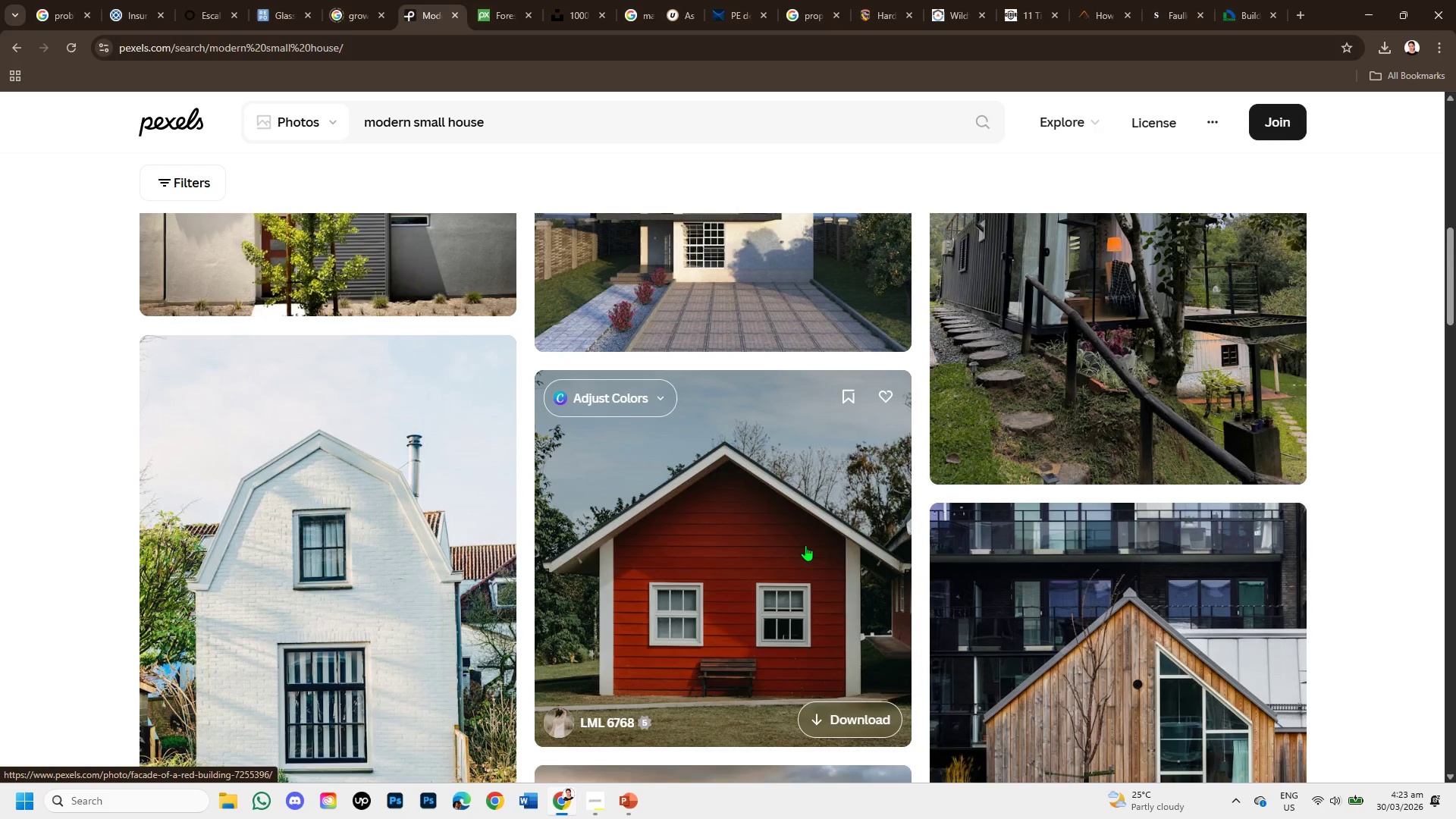 
scroll: coordinate [805, 545], scroll_direction: down, amount: 1.0
 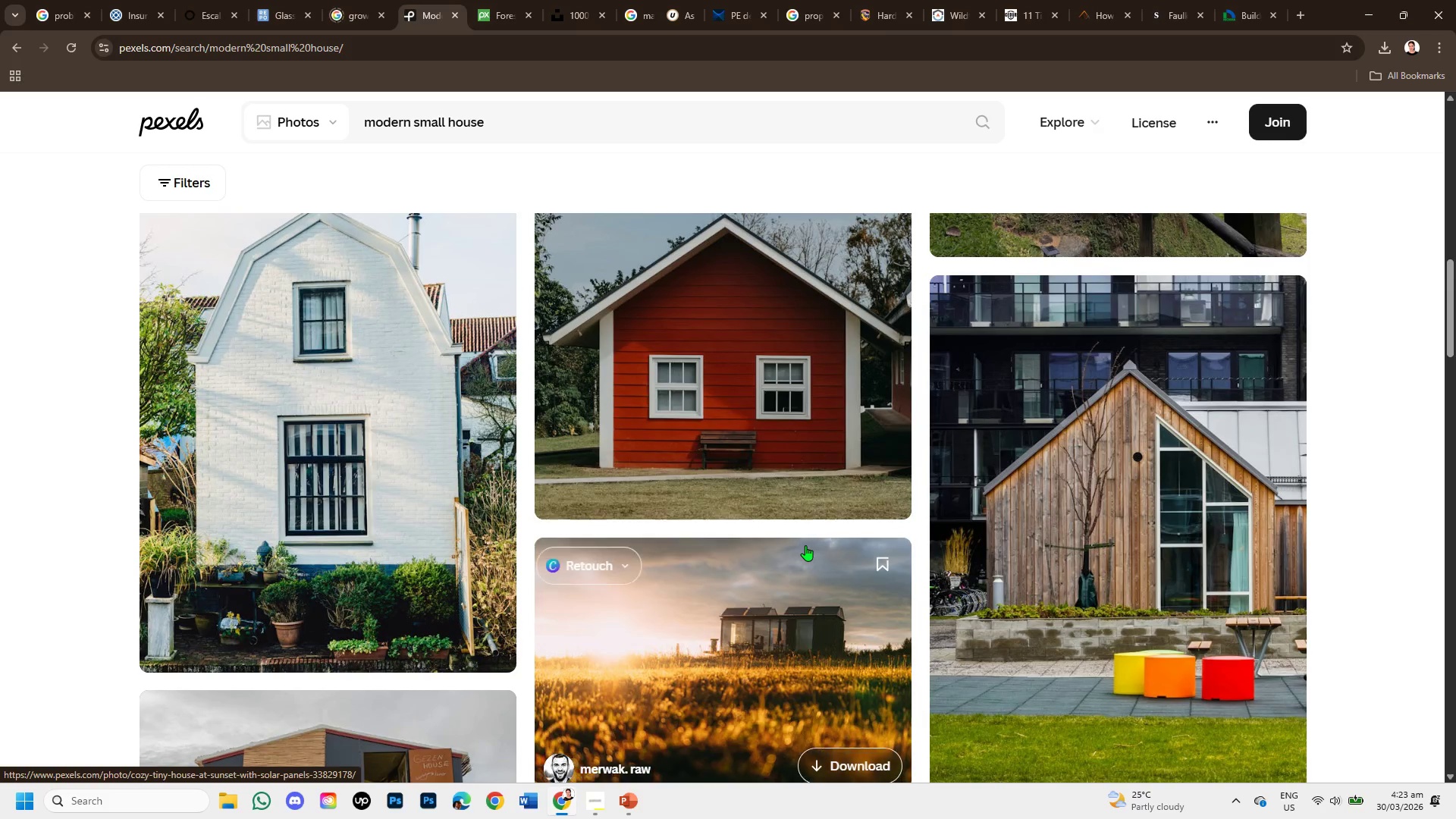 
scroll: coordinate [805, 545], scroll_direction: up, amount: 1.0
 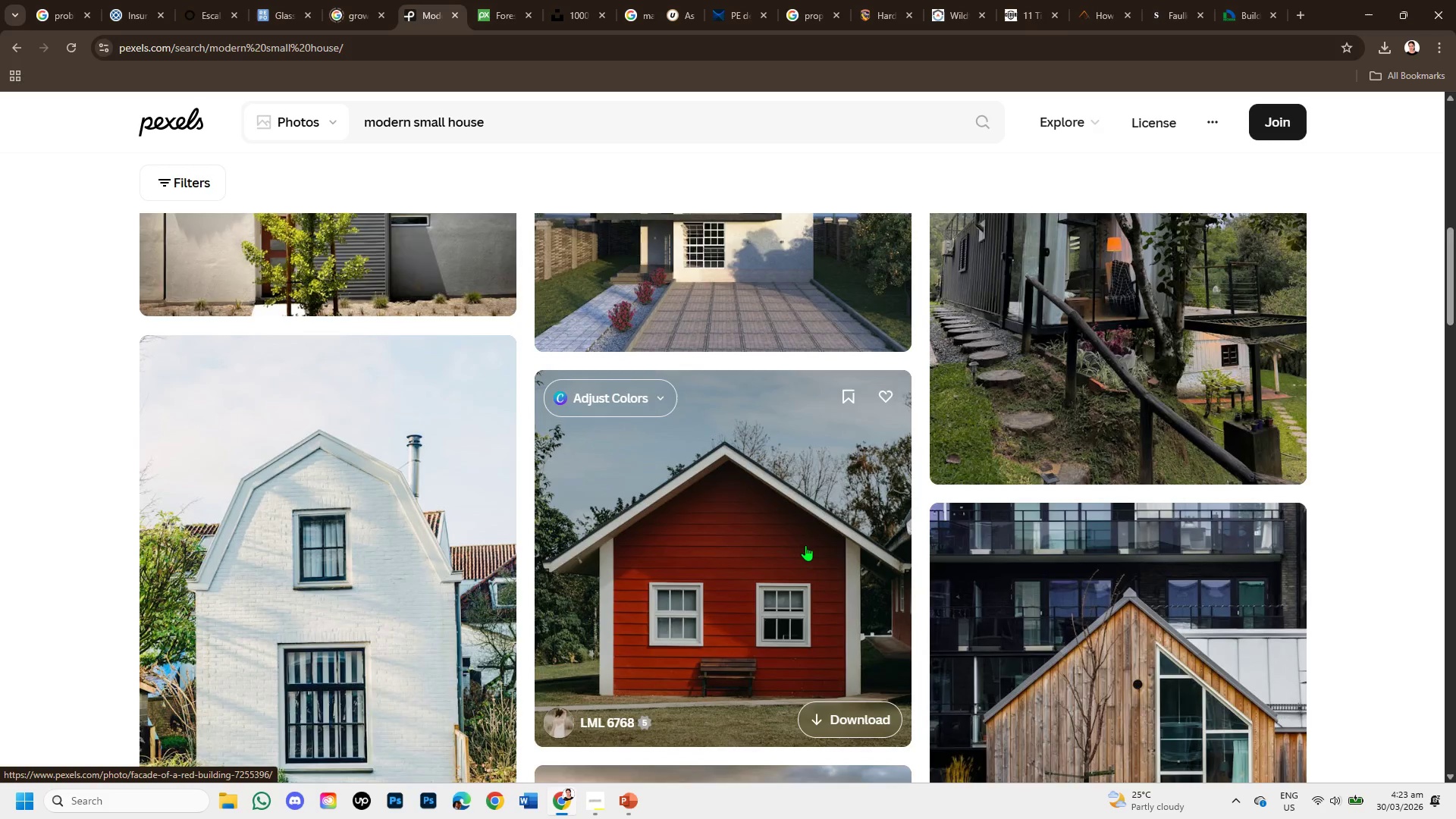 
scroll: coordinate [805, 546], scroll_direction: down, amount: 2.0
 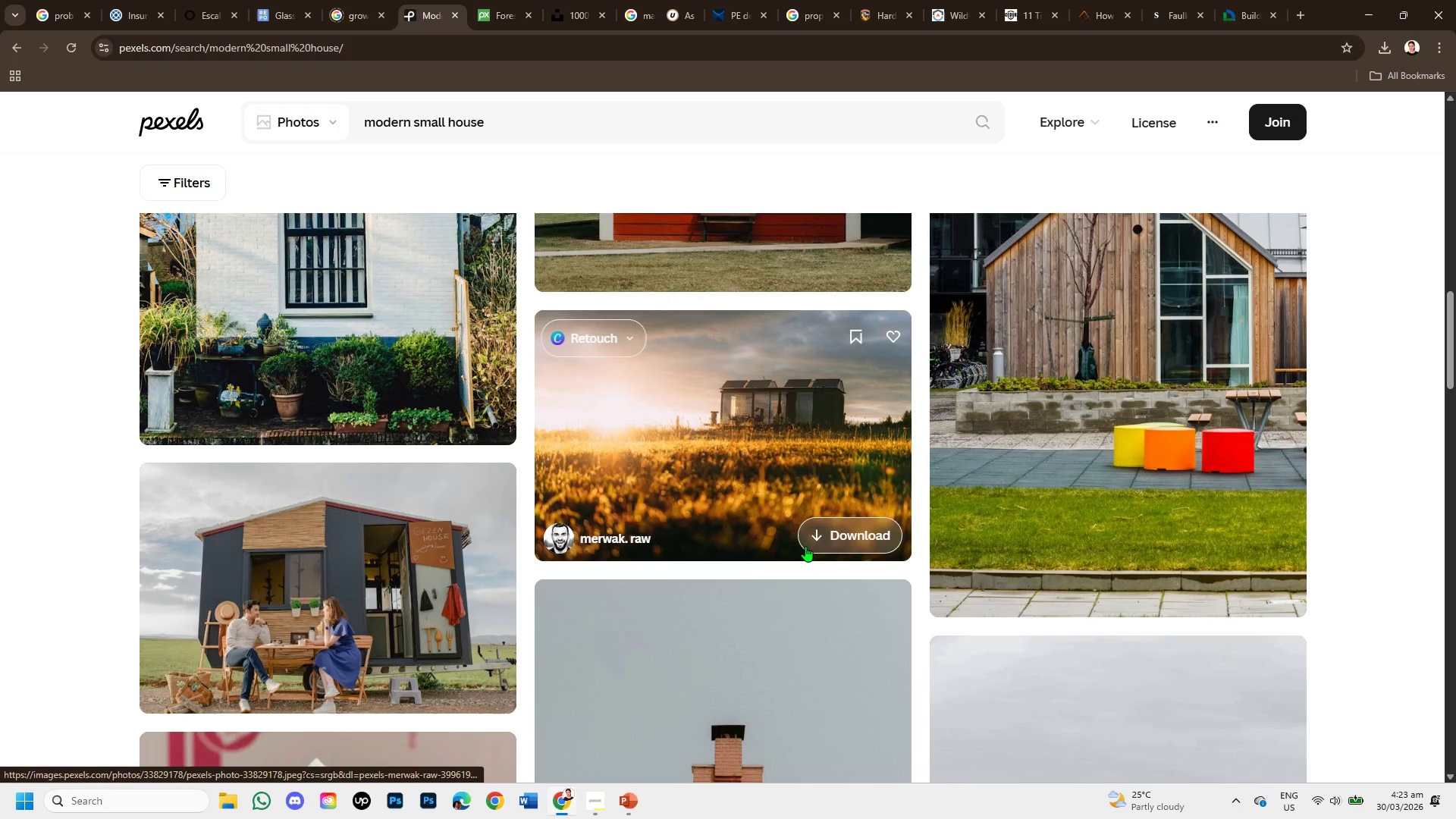 
scroll: coordinate [805, 546], scroll_direction: up, amount: 3.0
 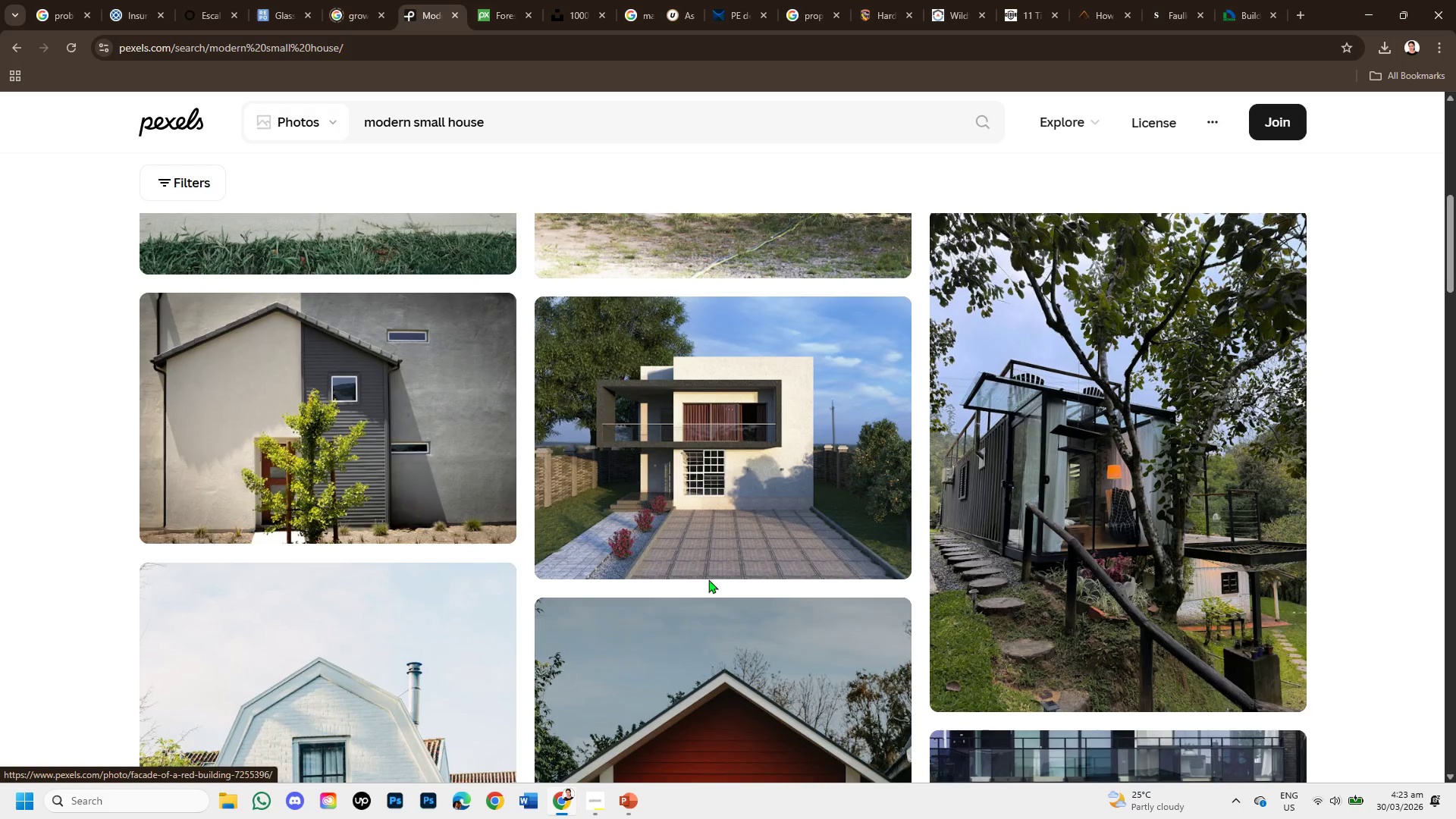 
left_click([695, 504])
 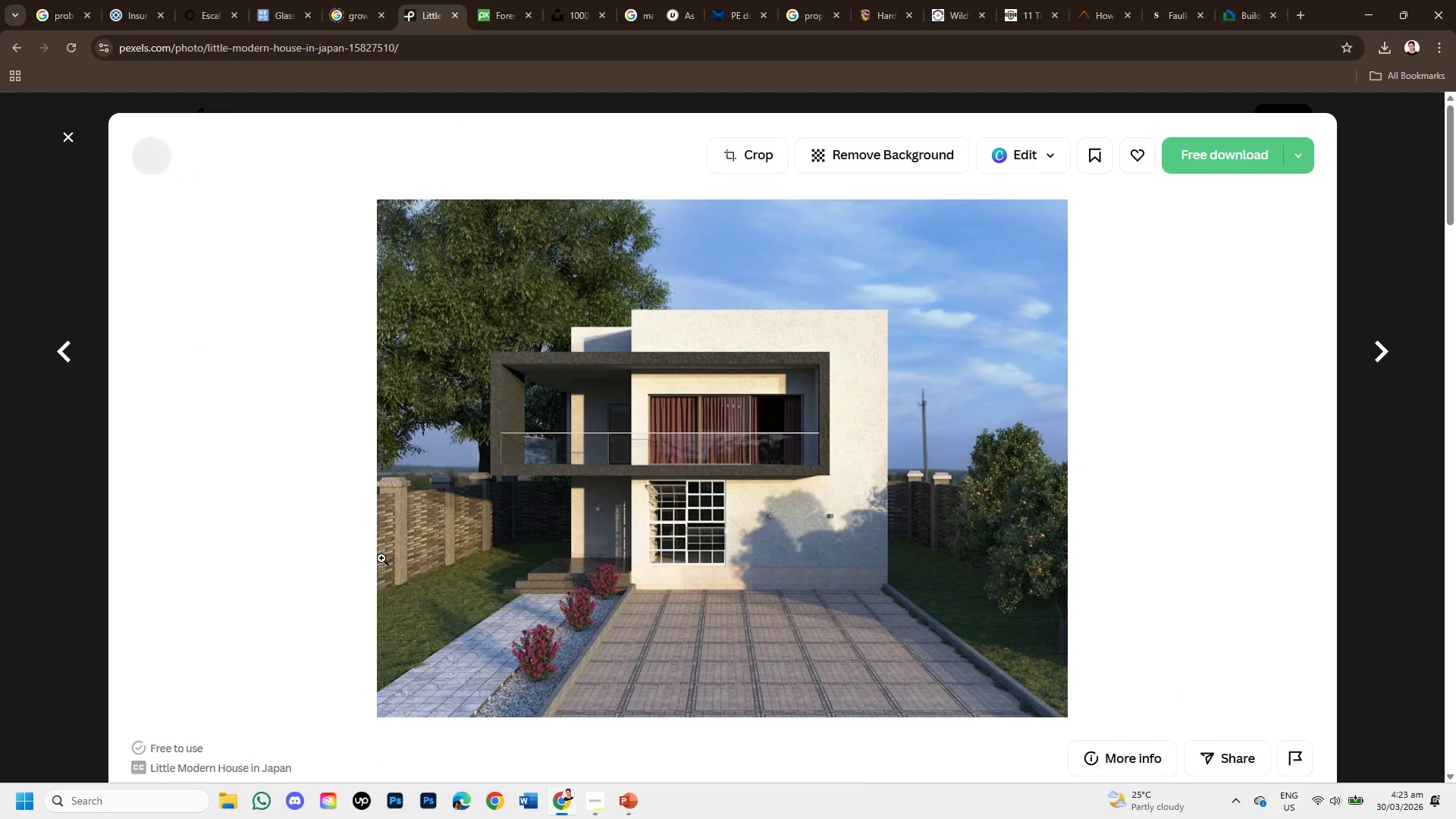 
scroll: coordinate [393, 551], scroll_direction: down, amount: 1.0
 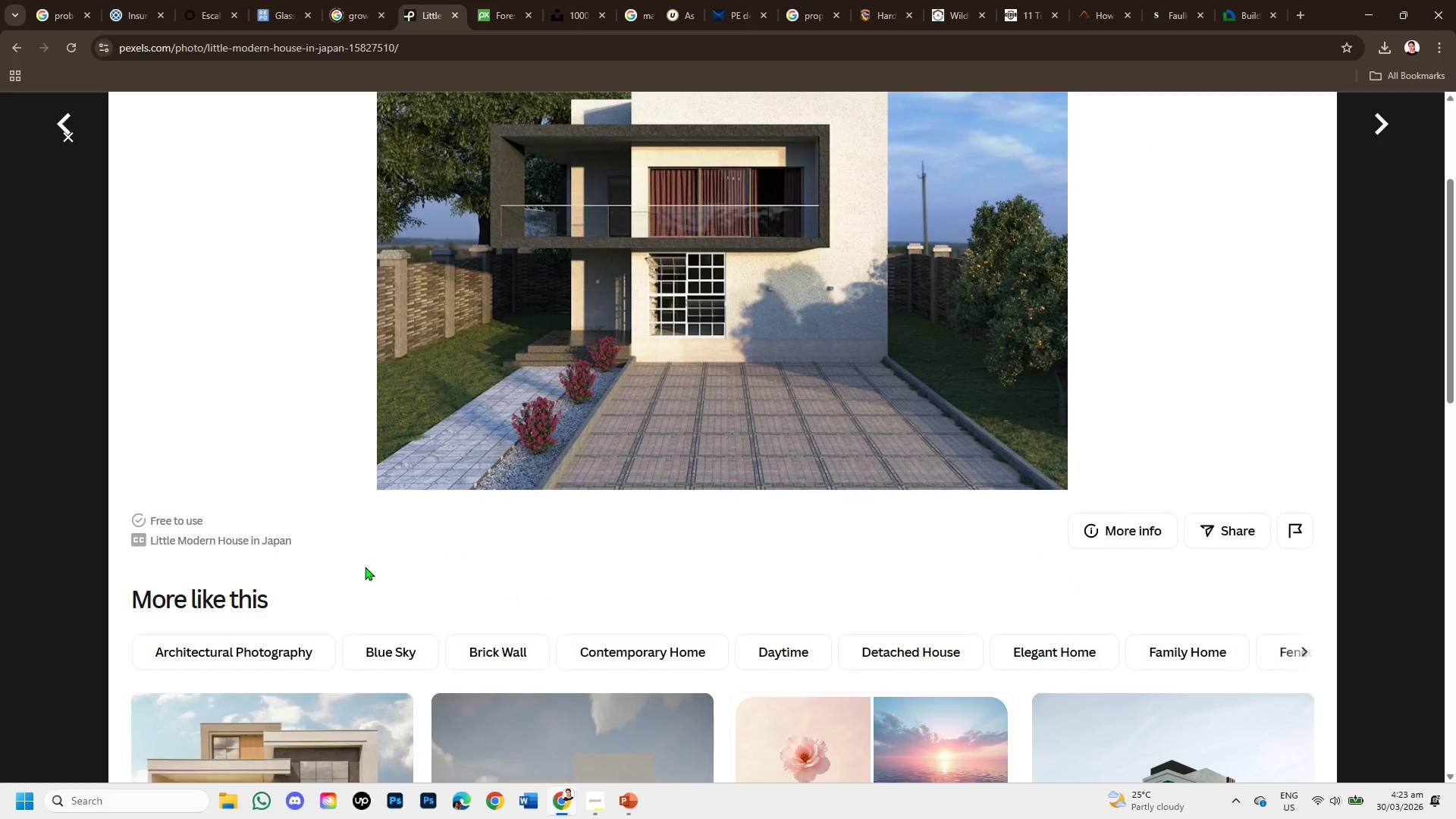 
scroll: coordinate [547, 593], scroll_direction: up, amount: 1.0
 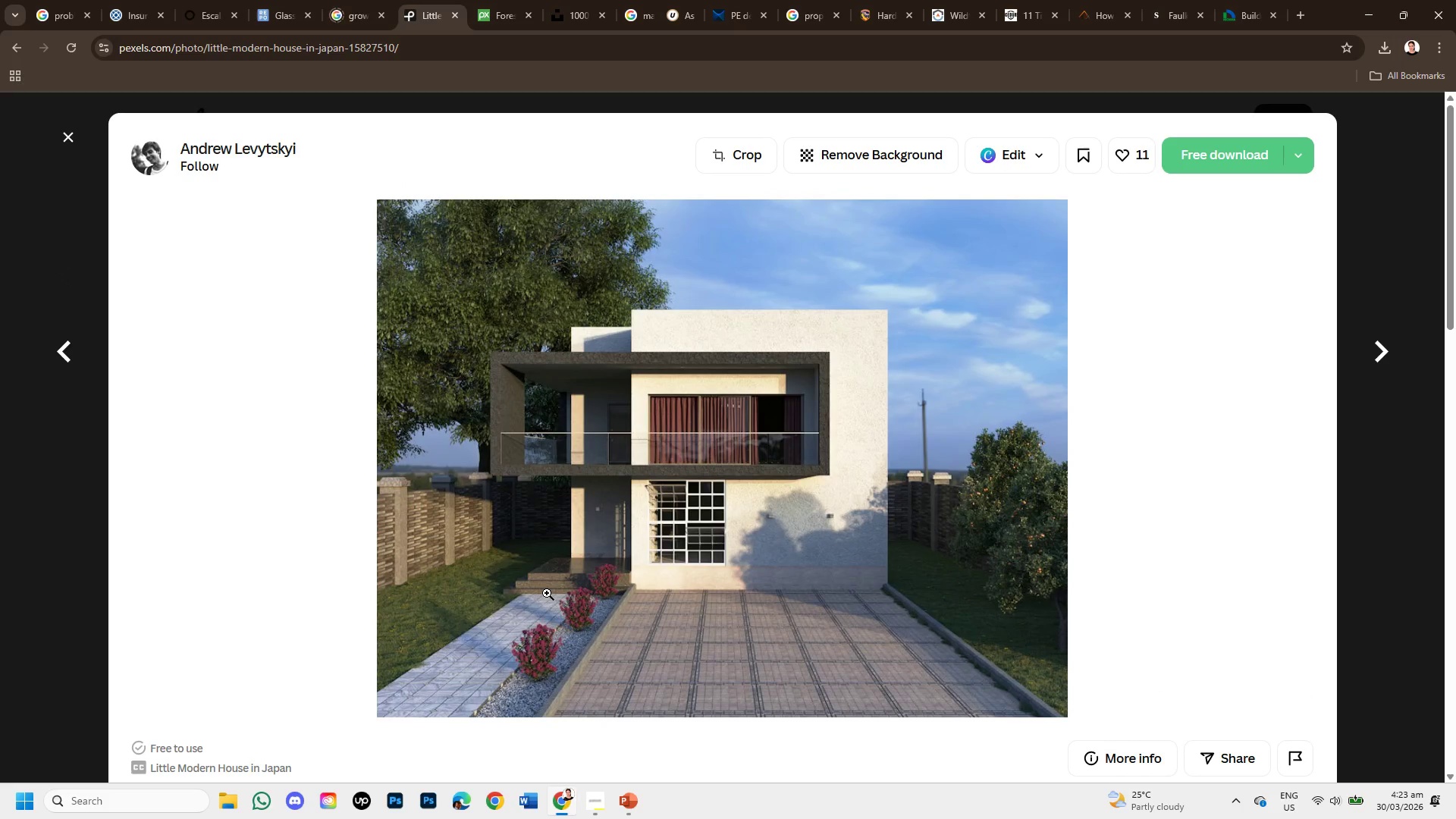 
scroll: coordinate [453, 591], scroll_direction: down, amount: 8.0
 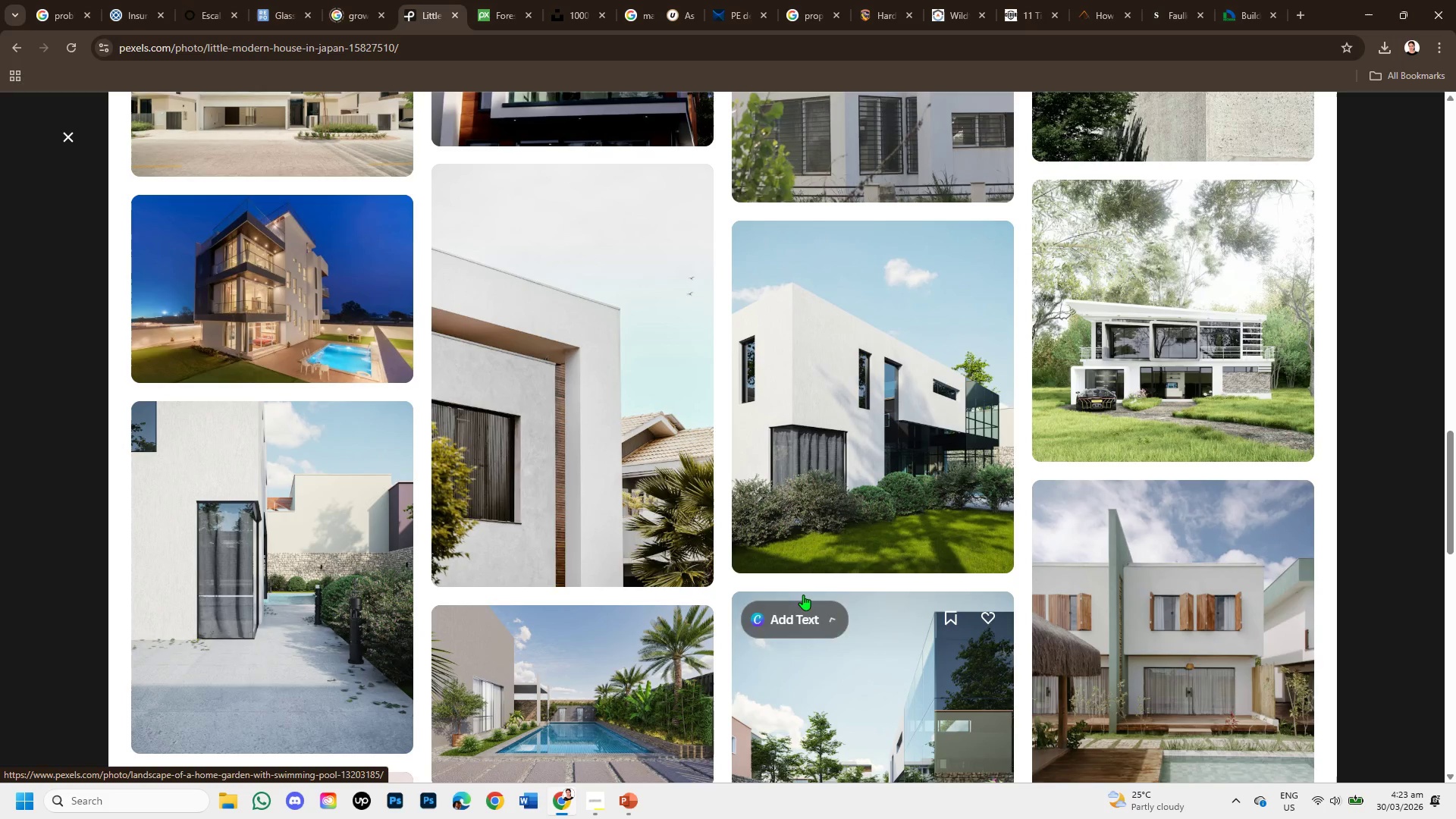 
scroll: coordinate [803, 595], scroll_direction: down, amount: 4.0
 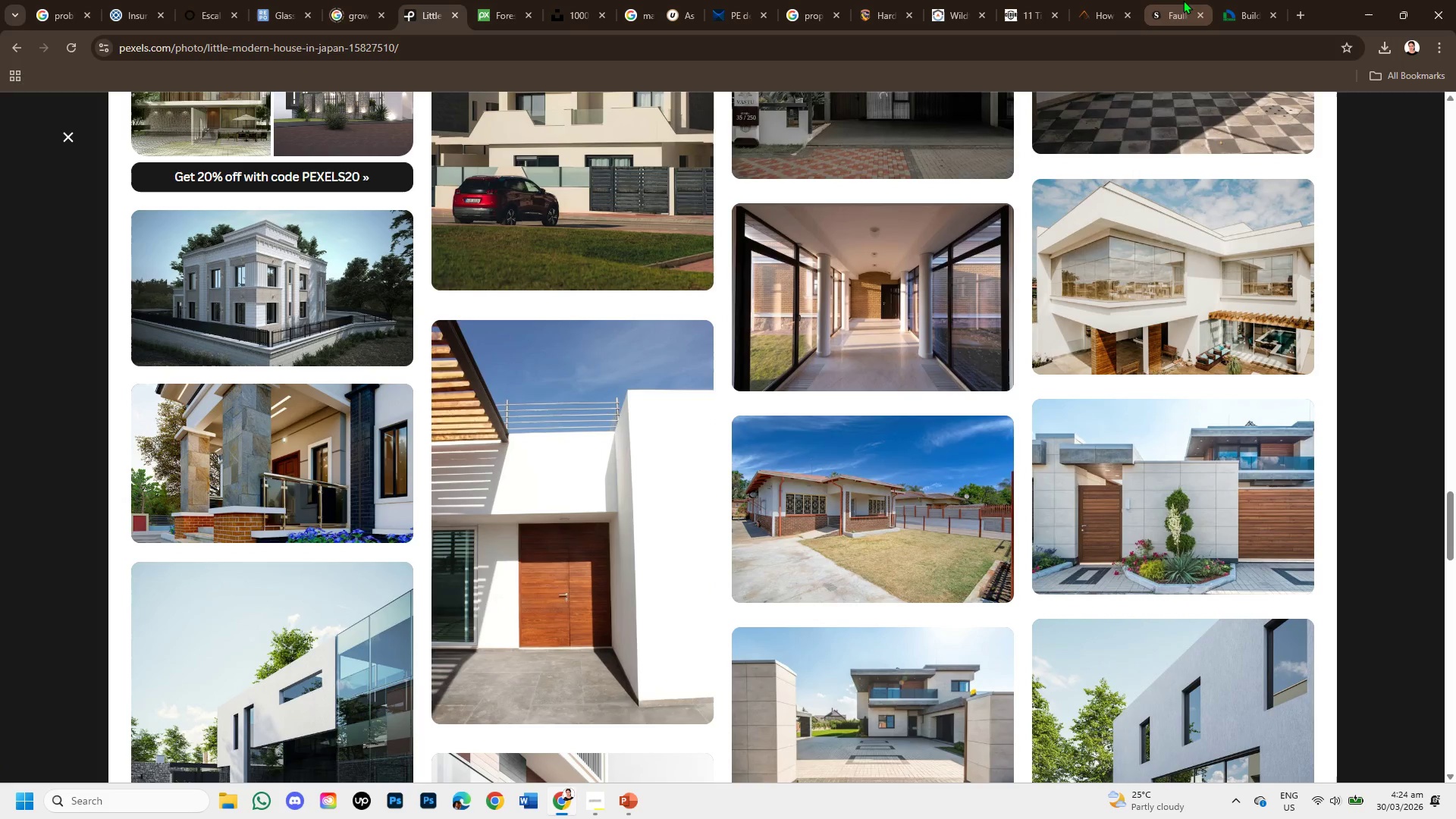 
left_click([808, 20])
 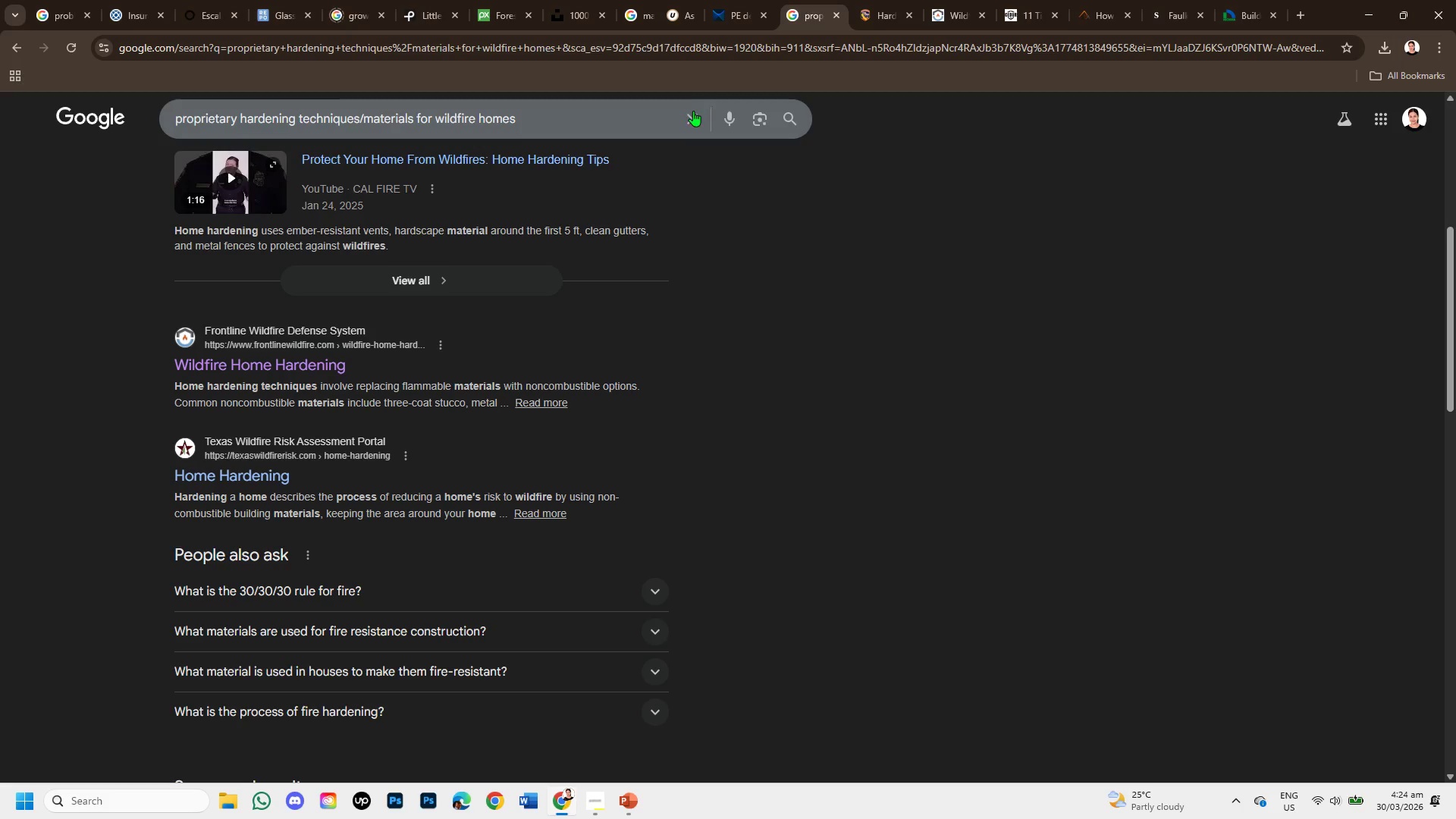 
left_click([694, 115])
 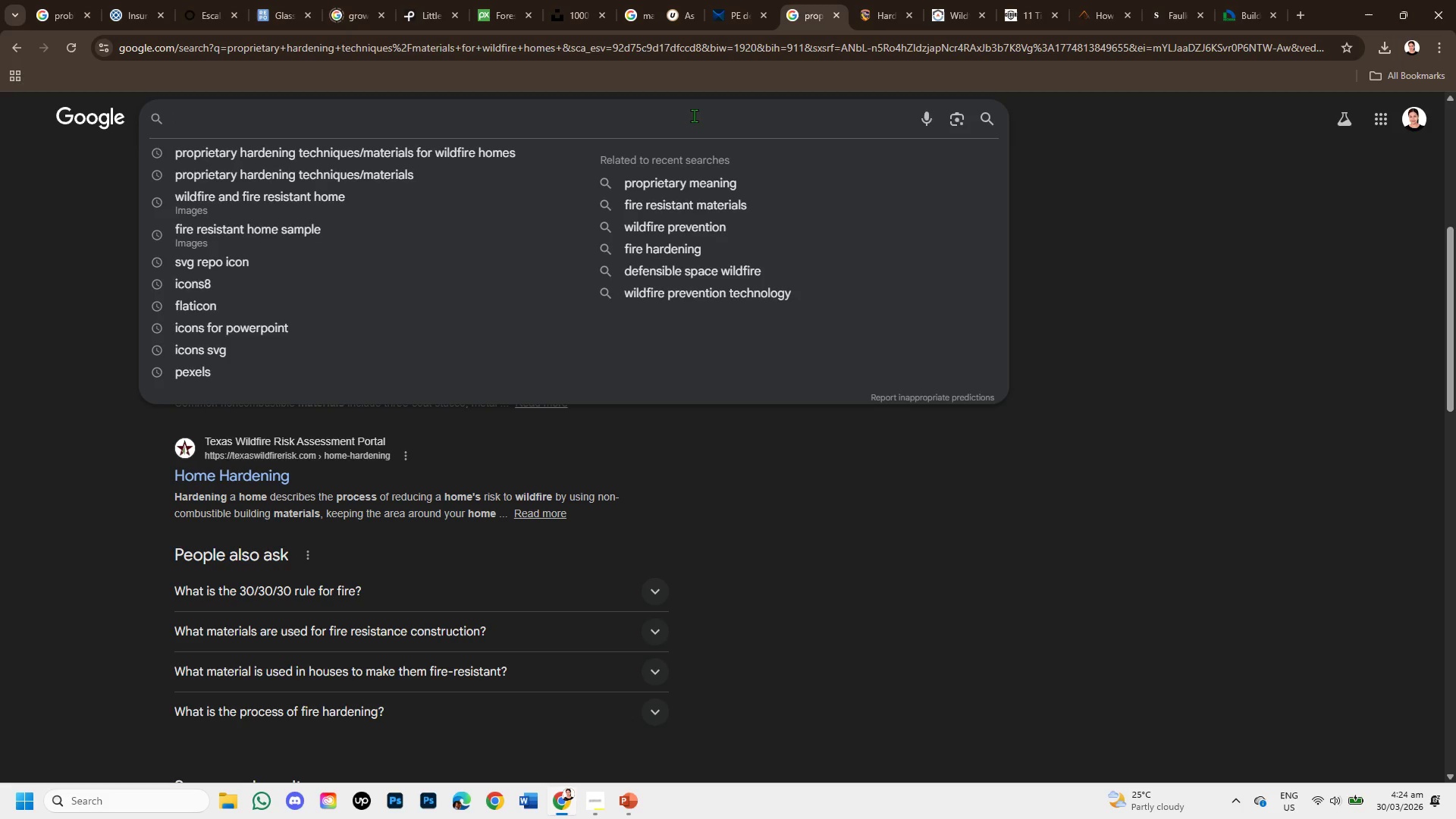 
wait(16.31)
 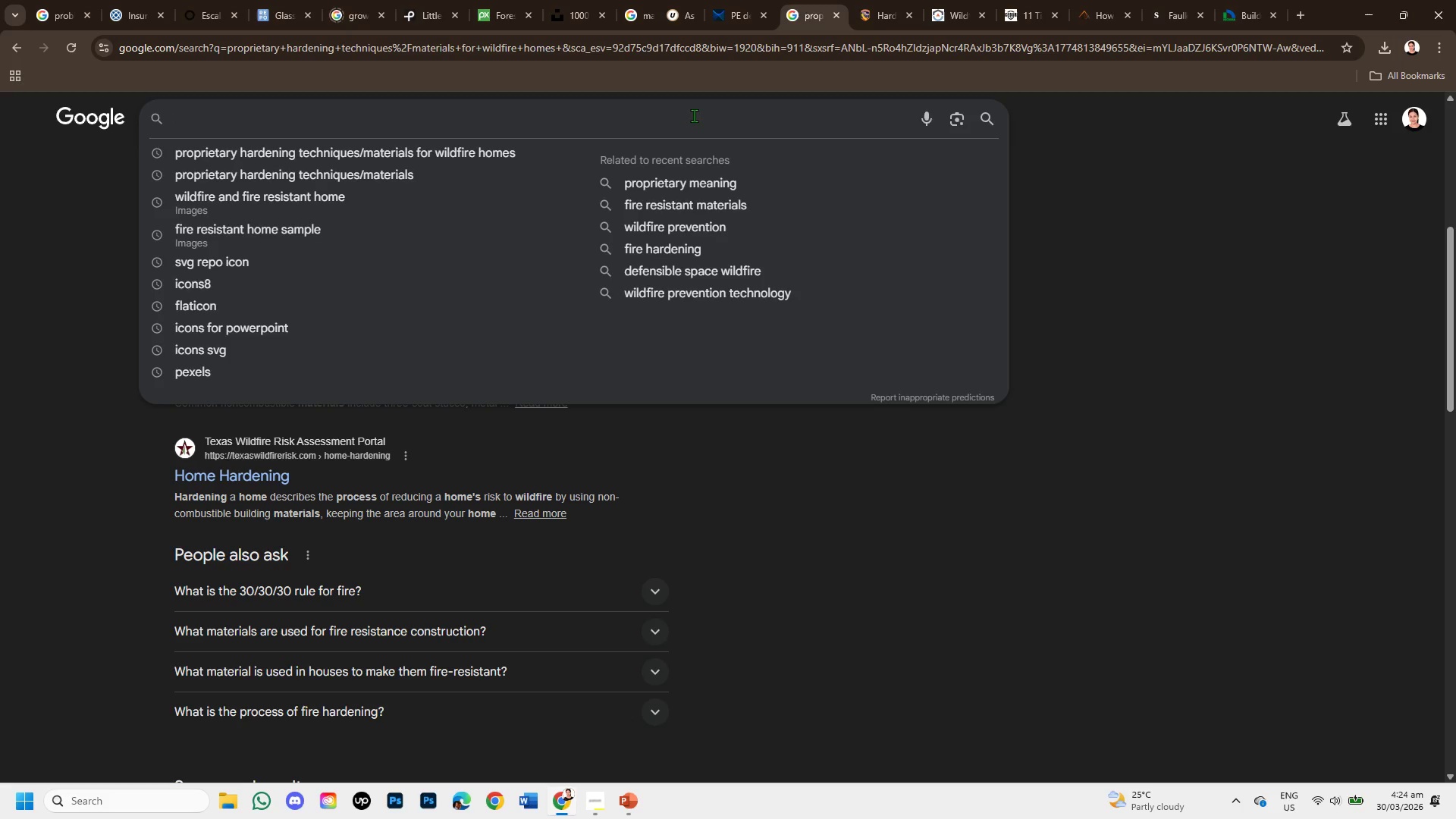 
type(moder small house with wifere)
key(Backspace)
key(Backspace)
key(Backspace)
key(Backspace)
type(refire )
 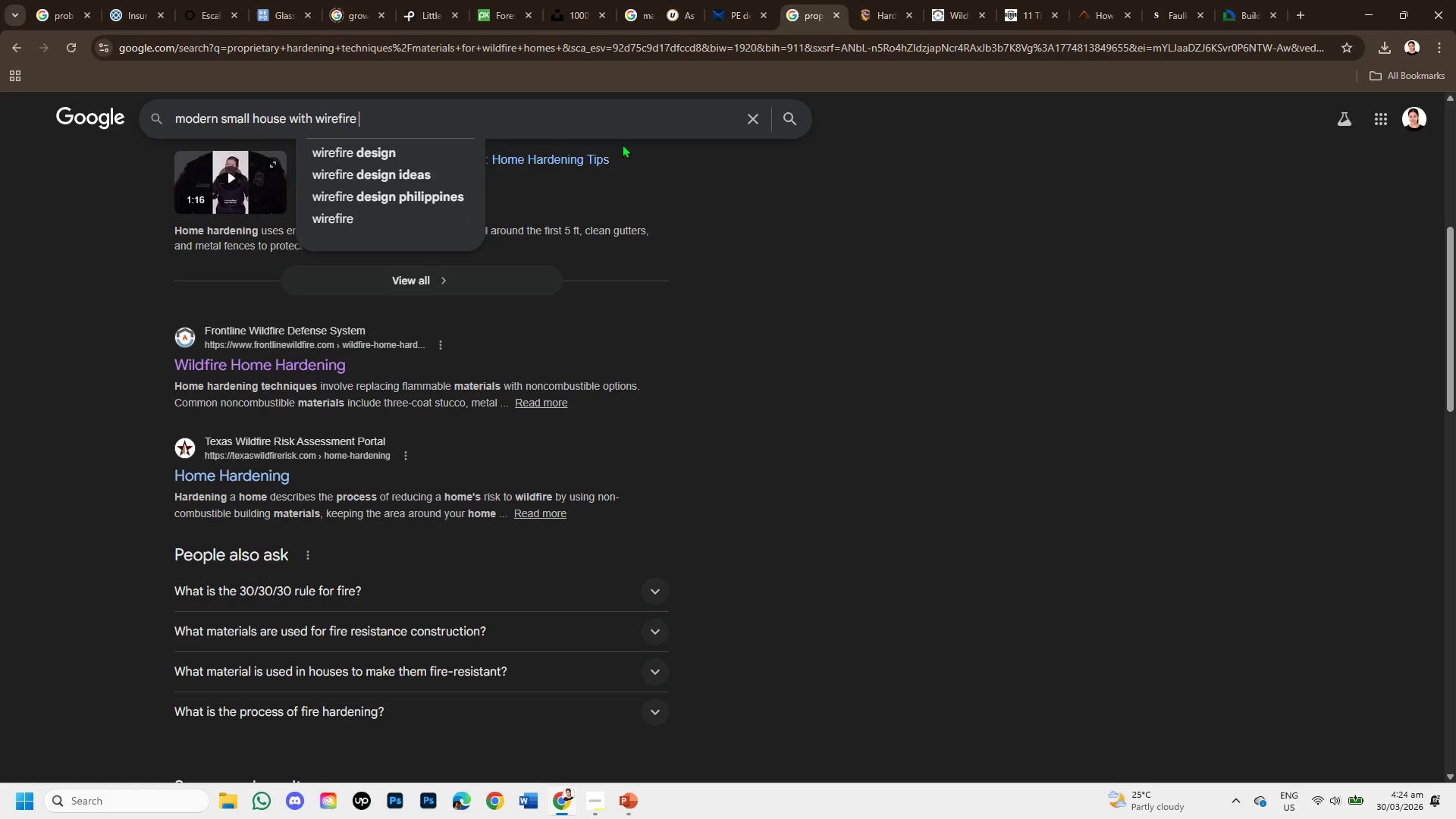 
key(Enter)
 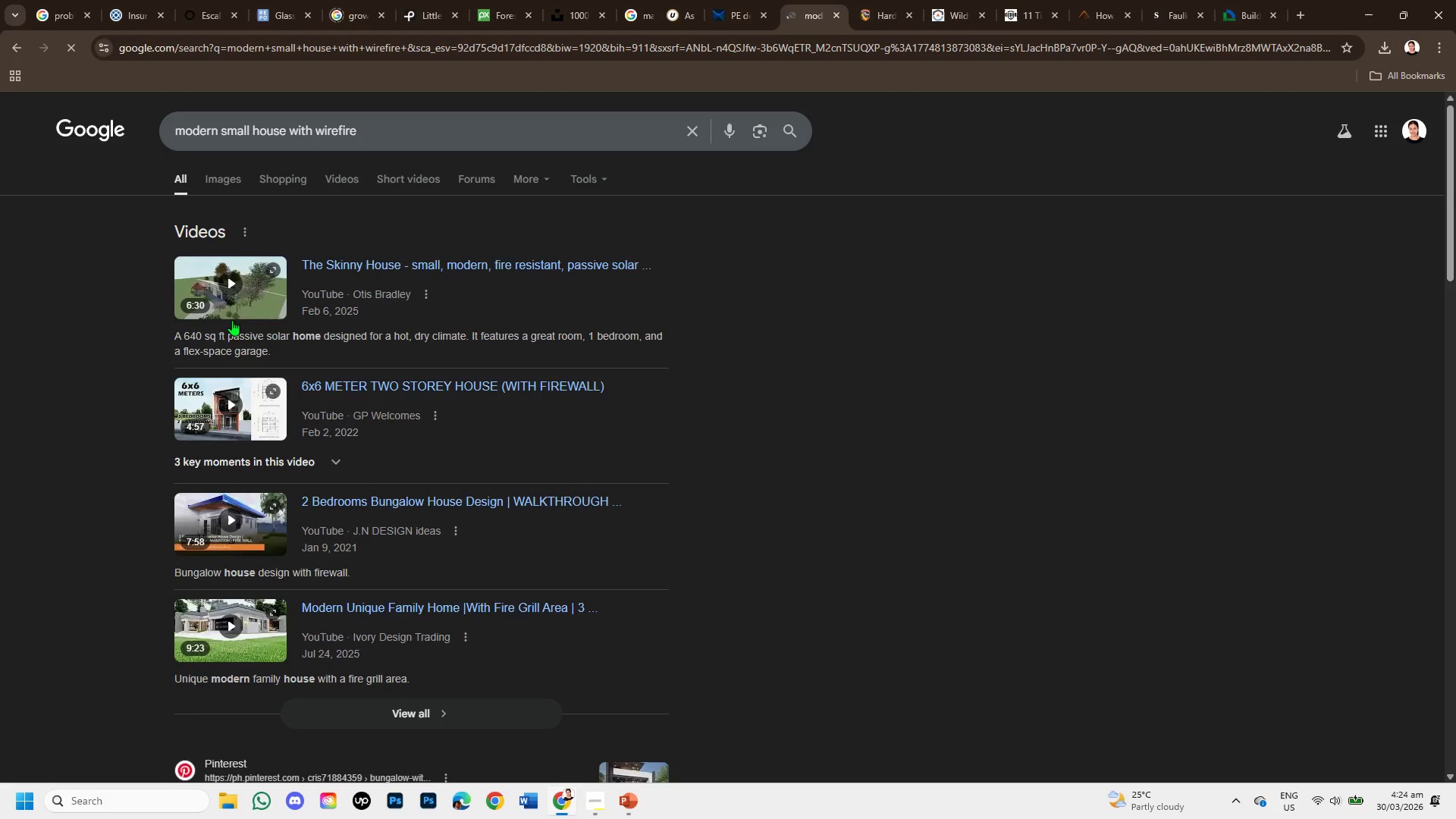 
left_click([208, 167])
 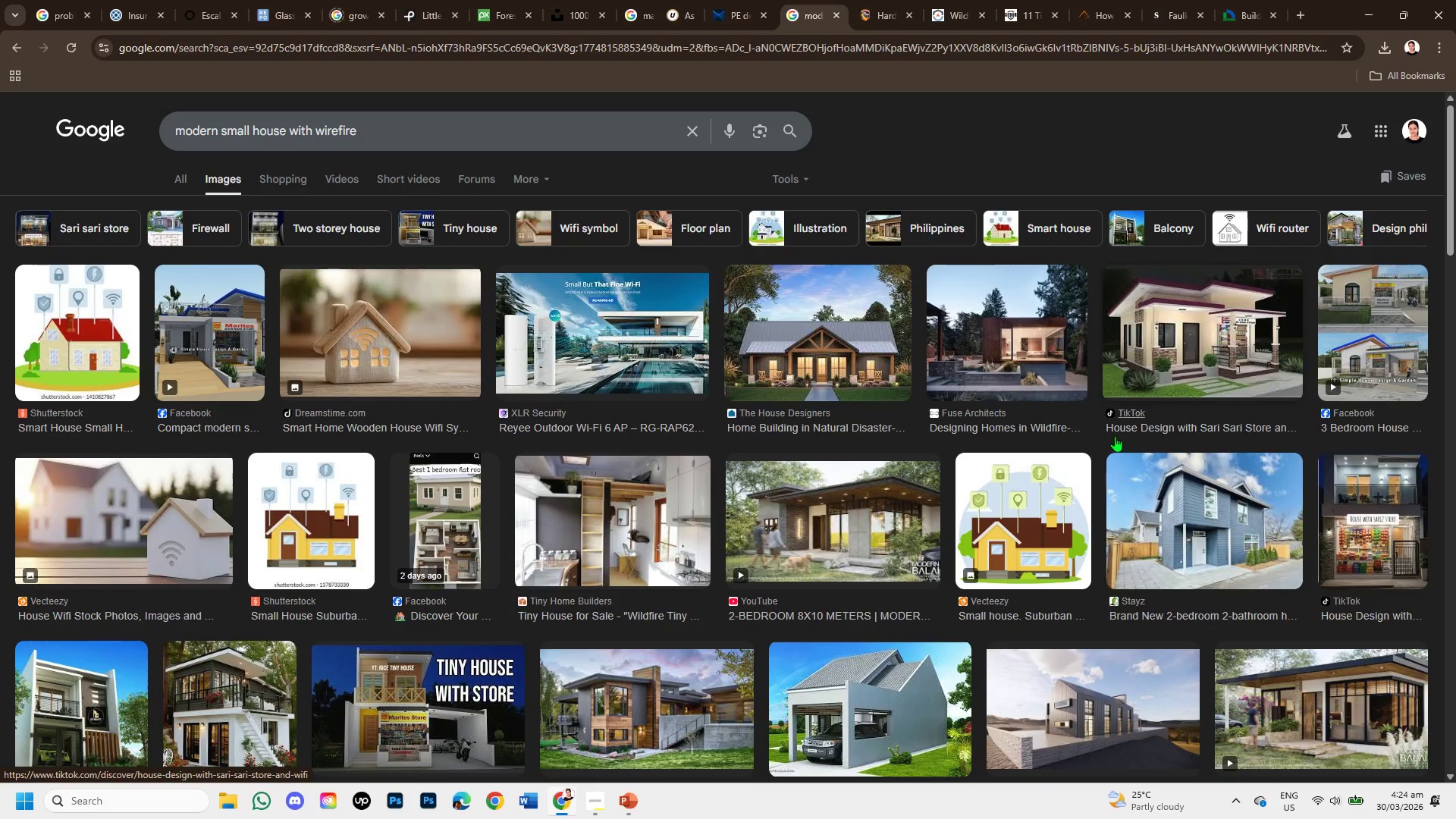 
wait(7.7)
 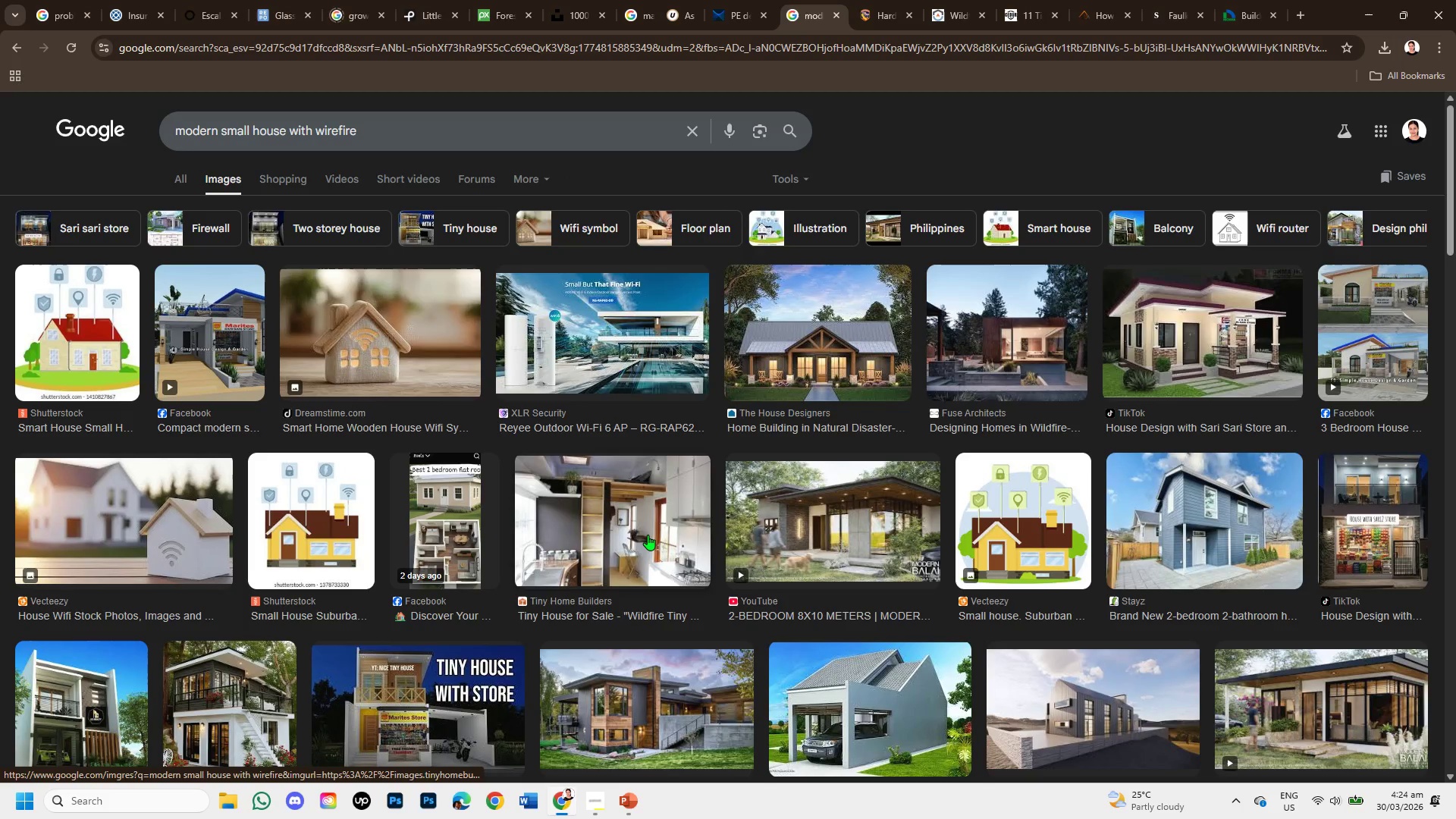 
scroll: coordinate [770, 535], scroll_direction: down, amount: 4.0
 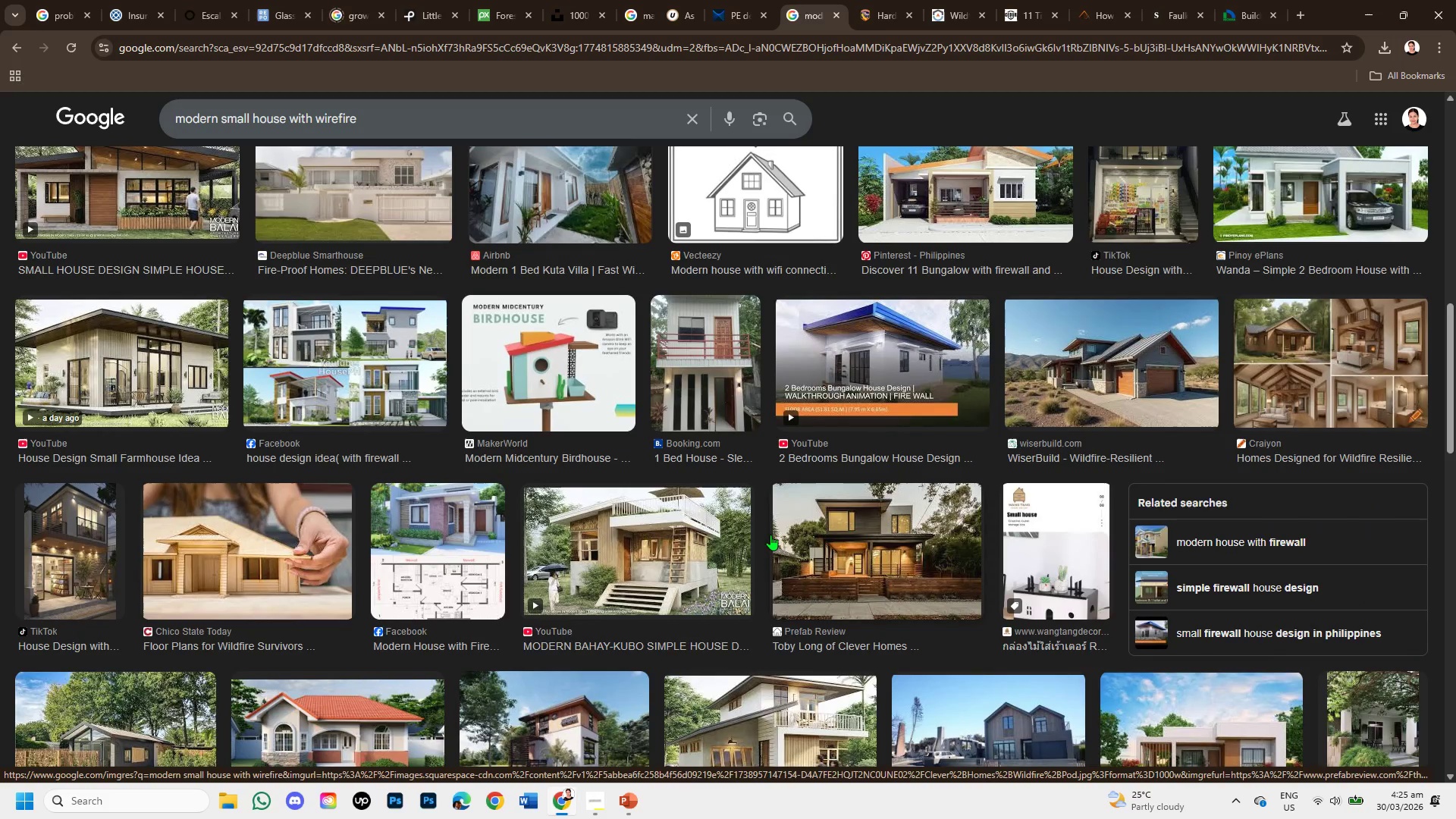 
scroll: coordinate [671, 307], scroll_direction: up, amount: 8.0
 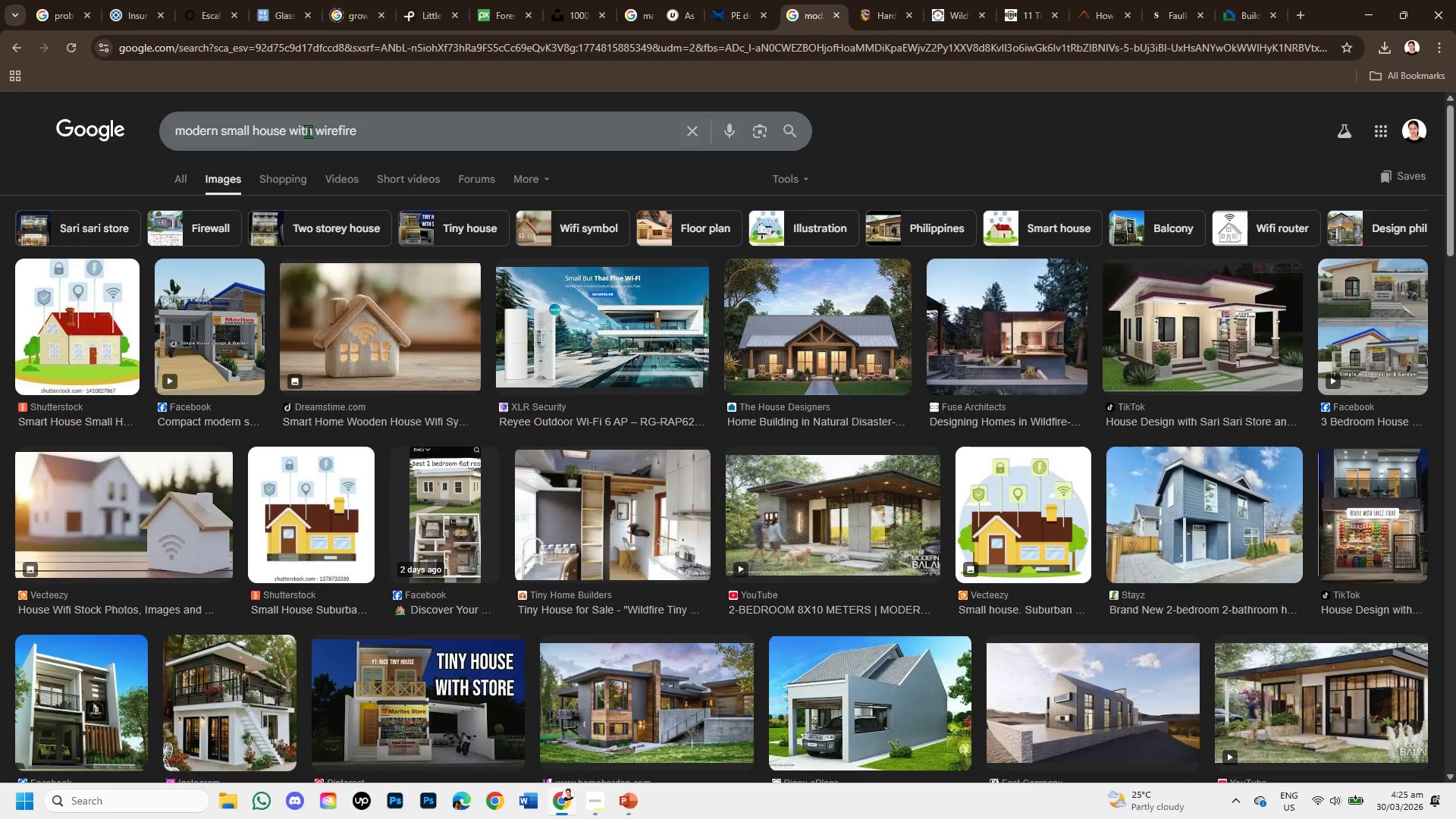 
left_click_drag(start_coordinate=[284, 130], to_coordinate=[179, 125])
 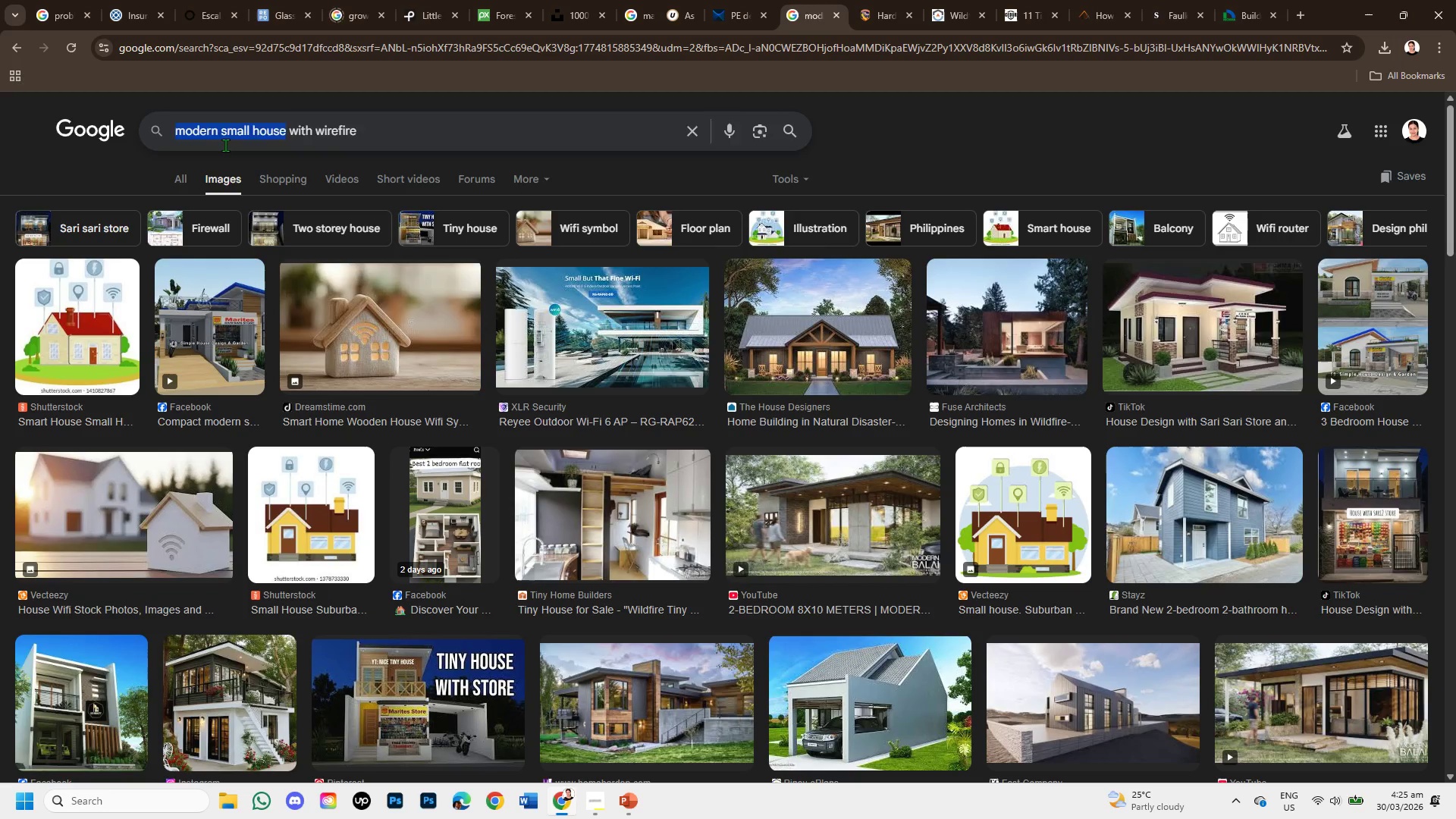 
key(Backspace)
type(ADU Homes )
key(Backspace)
 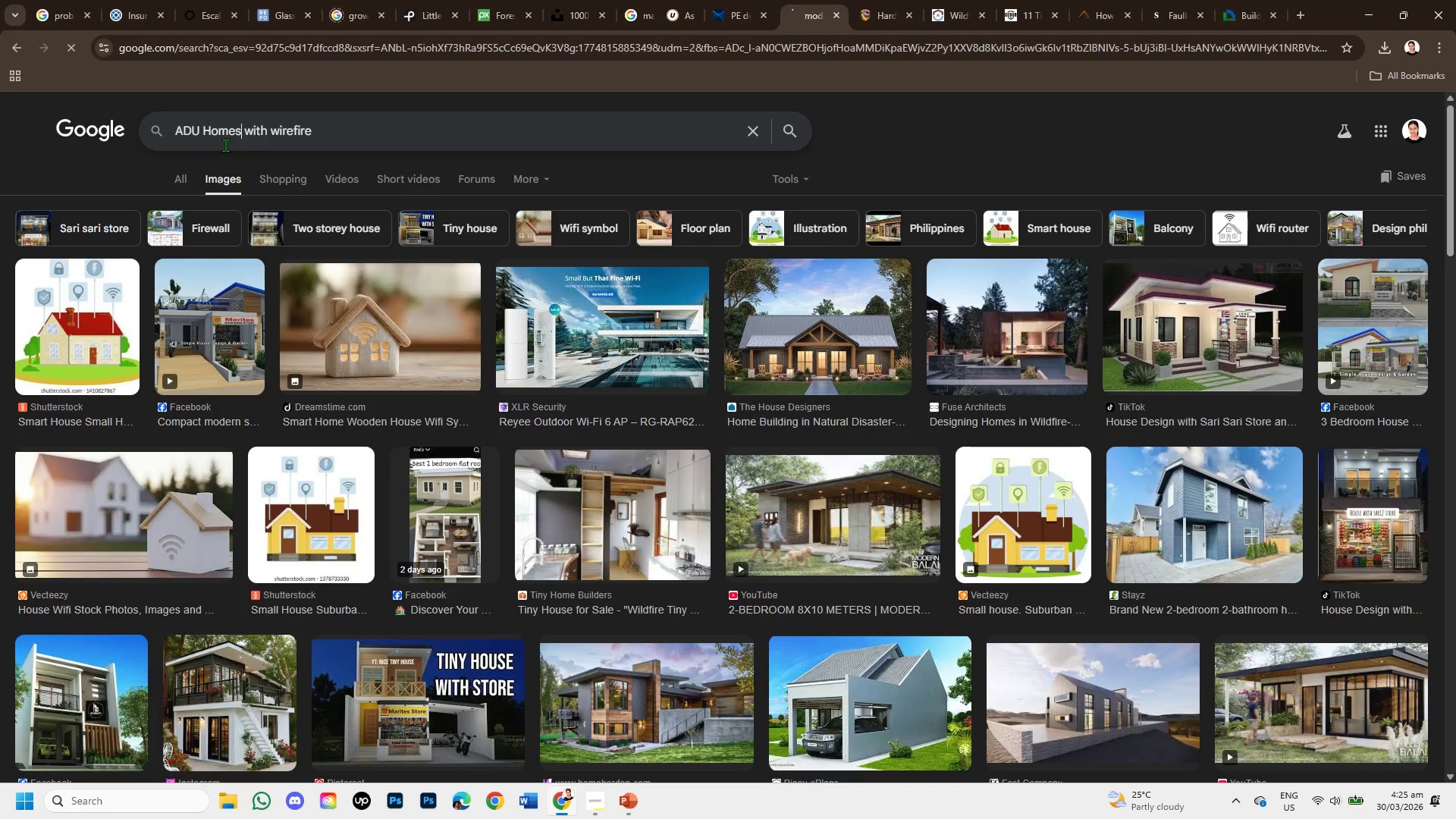 
key(Enter)
 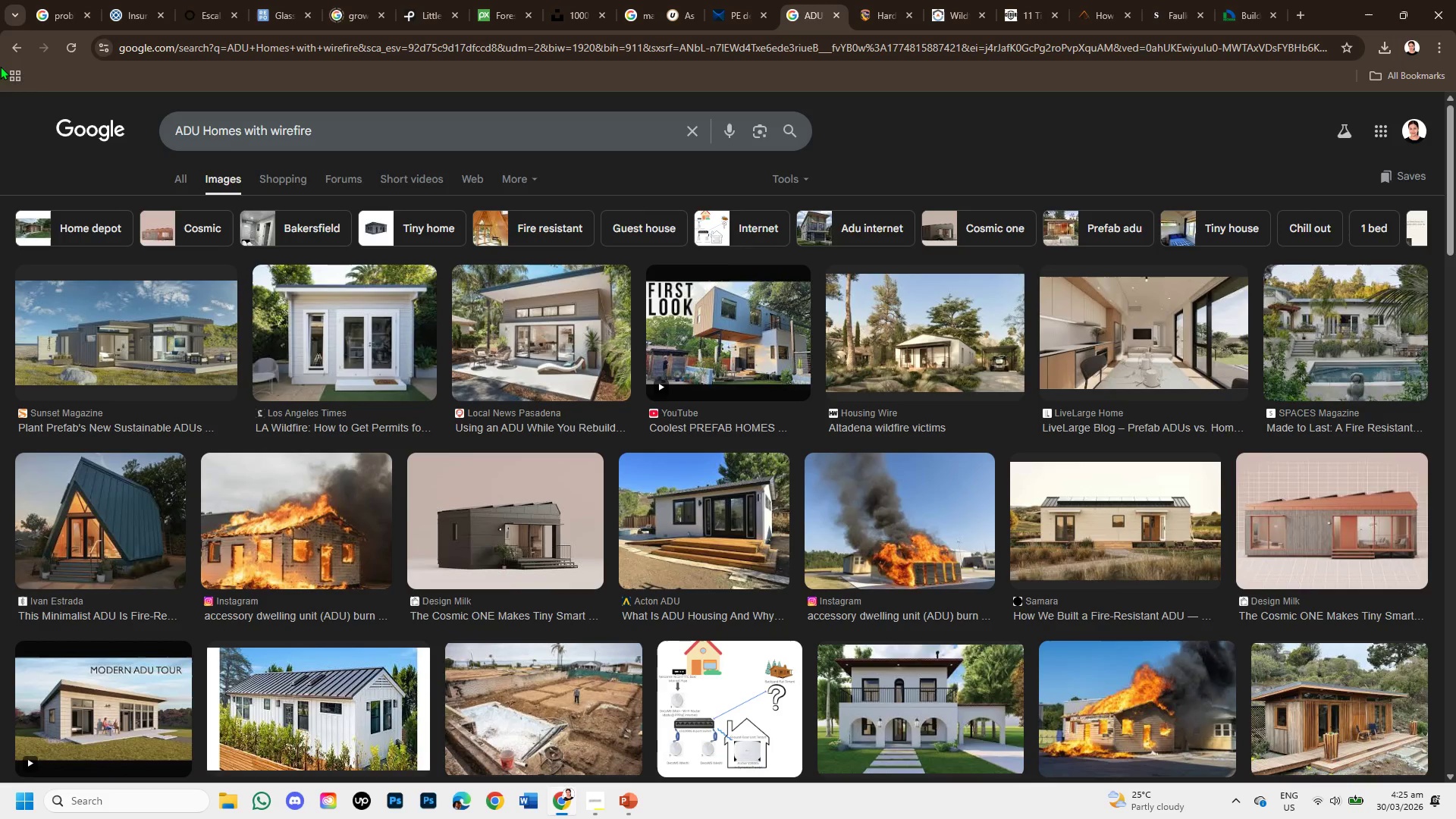 
wait(7.81)
 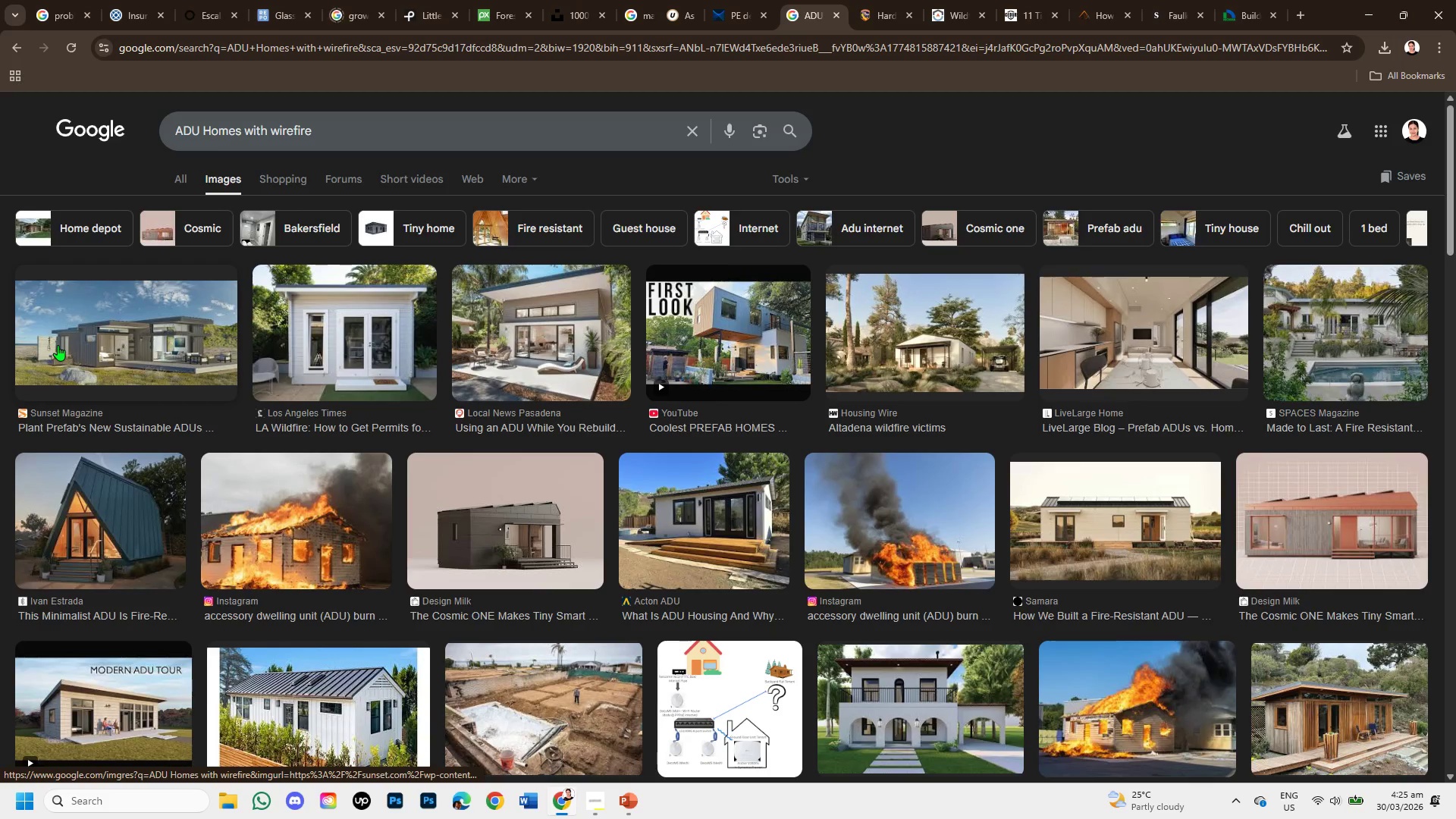 
left_click([936, 347])
 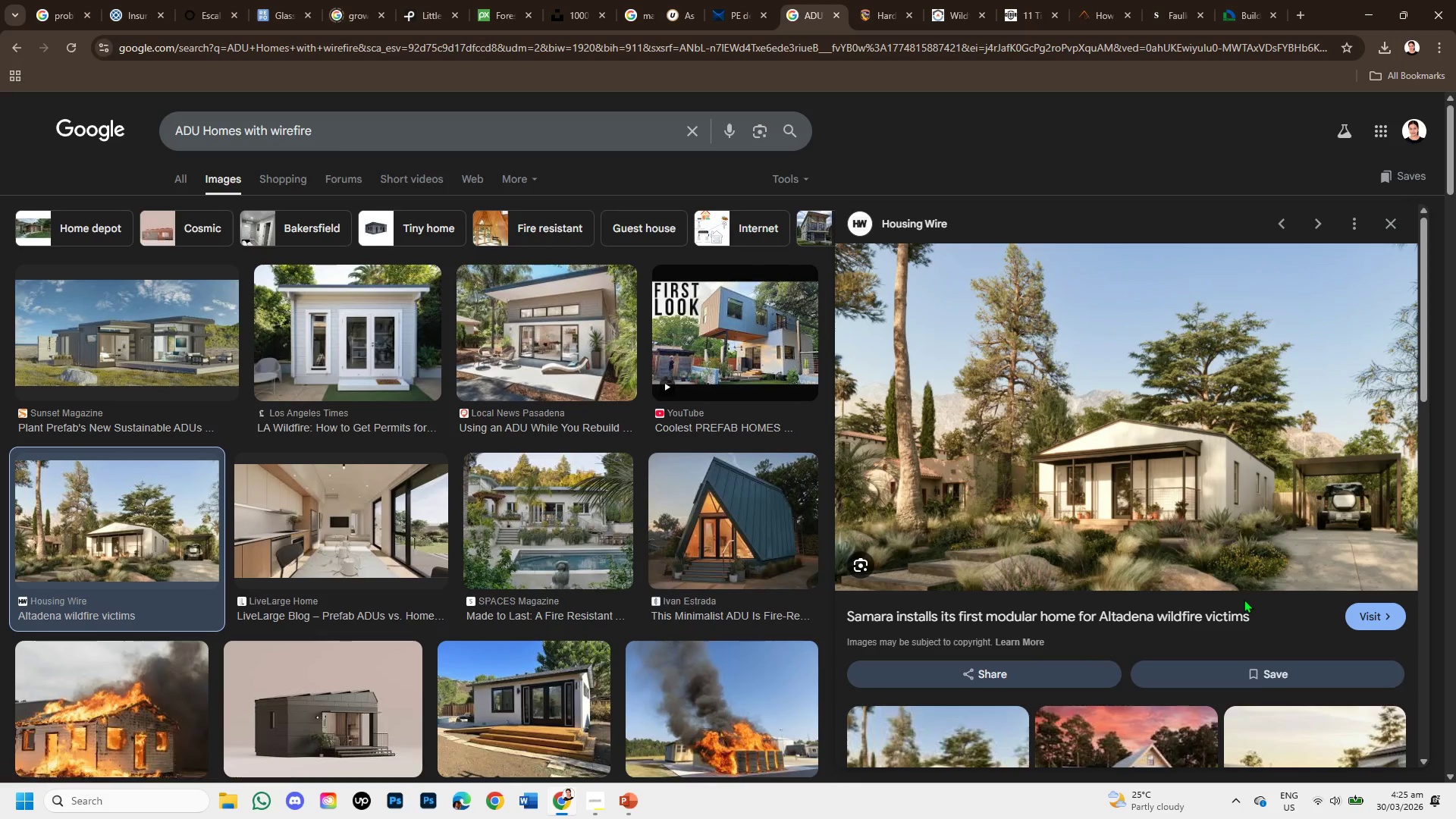 
wait(6.36)
 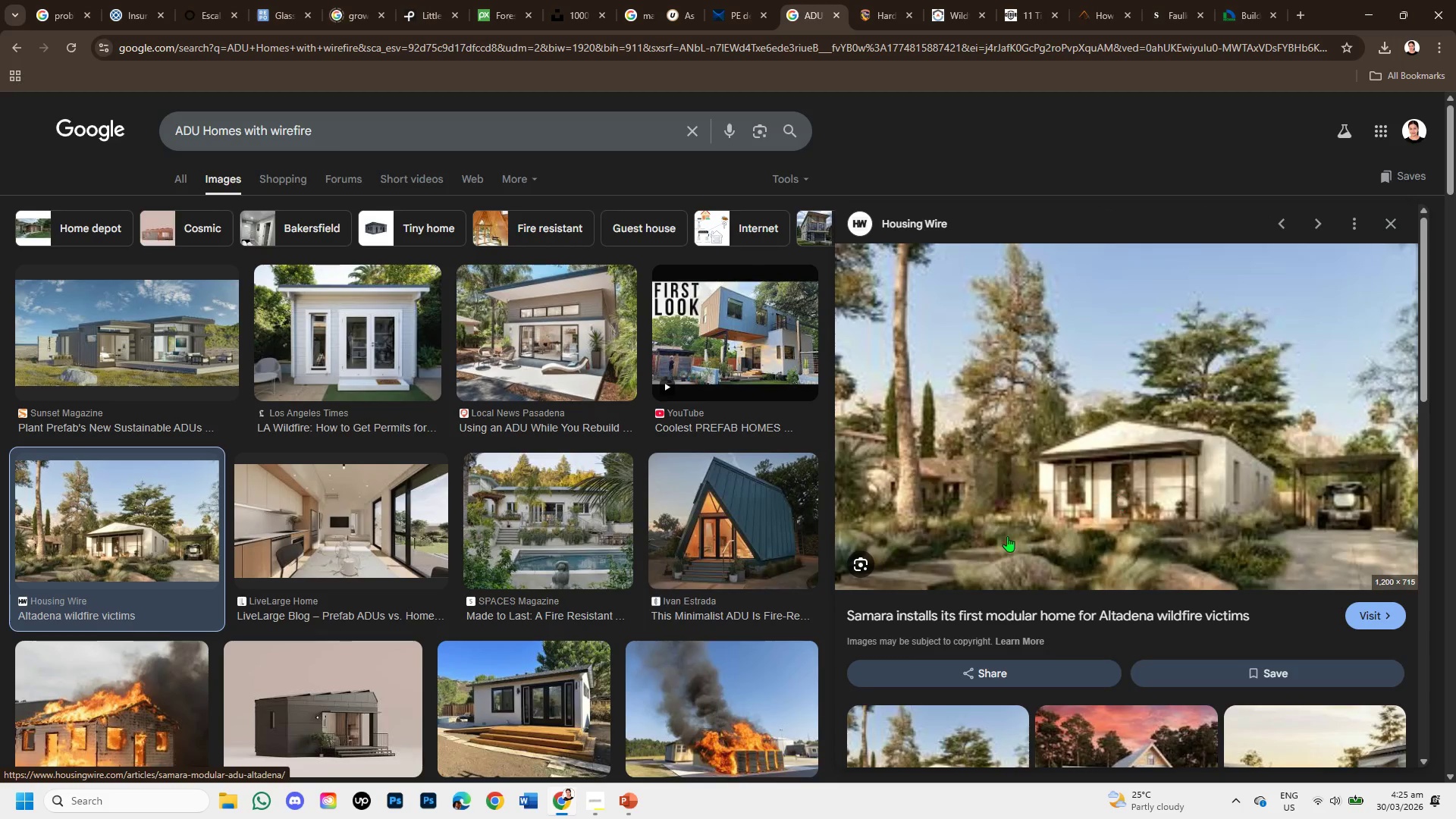 
scroll: coordinate [1200, 605], scroll_direction: down, amount: 2.0
 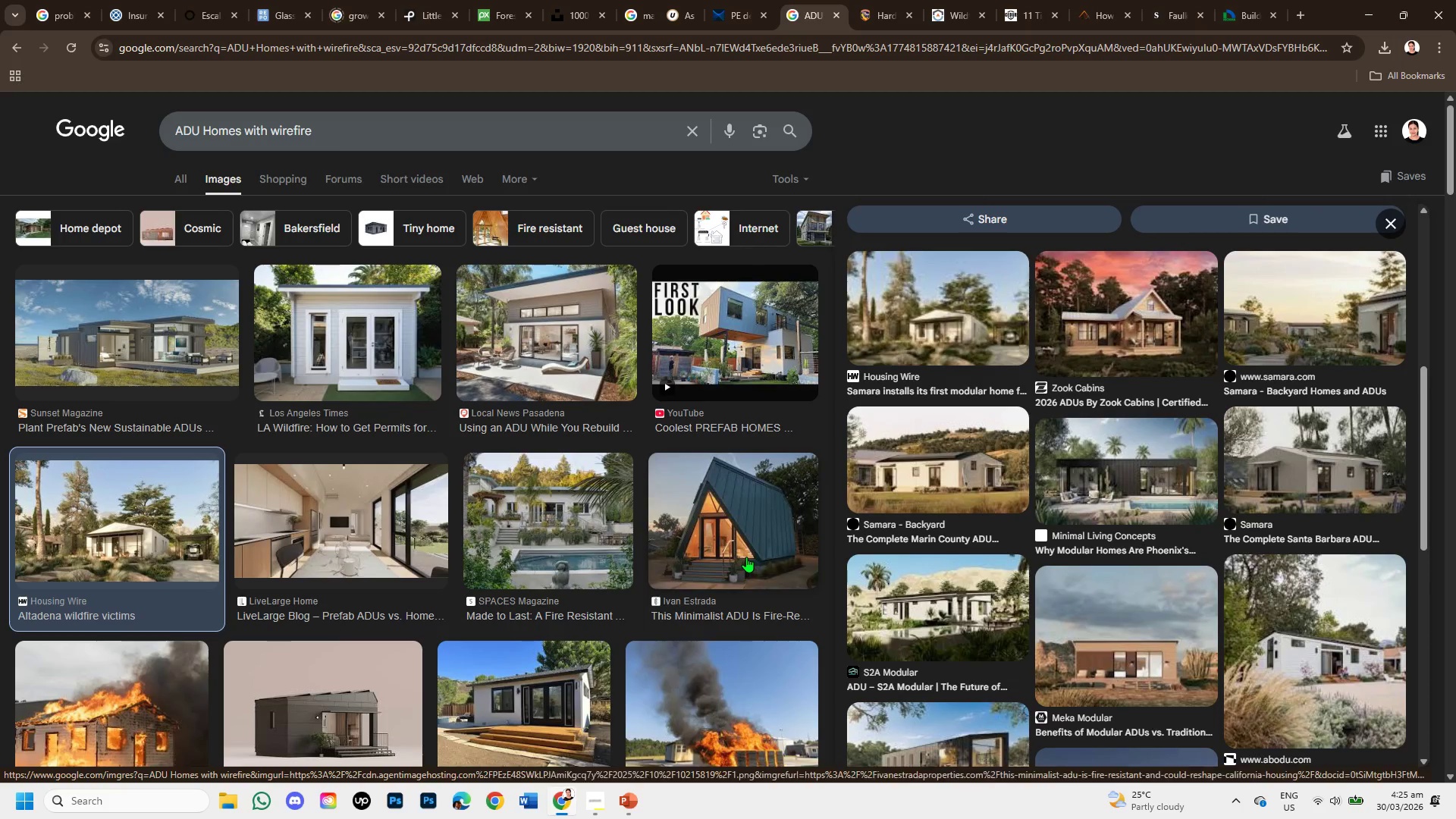 
wait(6.07)
 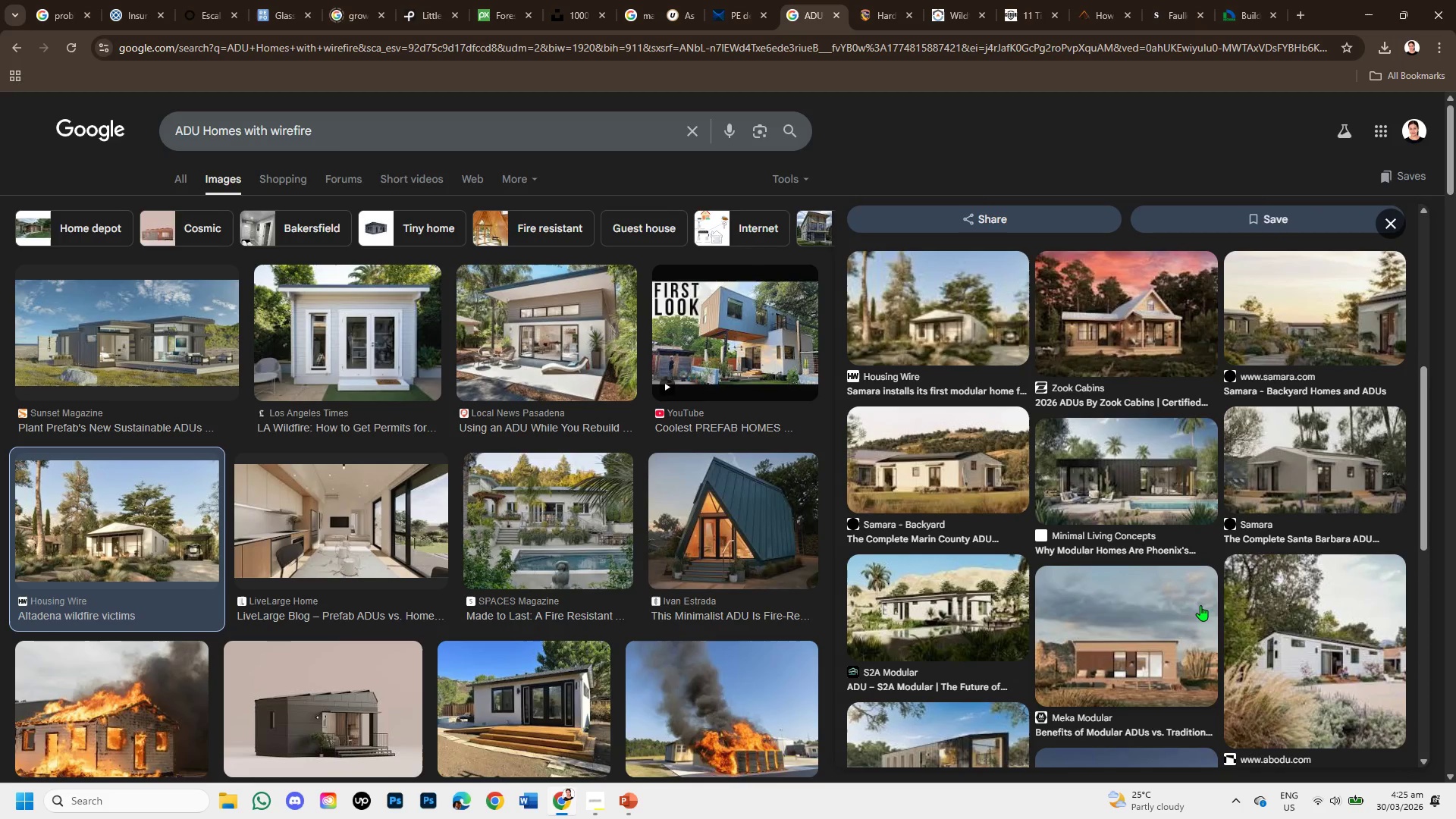 
scroll: coordinate [740, 553], scroll_direction: down, amount: 1.0
 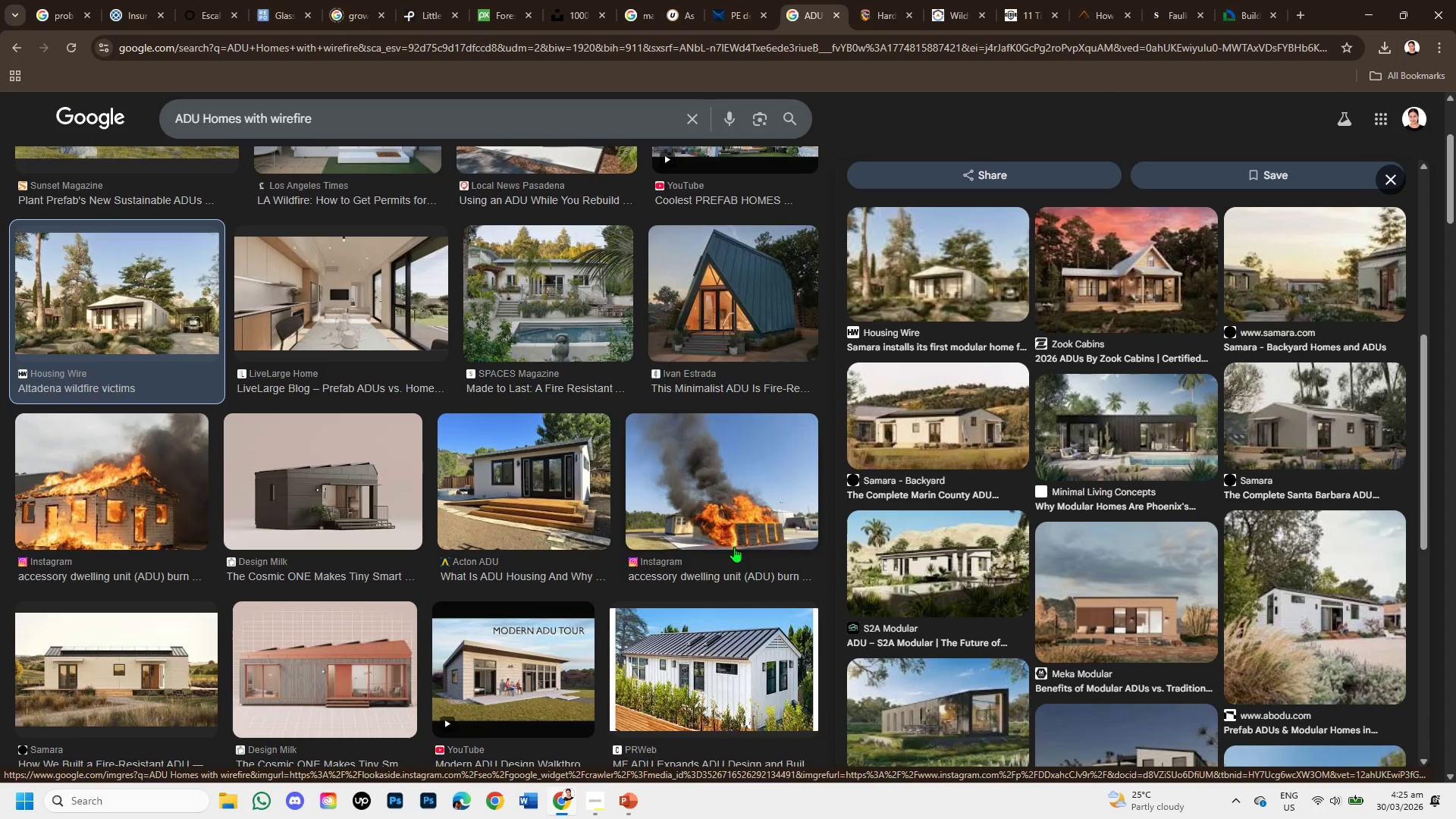 
left_click([479, 478])
 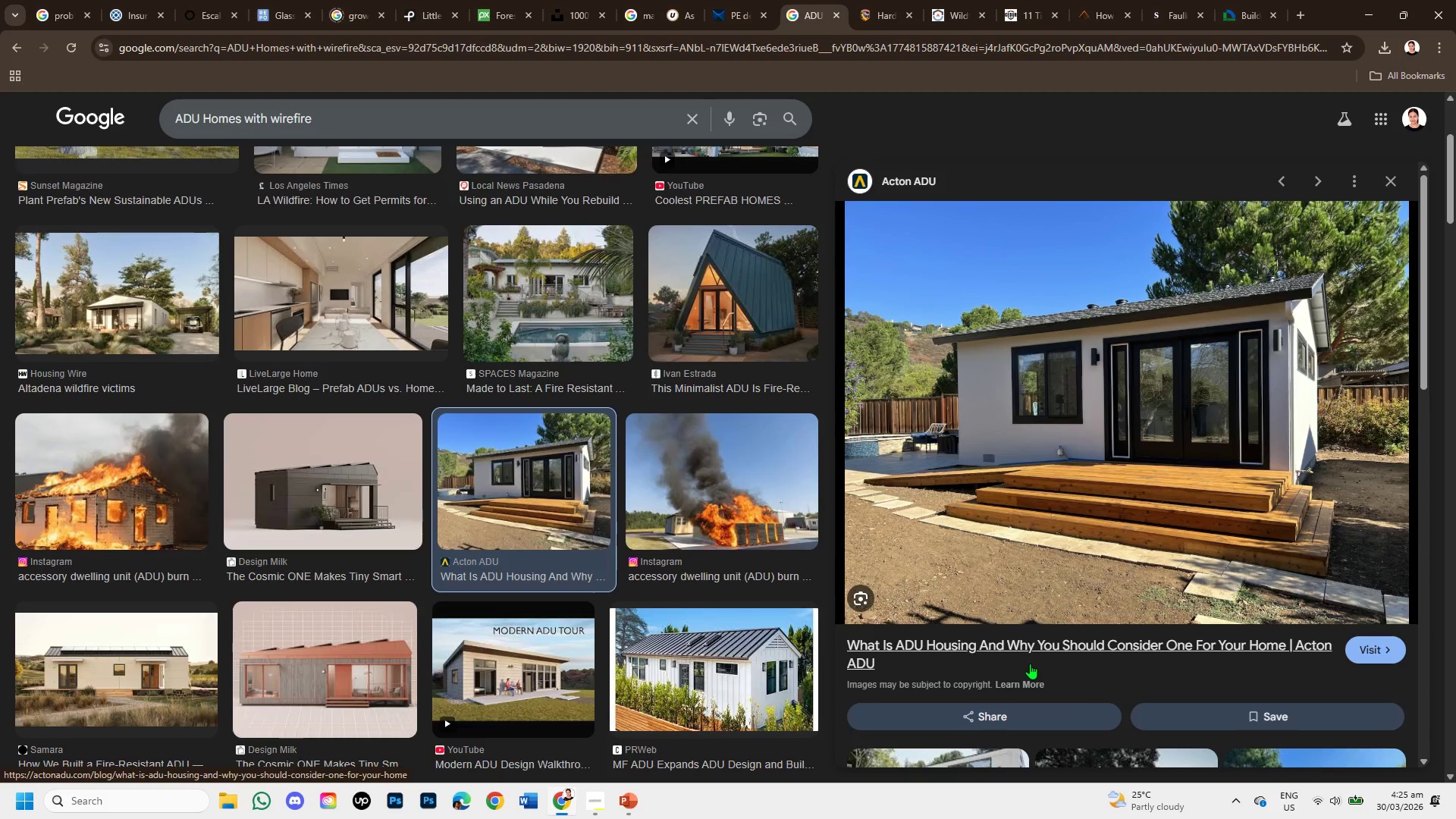 
wait(7.16)
 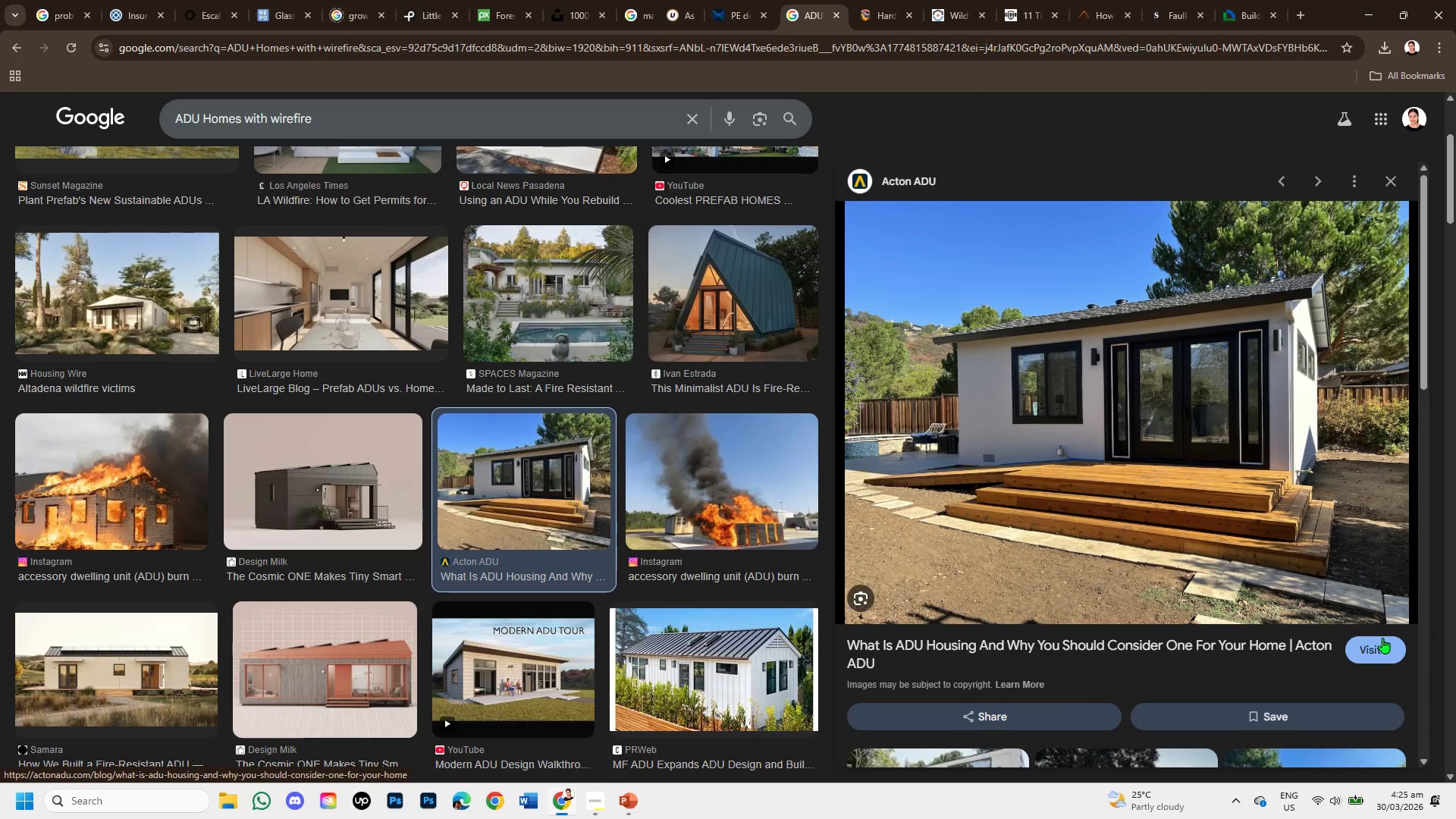 
scroll: coordinate [822, 550], scroll_direction: down, amount: 4.0
 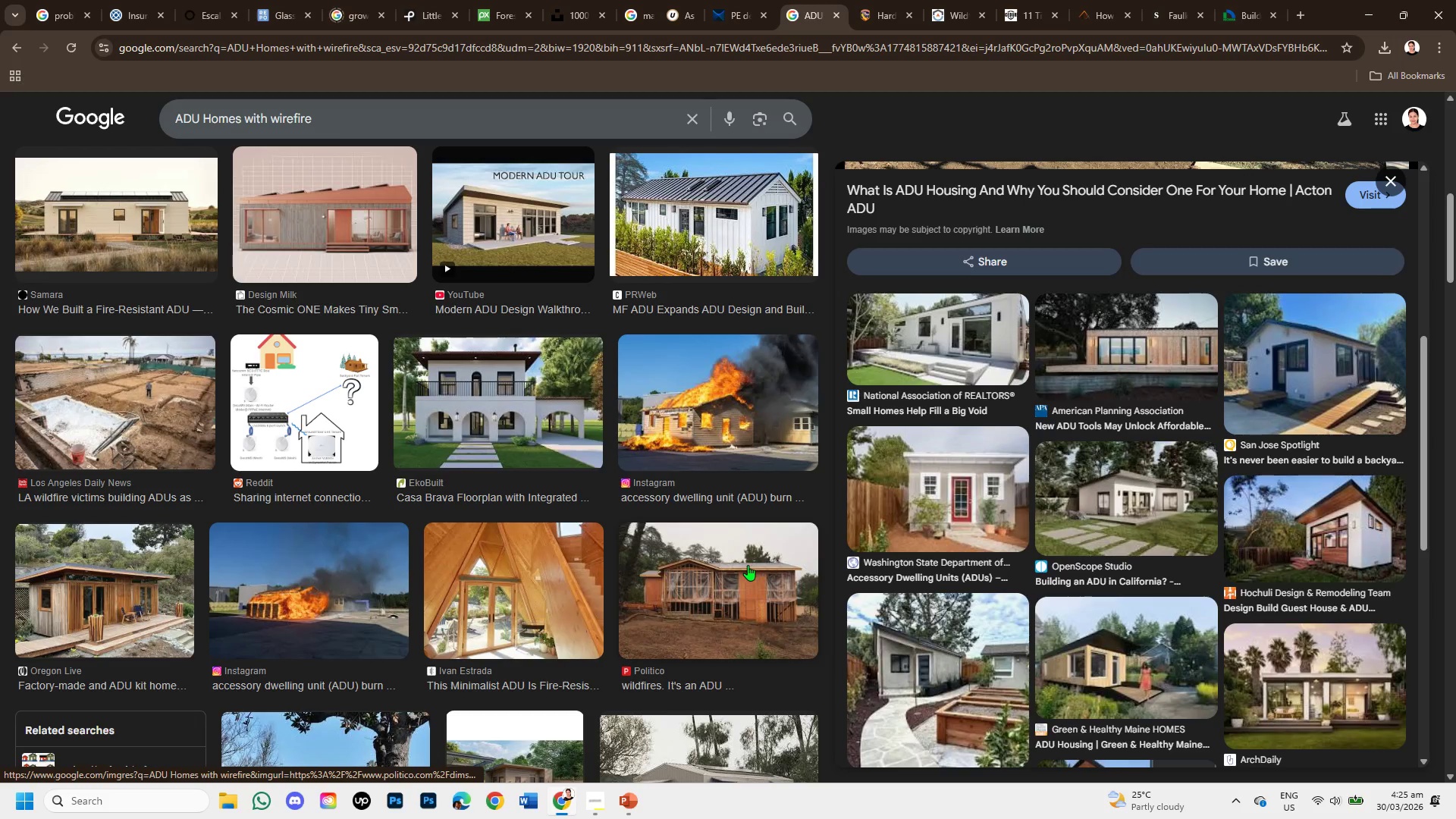 
scroll: coordinate [748, 565], scroll_direction: up, amount: 1.0
 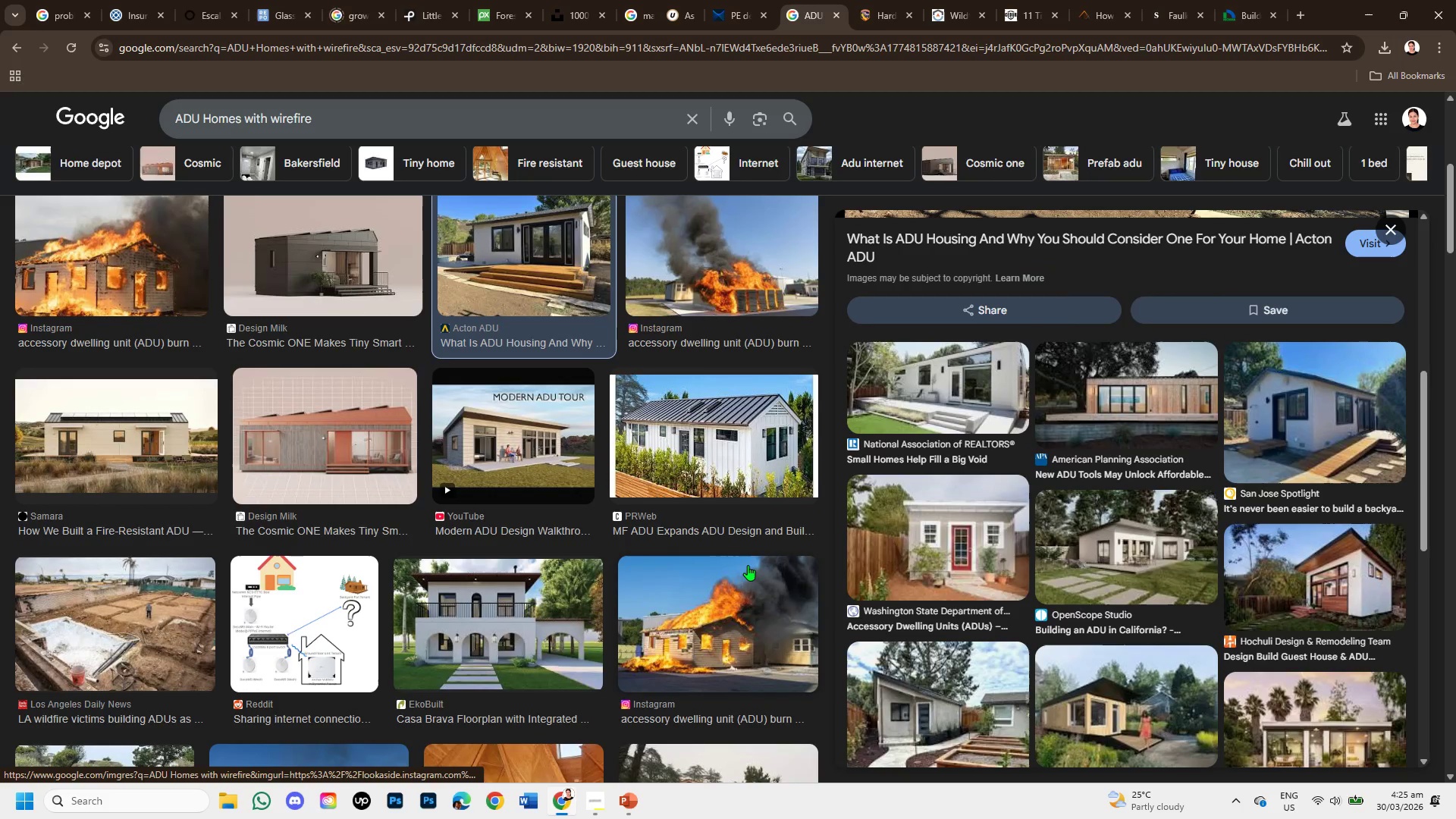 
scroll: coordinate [748, 565], scroll_direction: down, amount: 1.0
 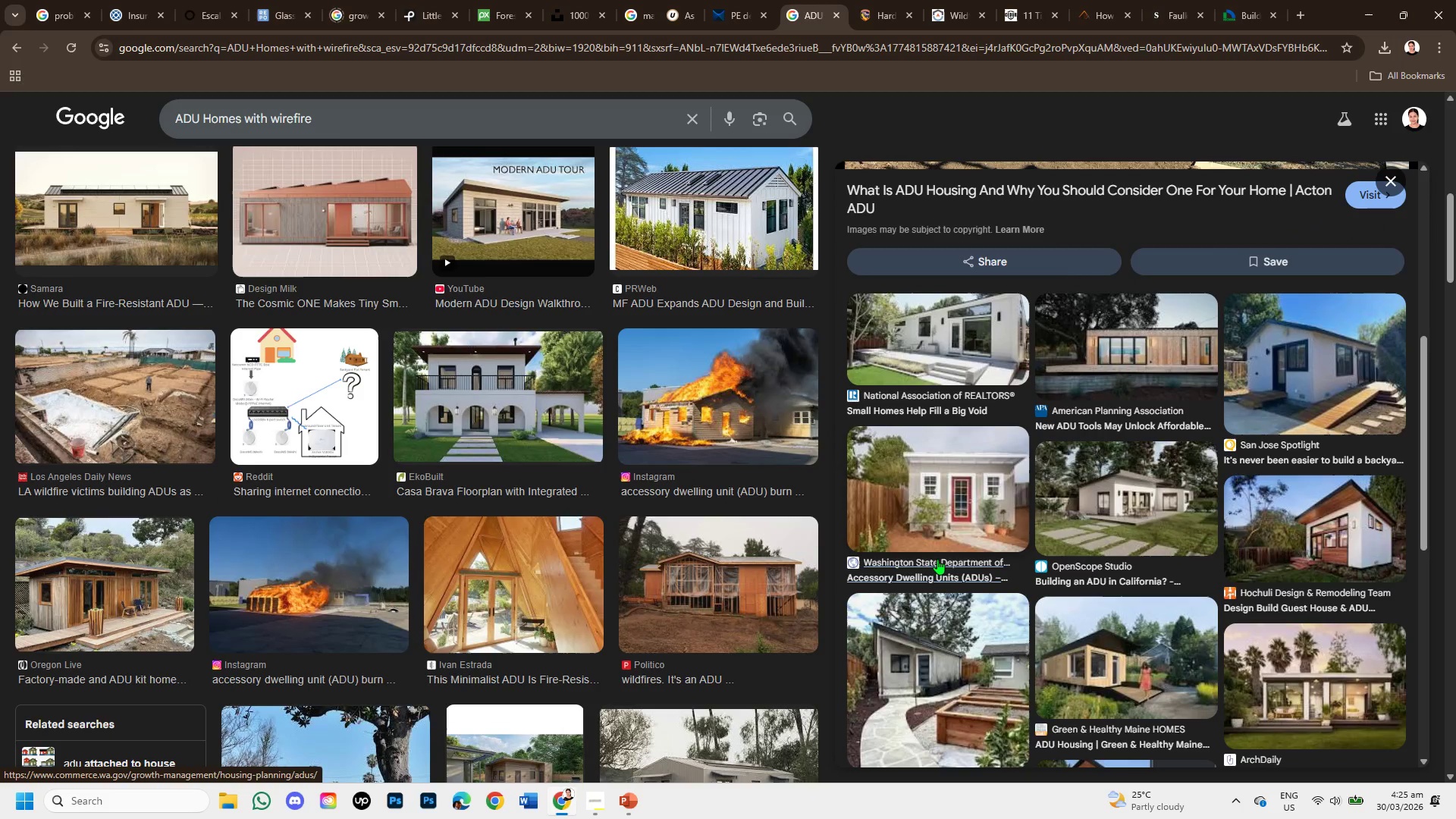 
scroll: coordinate [966, 552], scroll_direction: up, amount: 3.0
 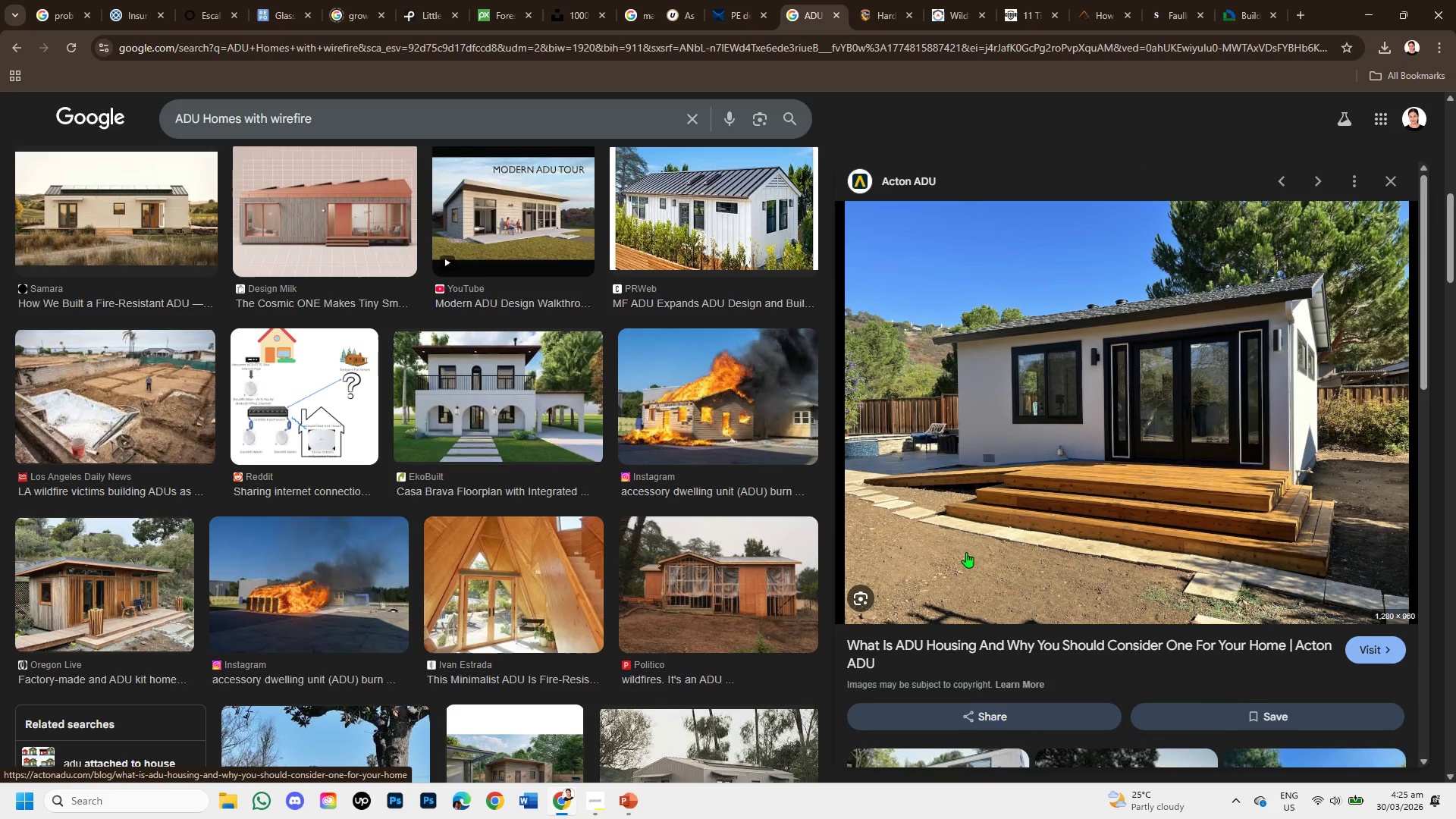 
scroll: coordinate [966, 552], scroll_direction: down, amount: 1.0
 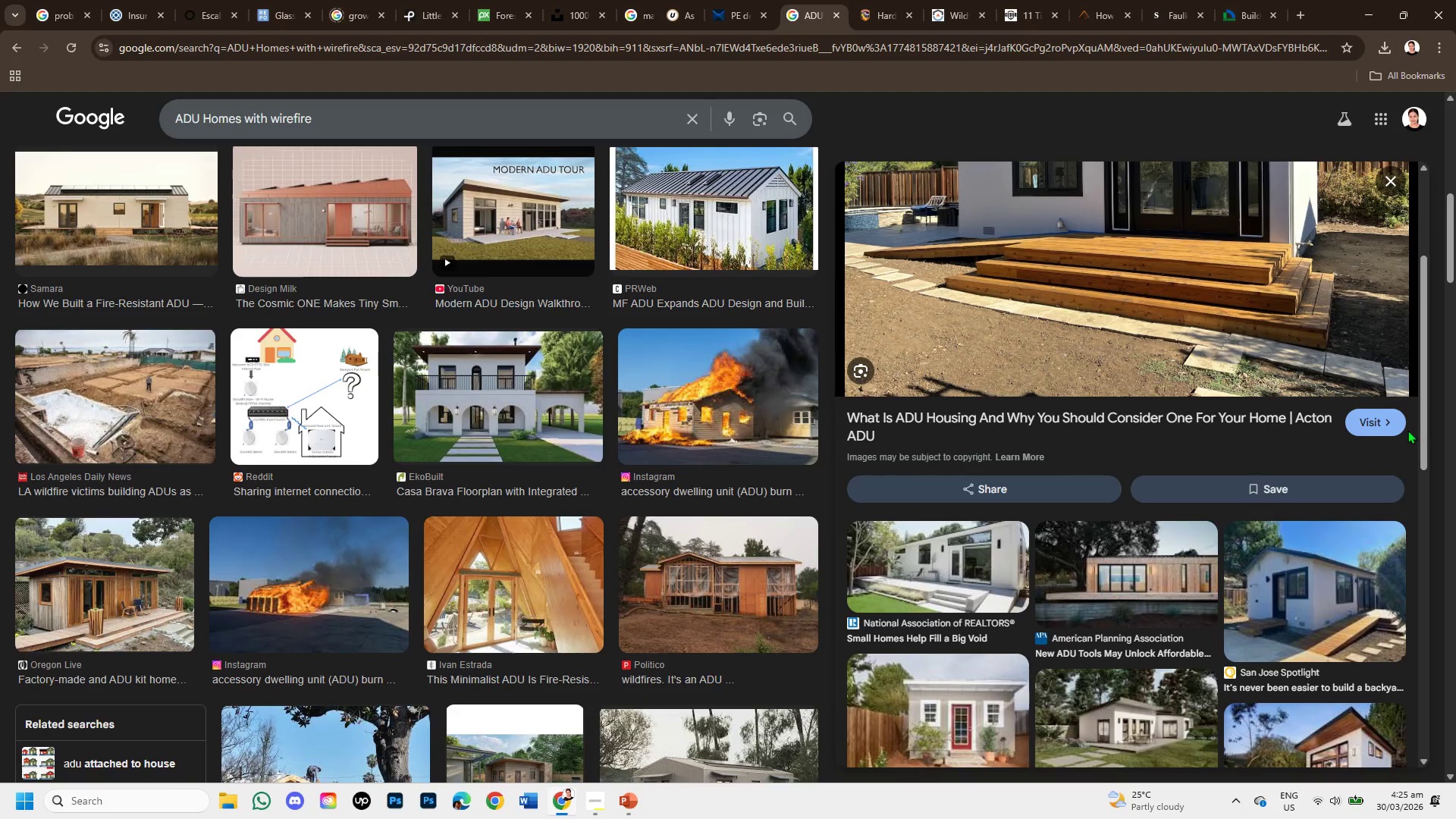 
left_click([1381, 416])
 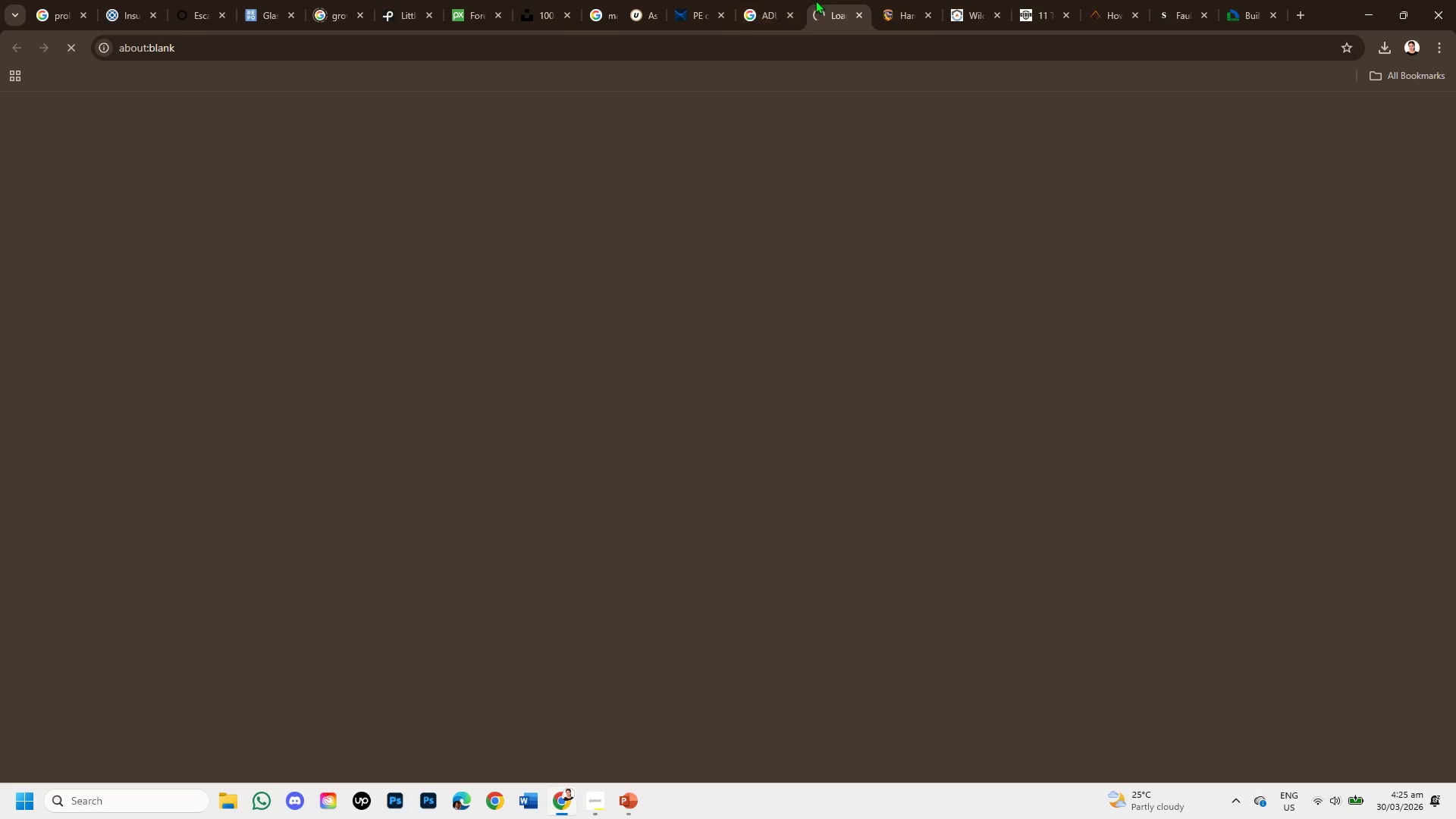 
left_click([778, 8])
 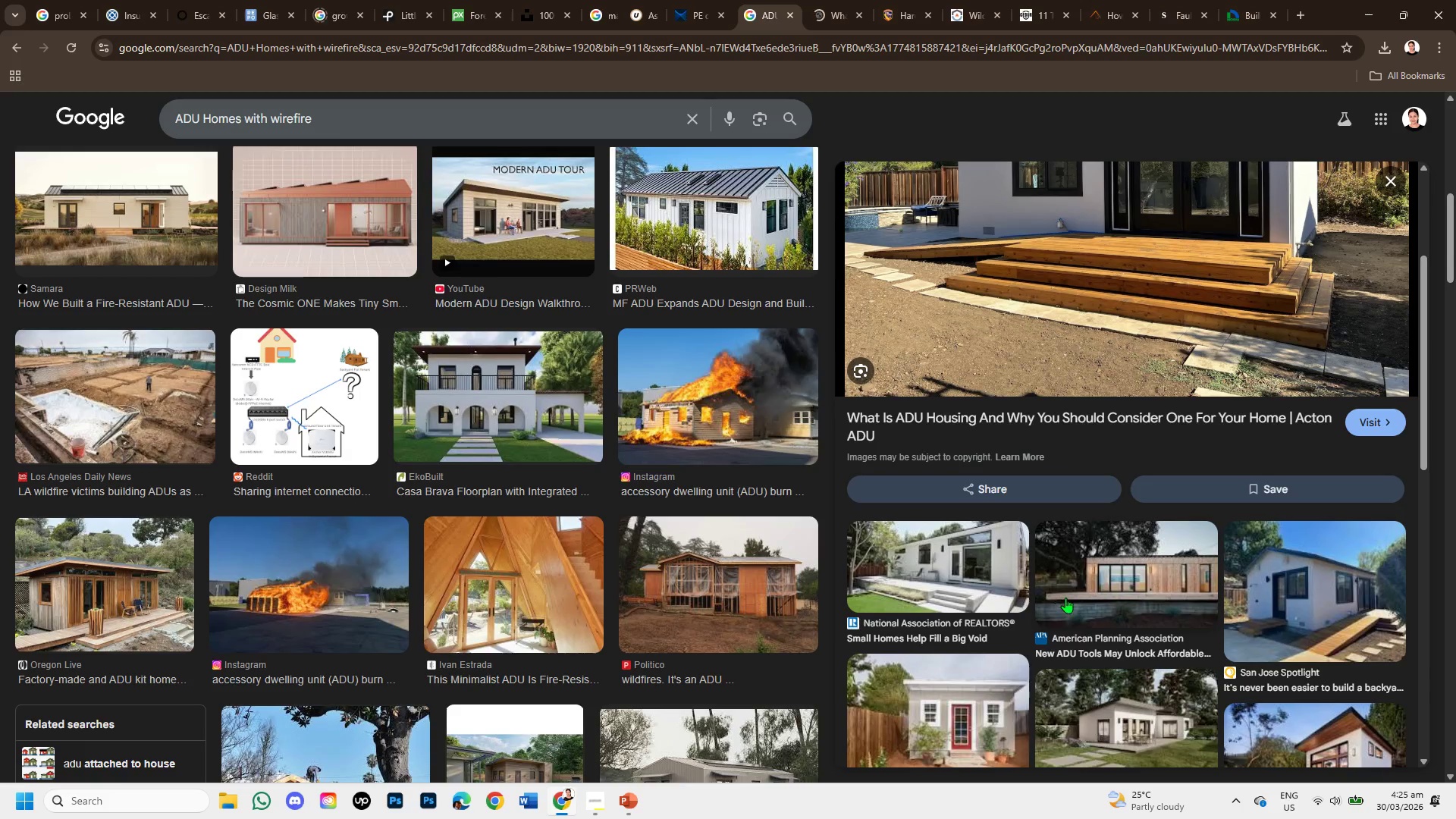 
scroll: coordinate [1065, 598], scroll_direction: down, amount: 1.0
 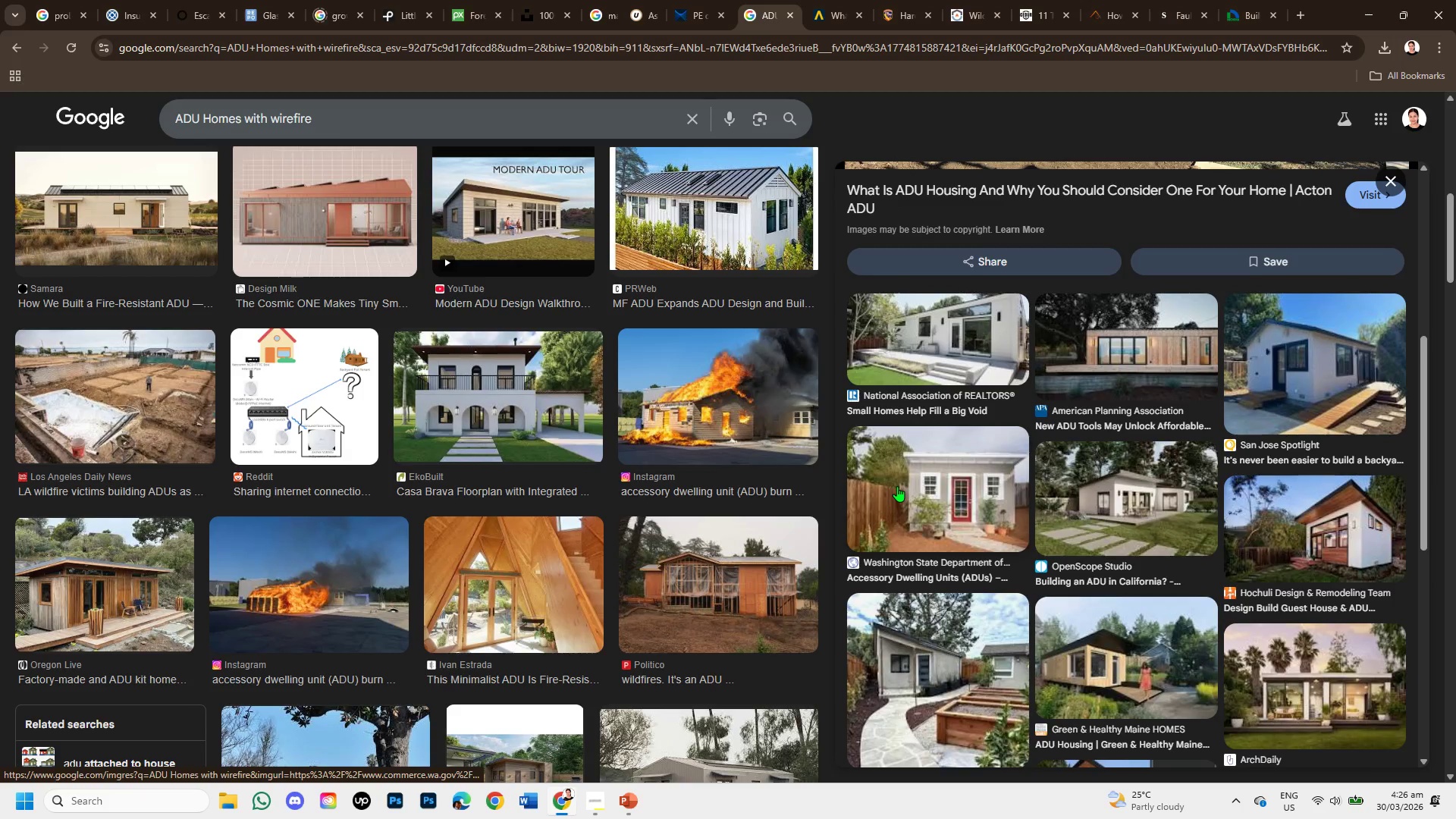 
wait(6.0)
 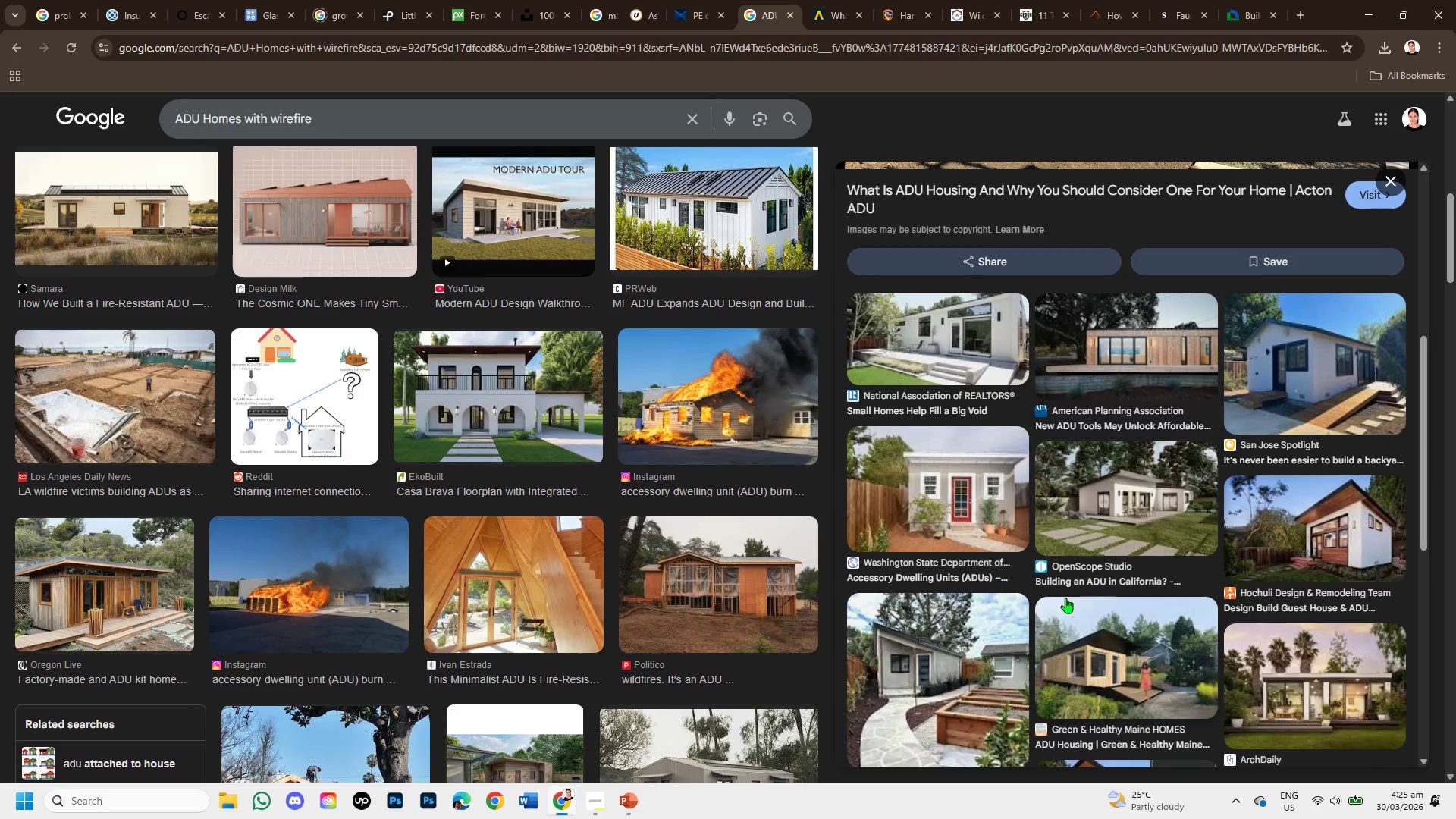 
left_click([897, 486])
 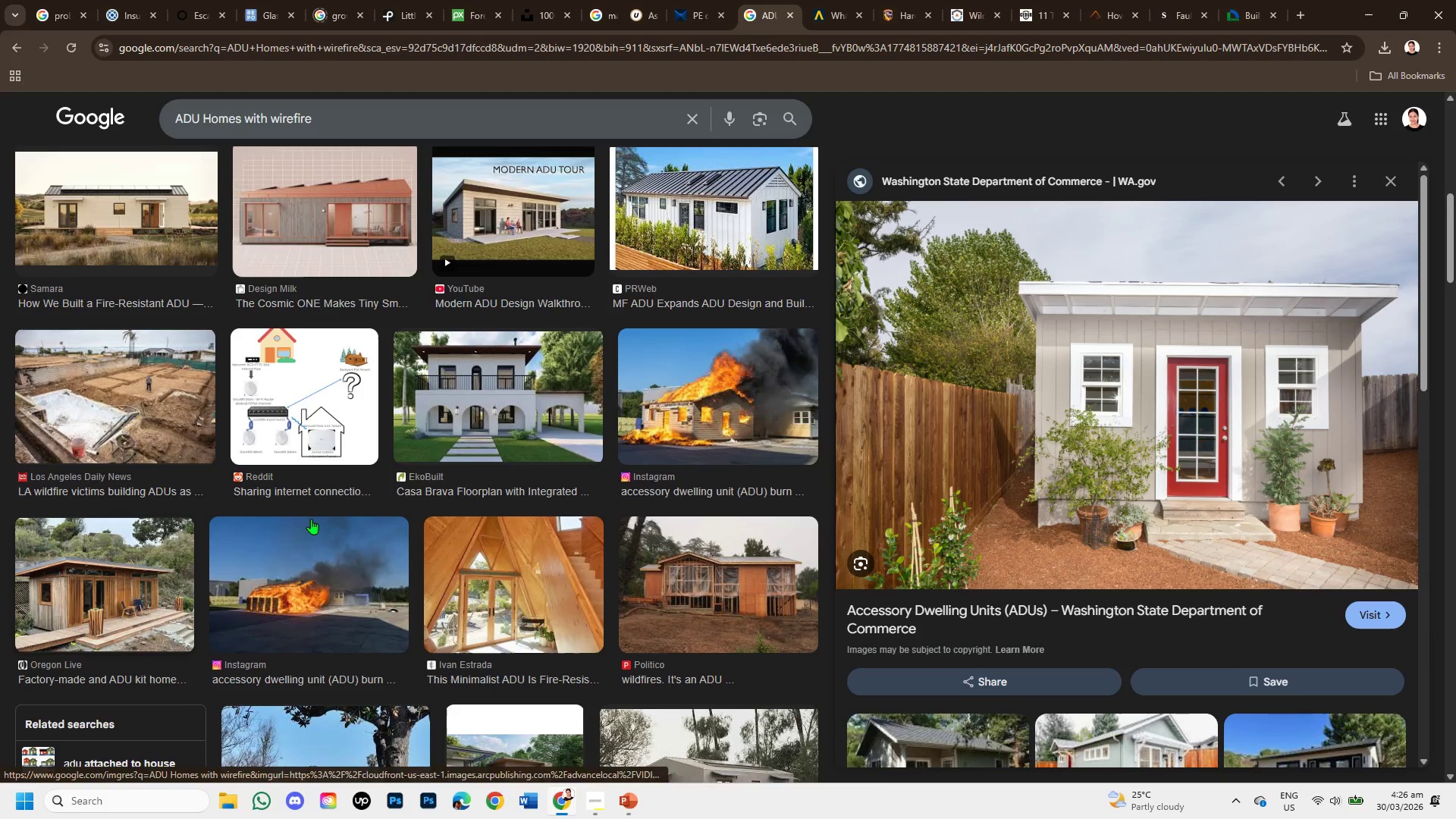 
wait(5.12)
 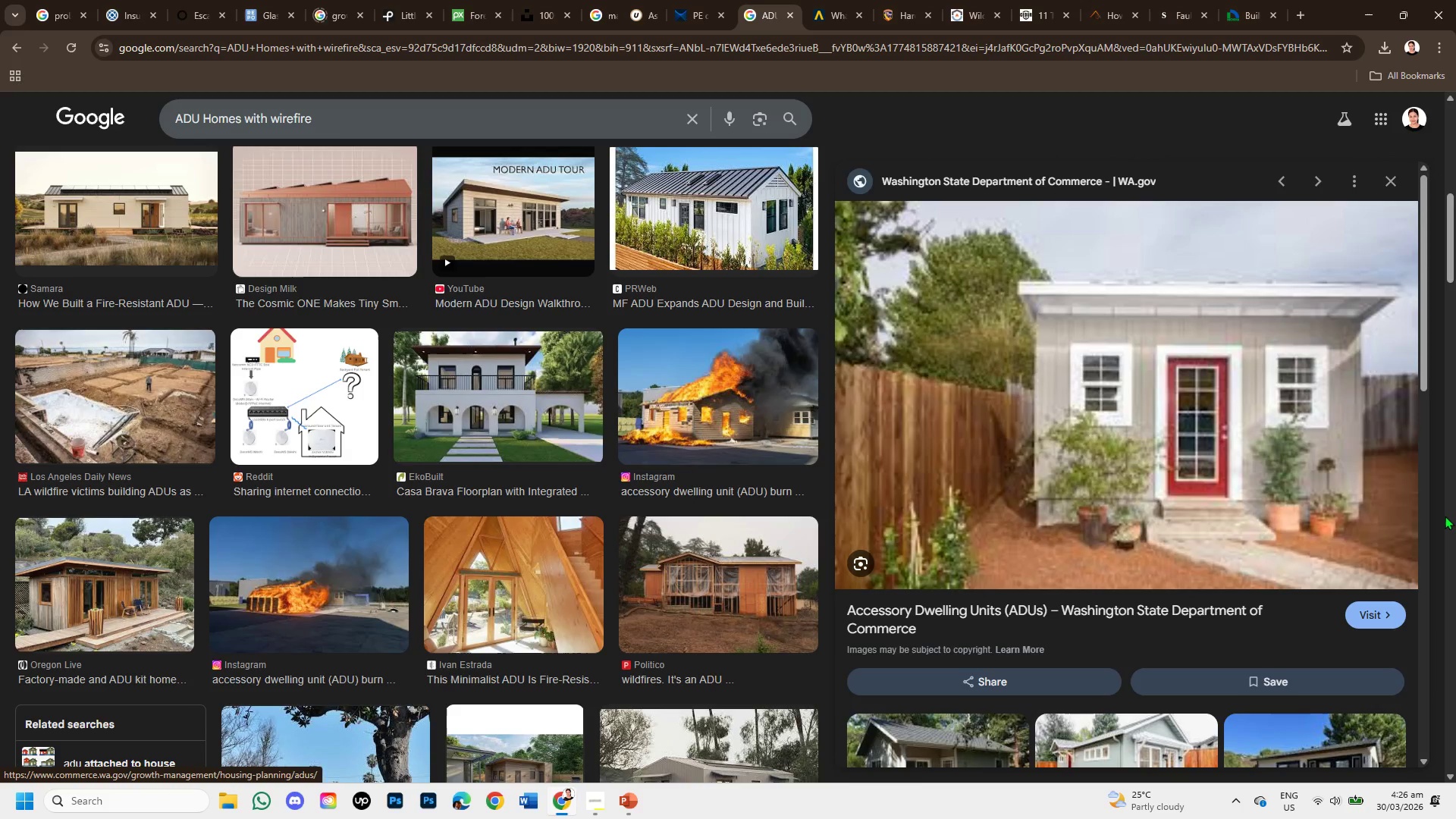 
scroll: coordinate [1216, 487], scroll_direction: down, amount: 3.0
 